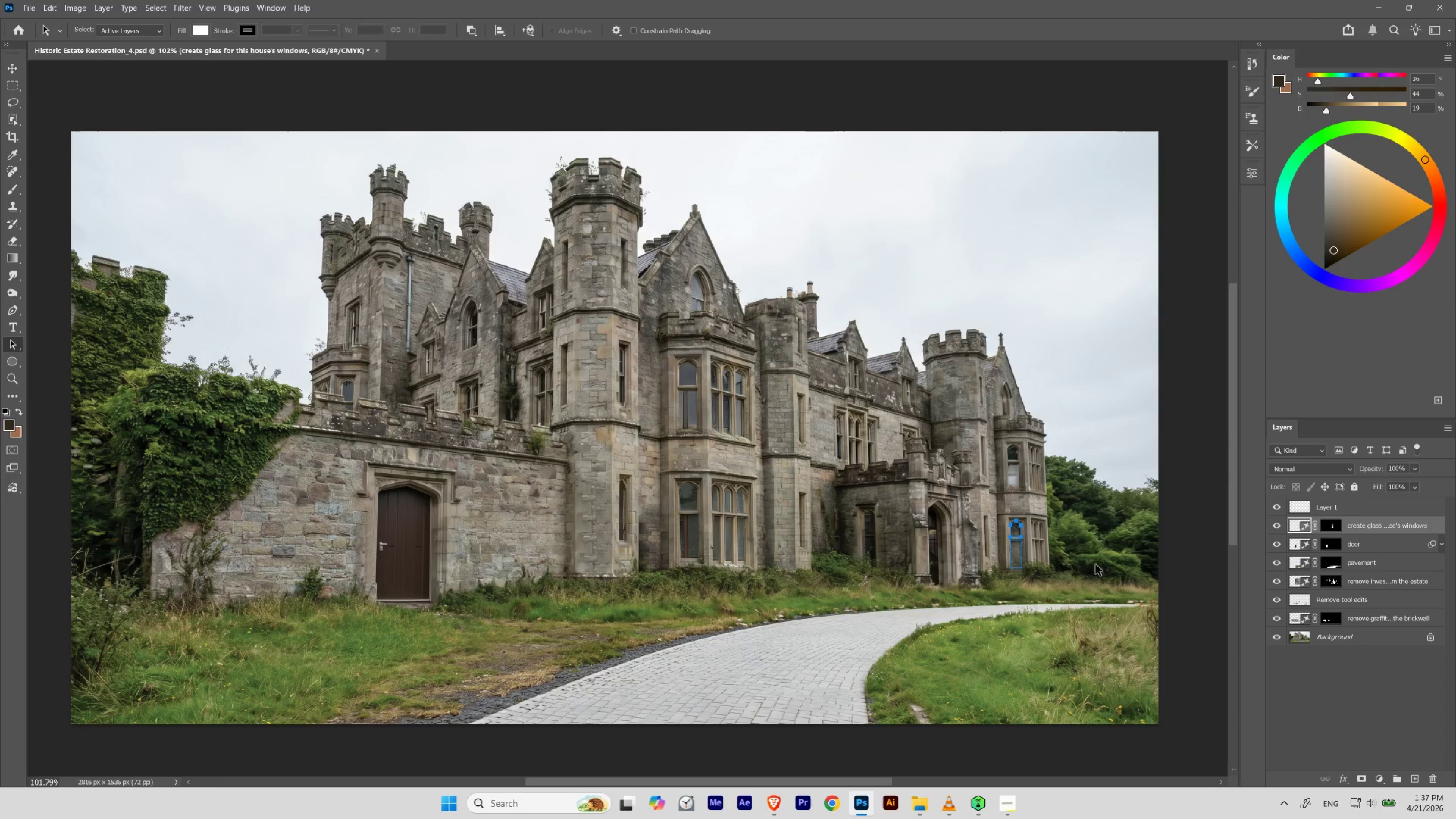 
key(Control+D)
 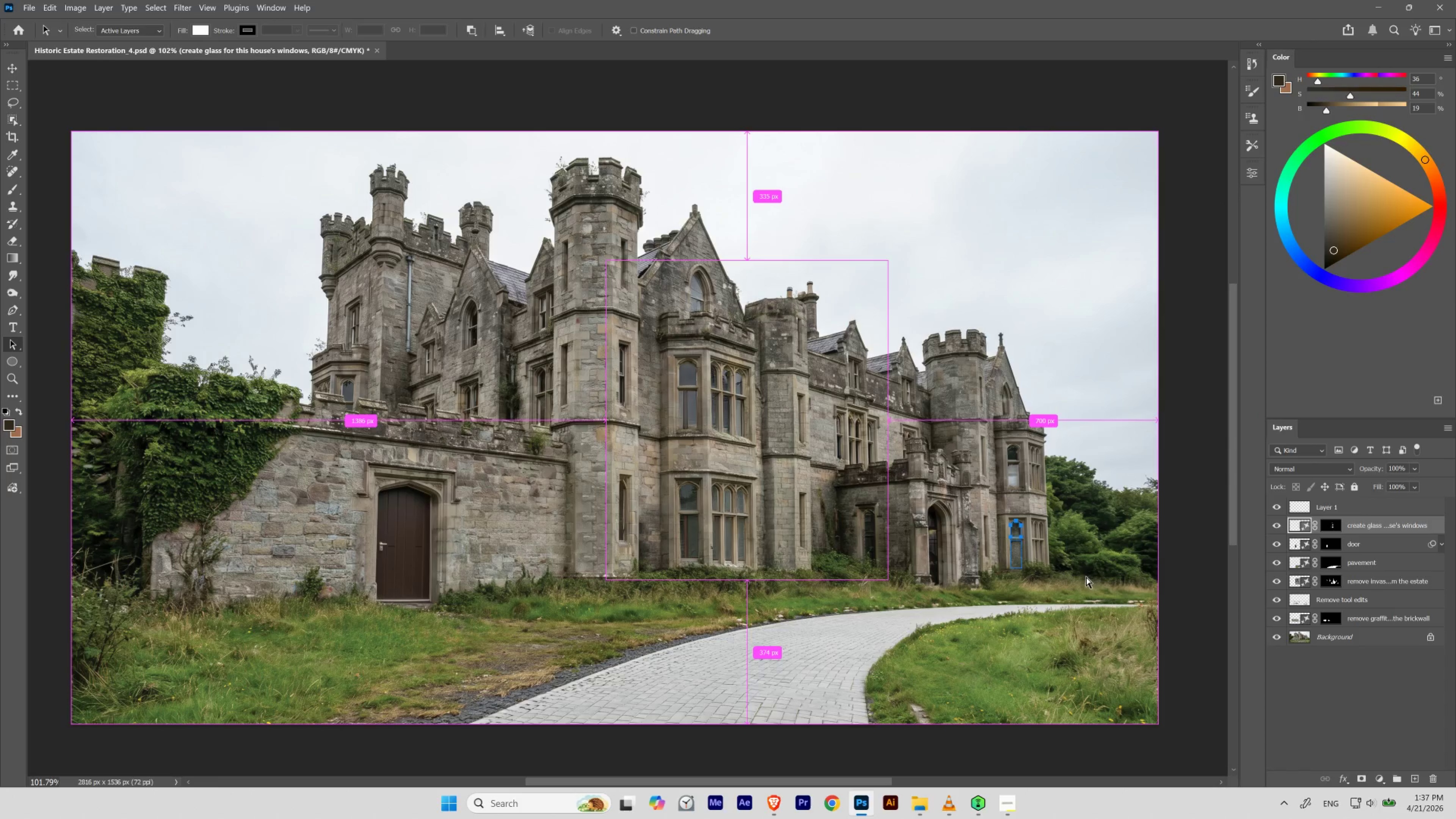 
hold_key(key=Space, duration=1.51)
 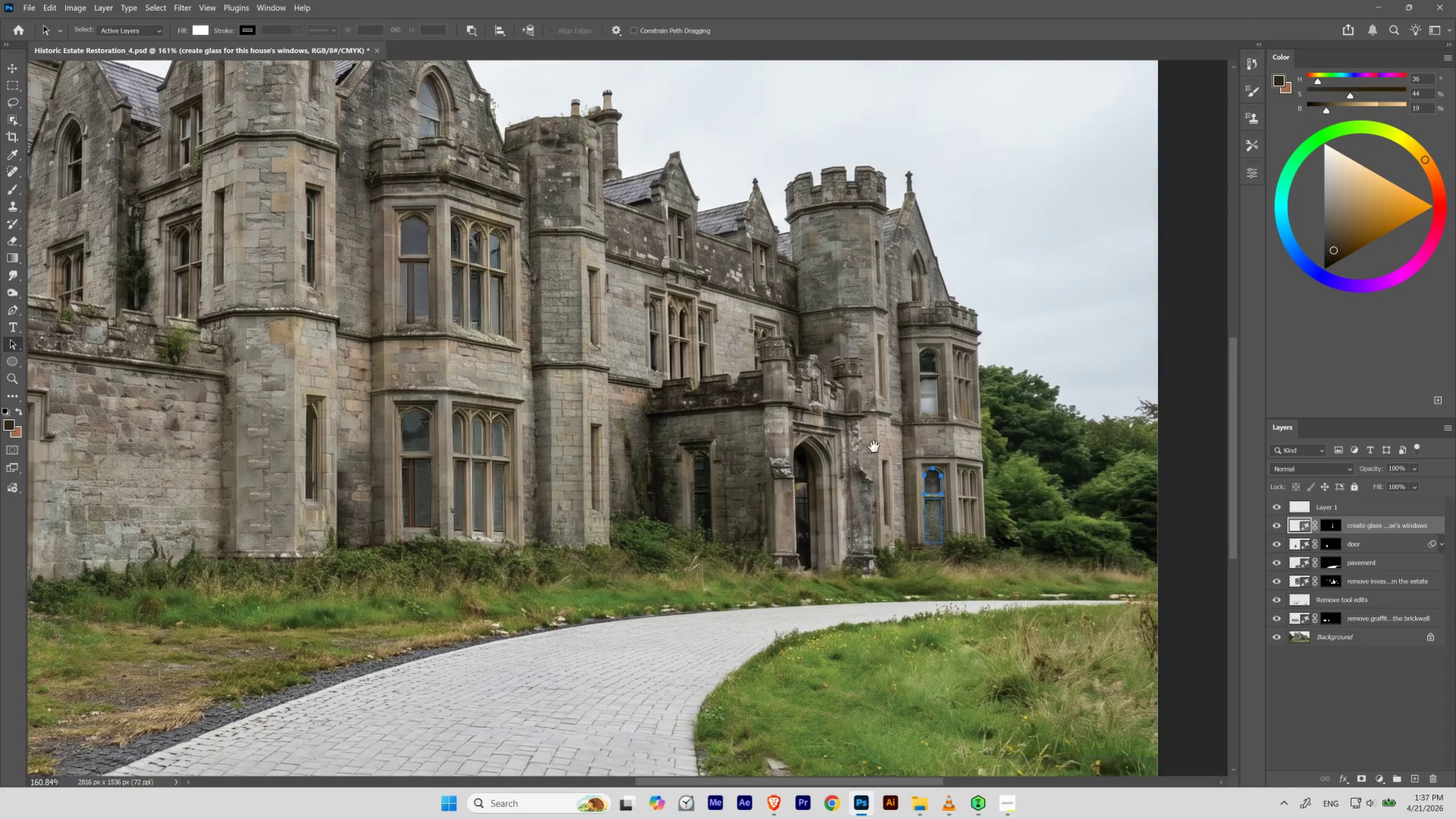 
left_click_drag(start_coordinate=[1039, 570], to_coordinate=[1056, 585])
 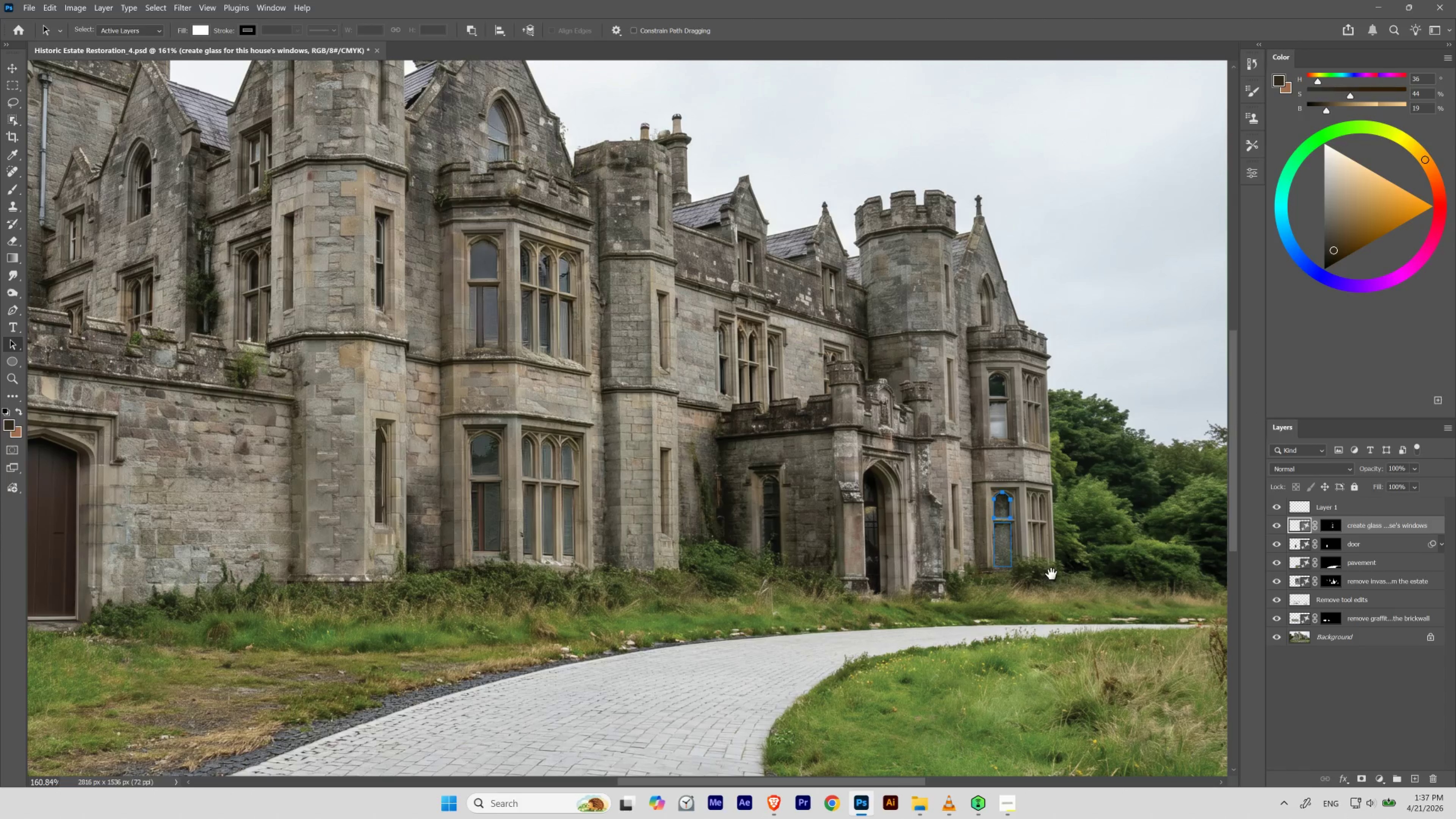 
hold_key(key=Space, duration=1.51)
 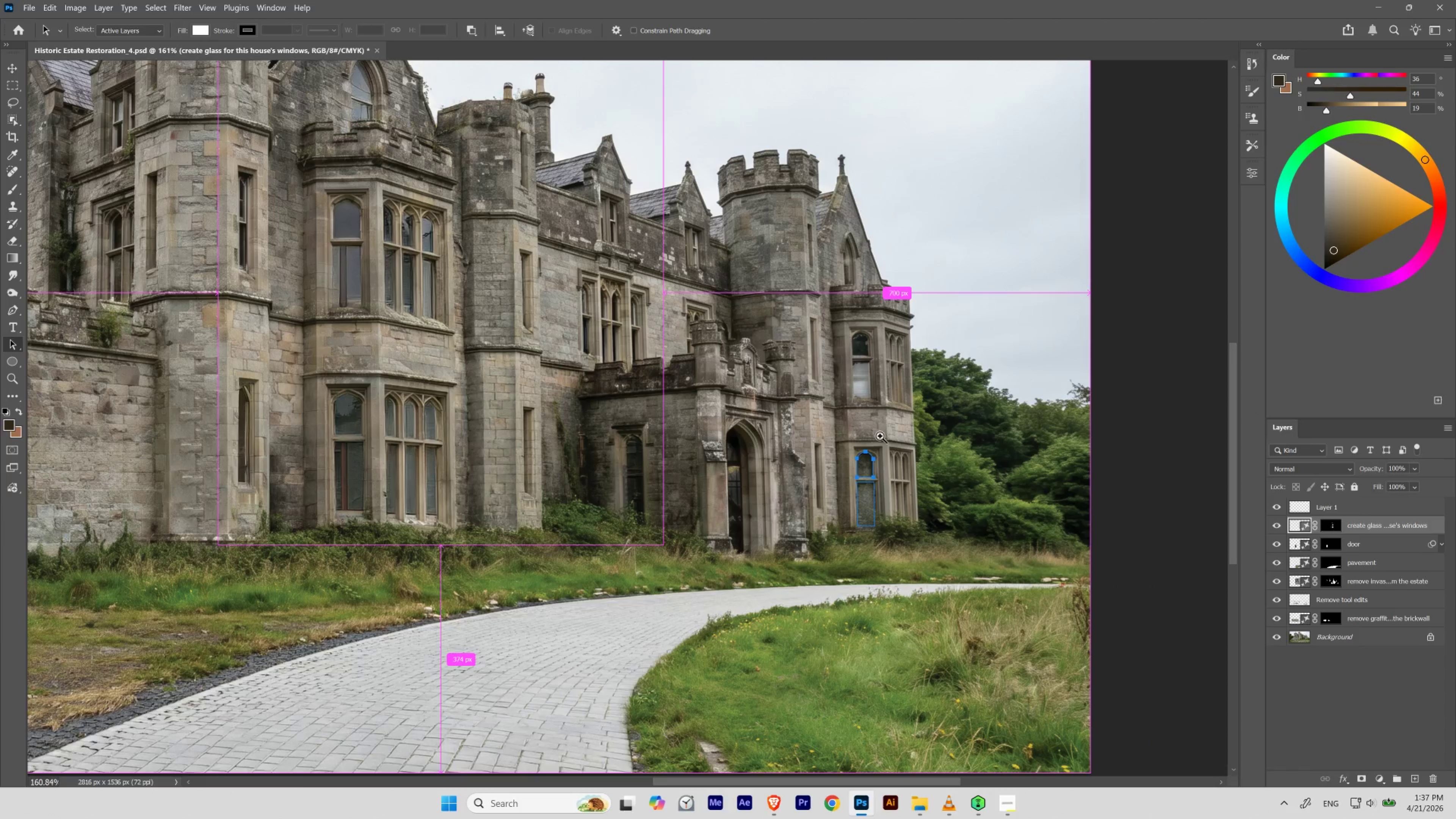 
left_click_drag(start_coordinate=[1011, 487], to_coordinate=[874, 446])
 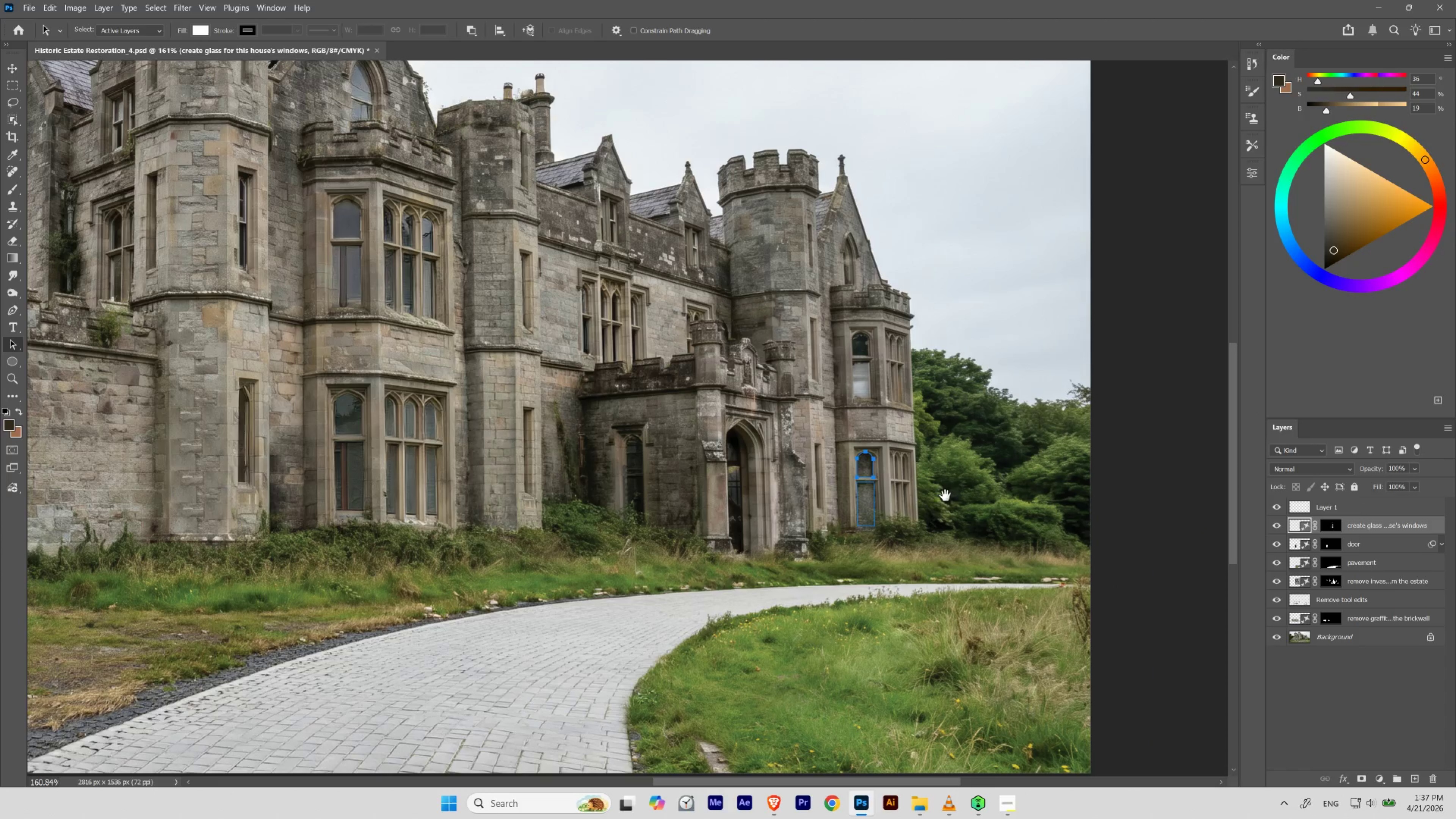 
hold_key(key=Space, duration=3.92)
 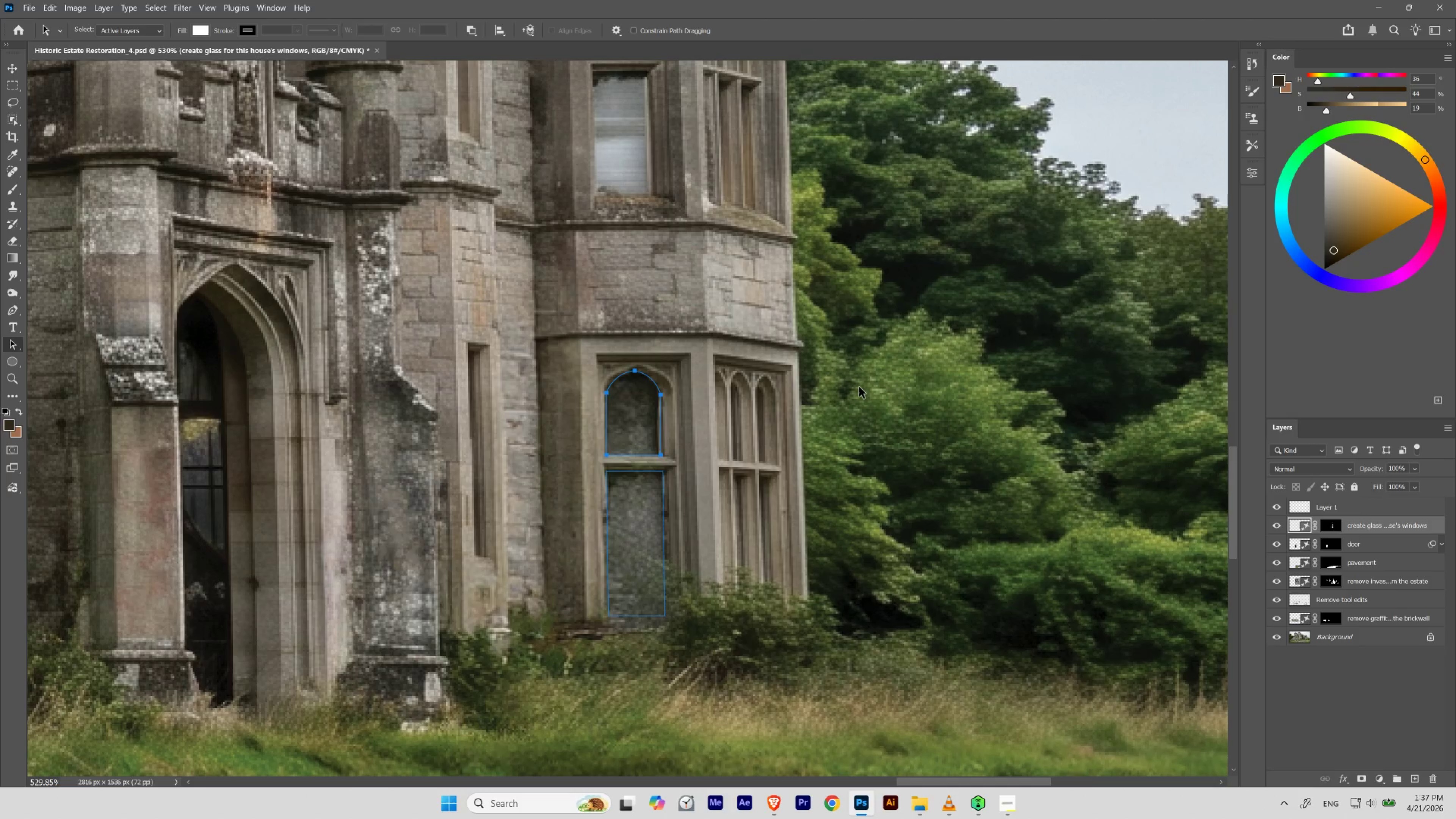 
hold_key(key=ControlLeft, duration=1.2)
left_click_drag(start_coordinate=[903, 451], to_coordinate=[945, 487])
 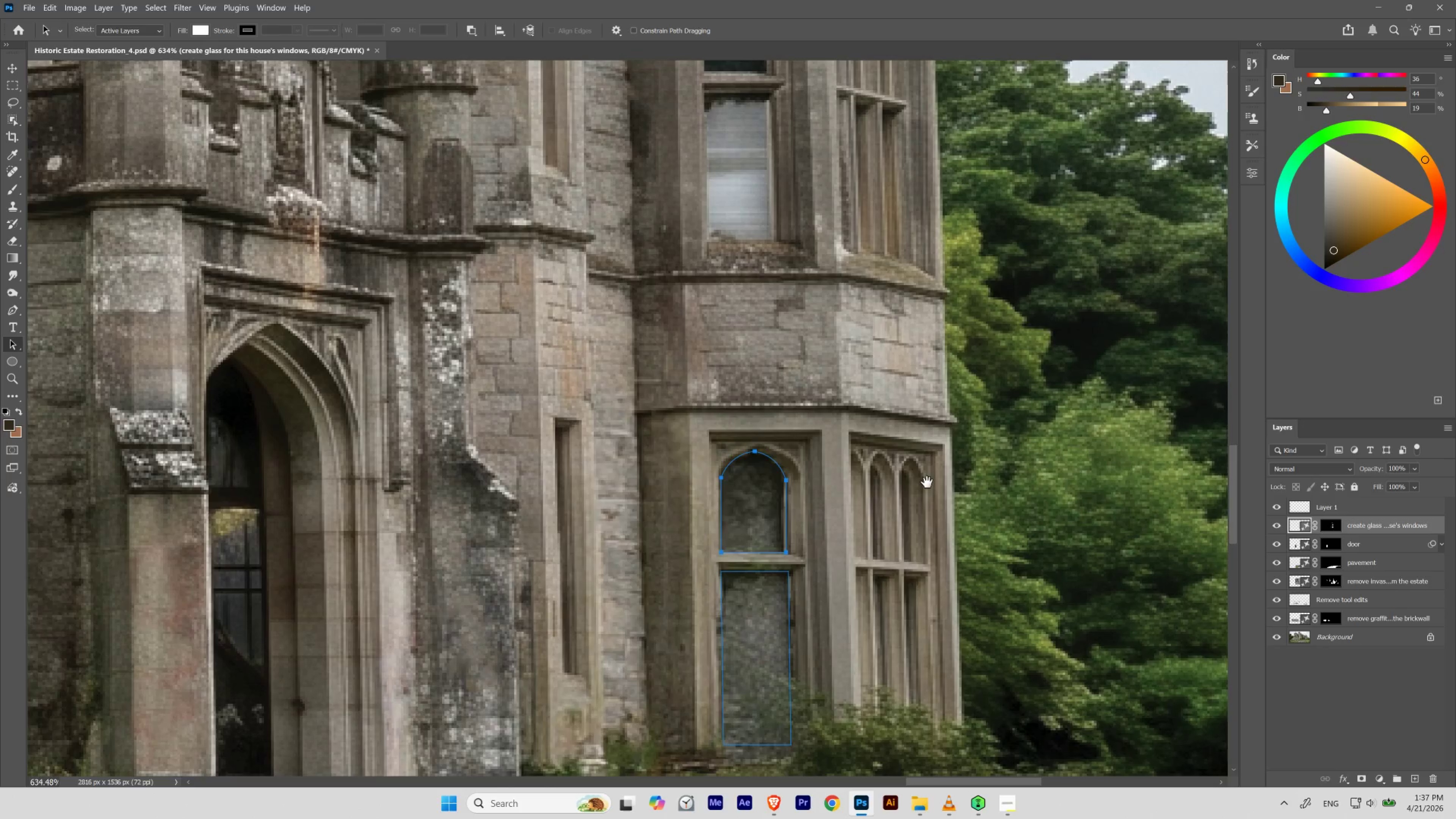 
left_click_drag(start_coordinate=[922, 477], to_coordinate=[844, 480])
 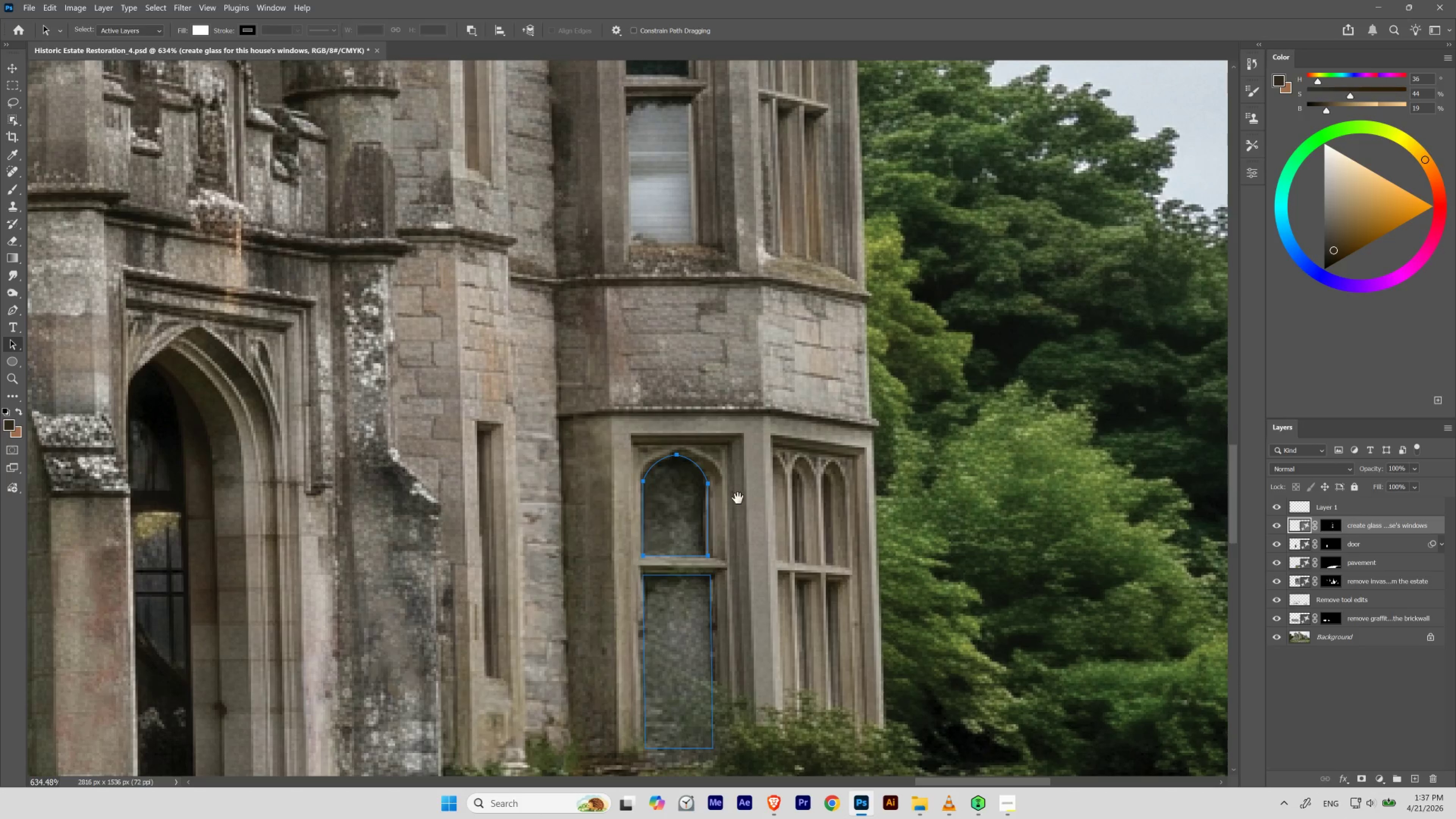 
hold_key(key=ControlLeft, duration=0.47)
left_click_drag(start_coordinate=[751, 459], to_coordinate=[743, 468])
 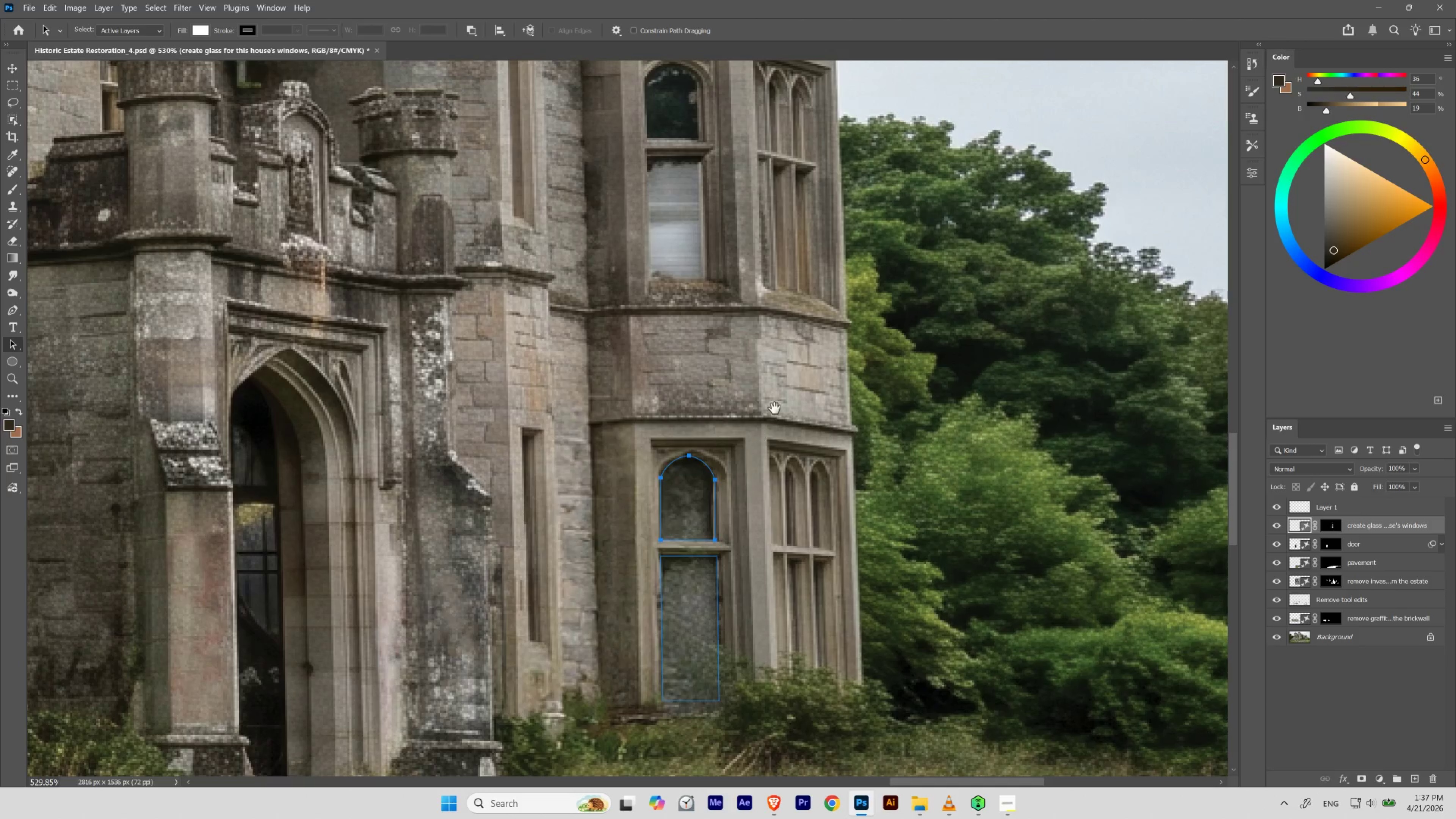 
left_click_drag(start_coordinate=[774, 407], to_coordinate=[720, 322])
 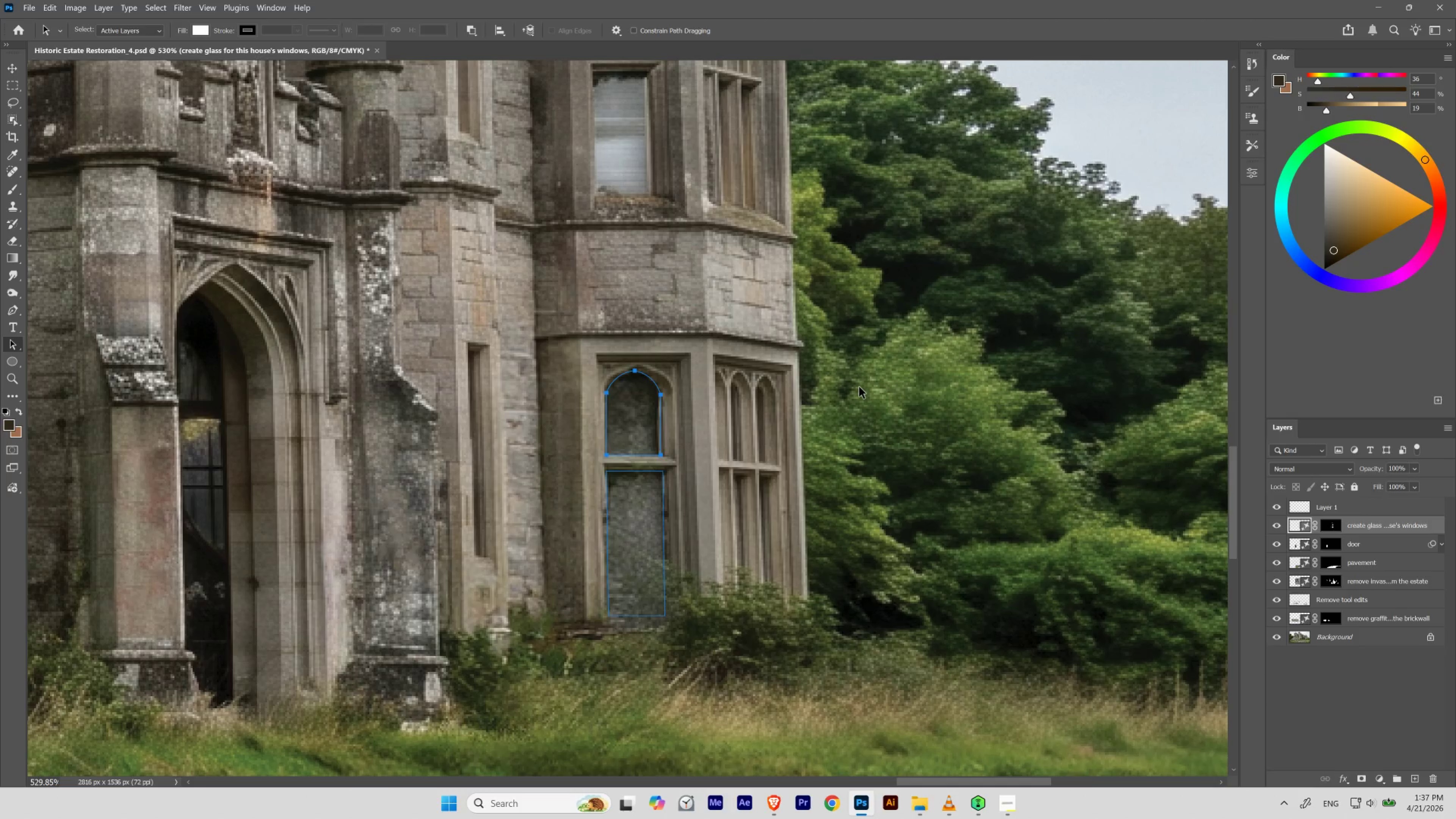 
hold_key(key=Space, duration=1.79)
 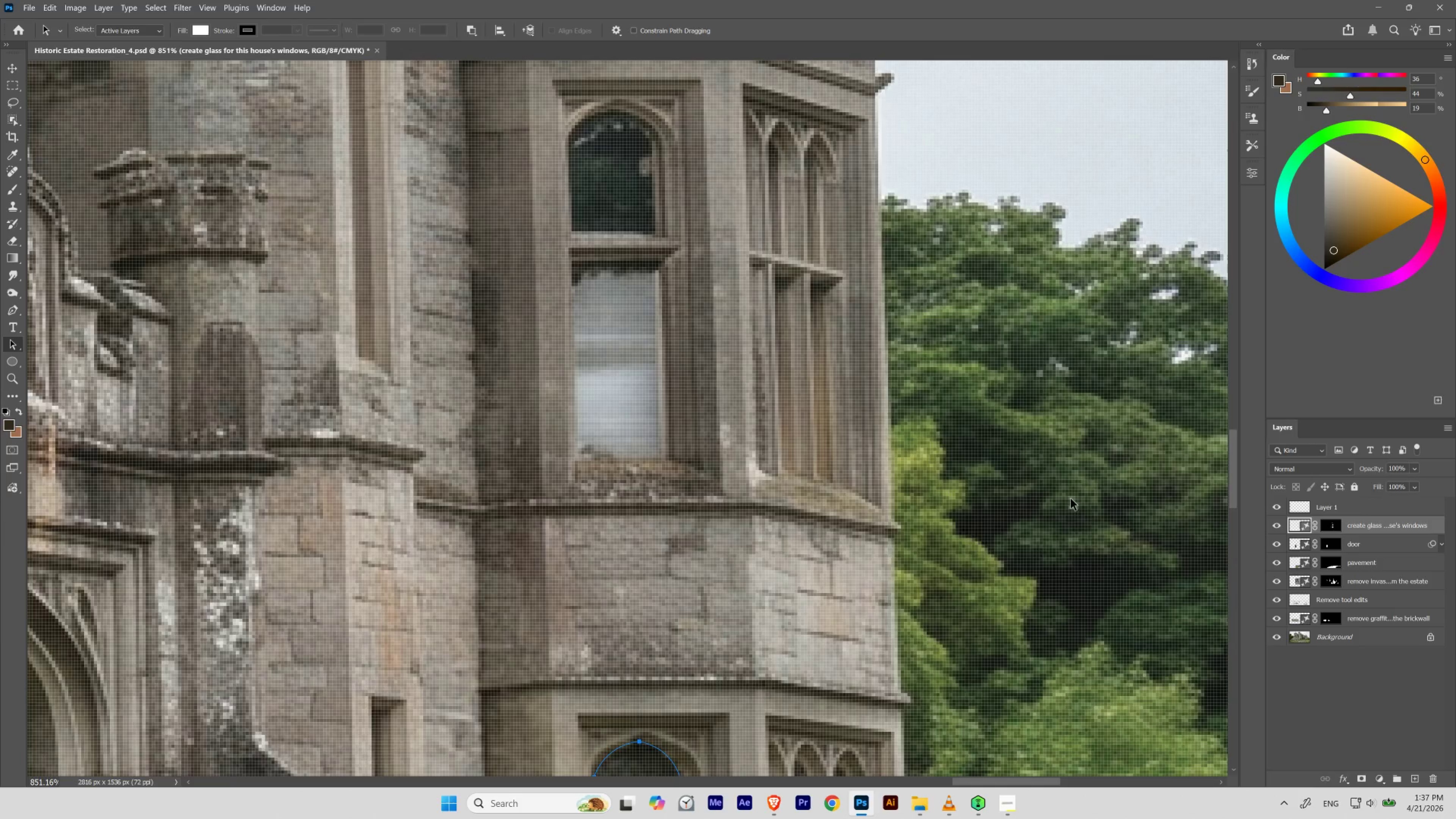 
left_click_drag(start_coordinate=[662, 273], to_coordinate=[662, 421])
 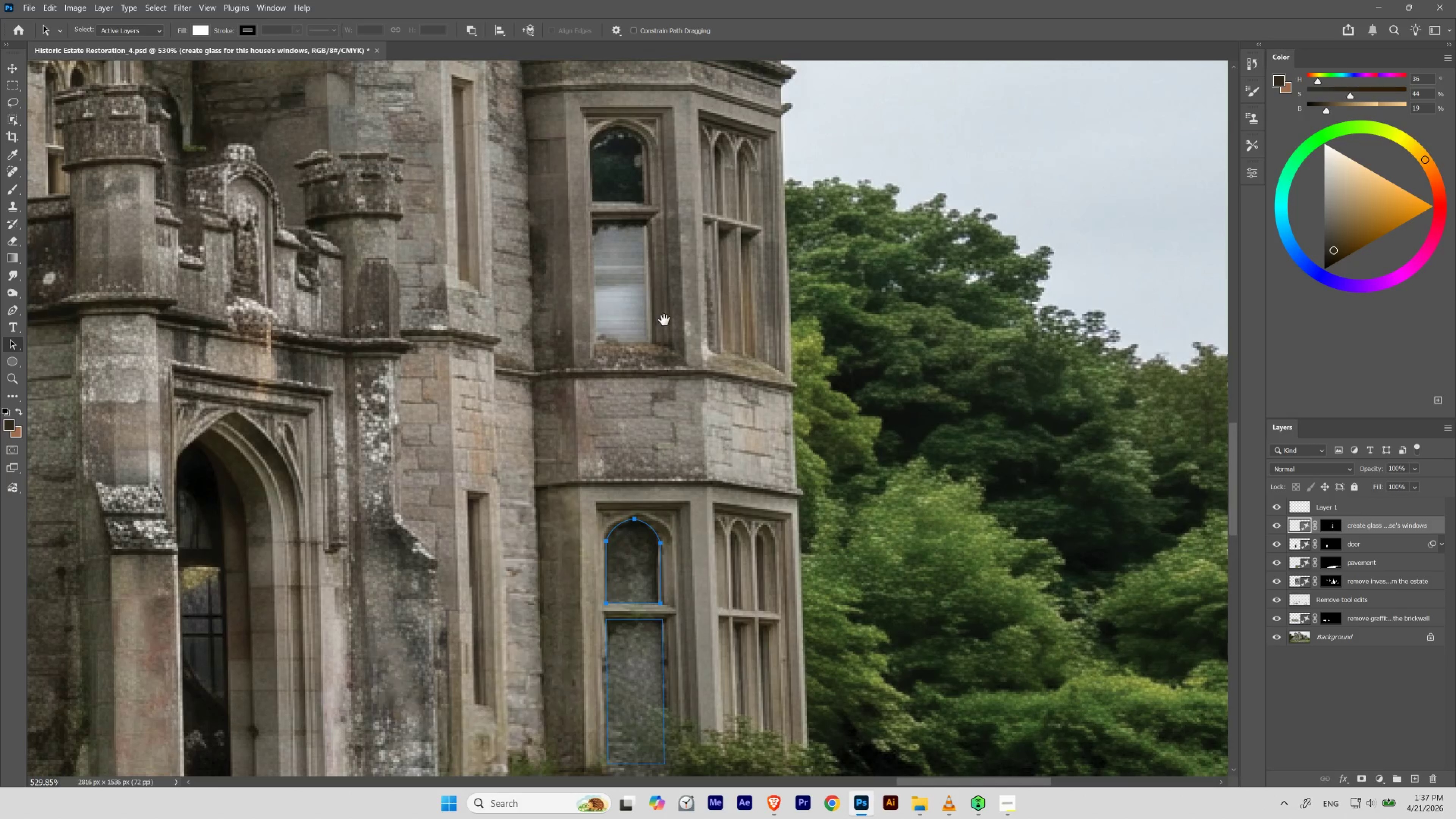 
hold_key(key=ControlLeft, duration=0.73)
left_click_drag(start_coordinate=[626, 152], to_coordinate=[644, 175])
 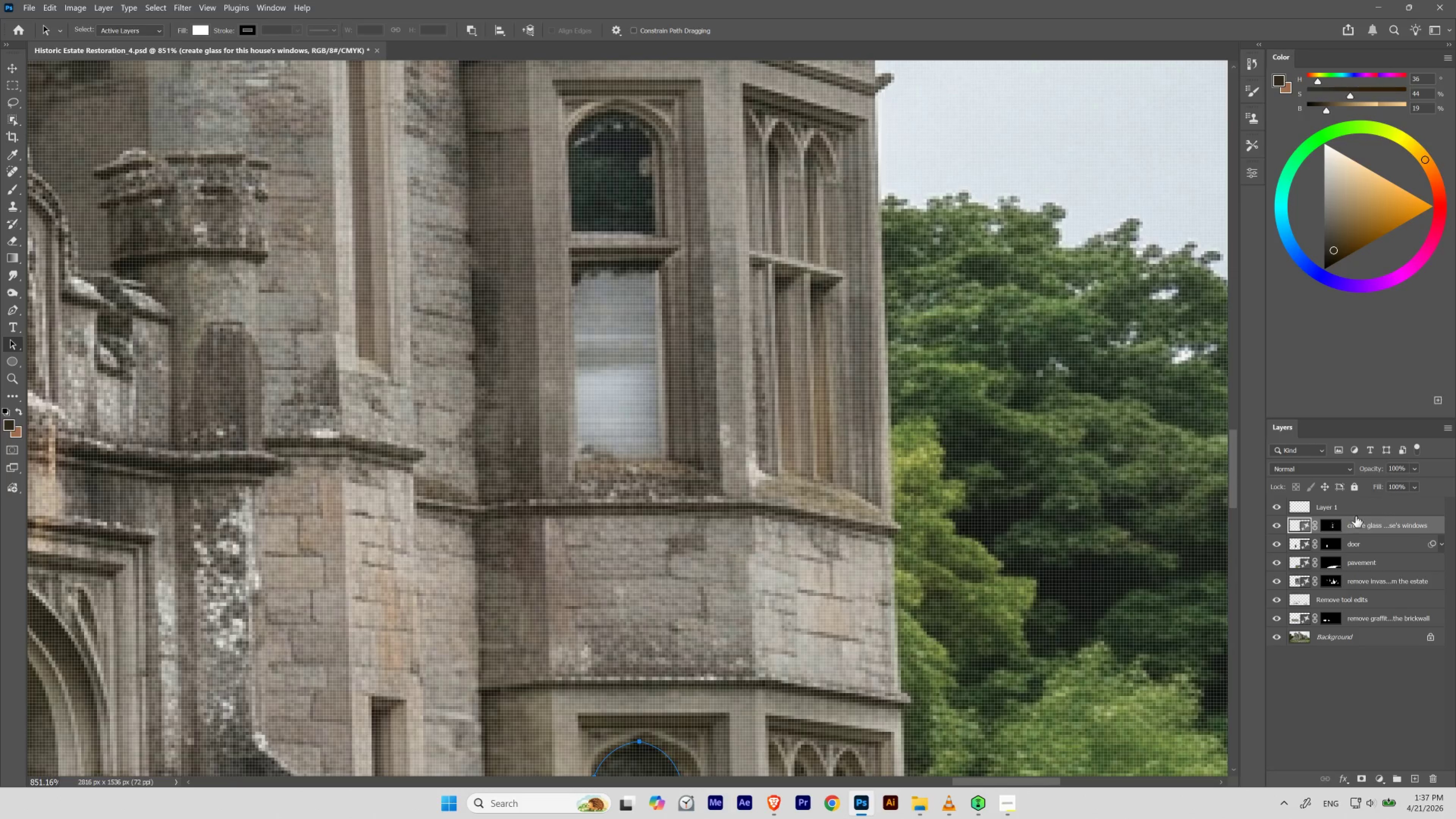 
left_click([1366, 506])
 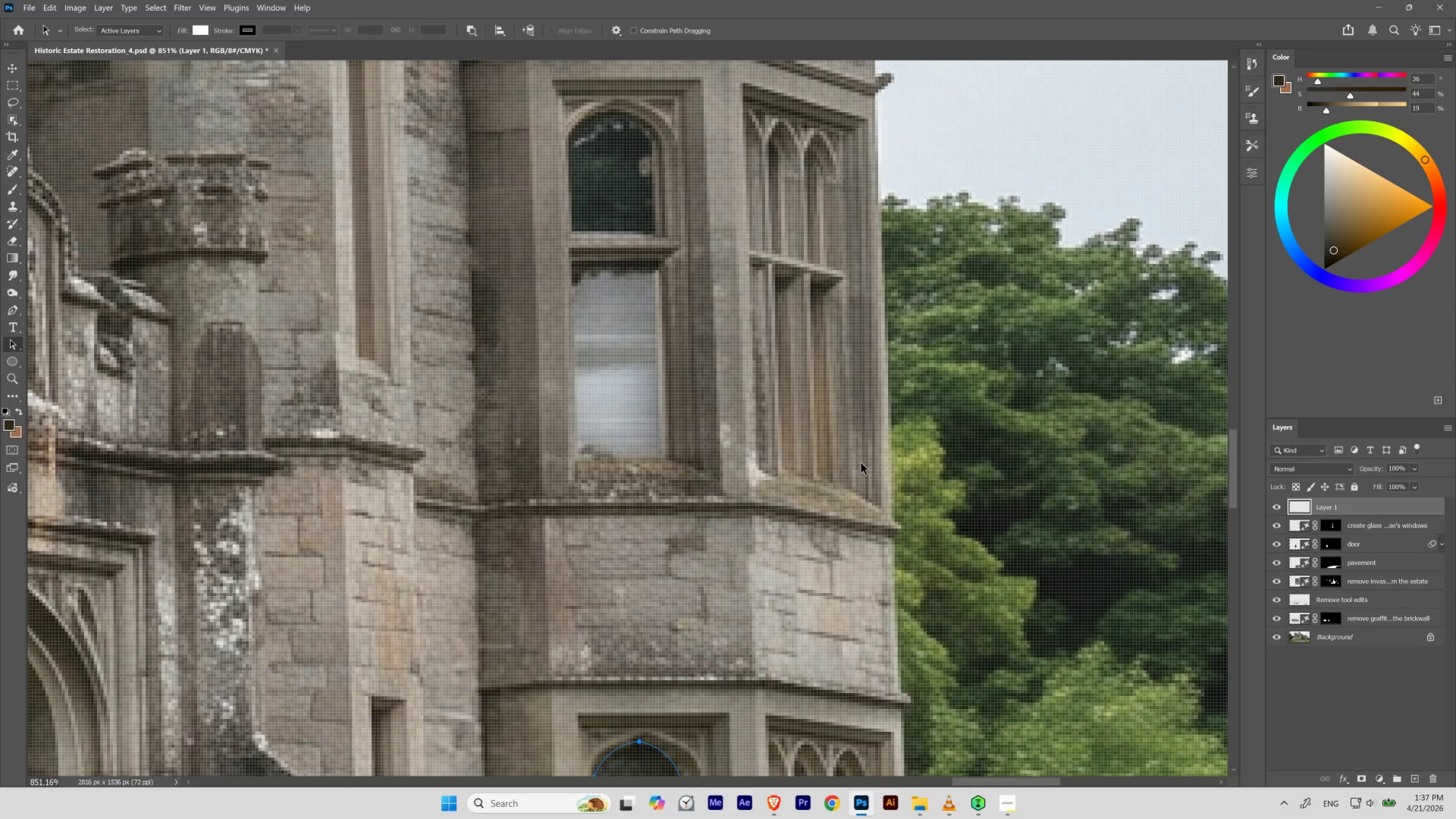 
hold_key(key=Space, duration=0.69)
 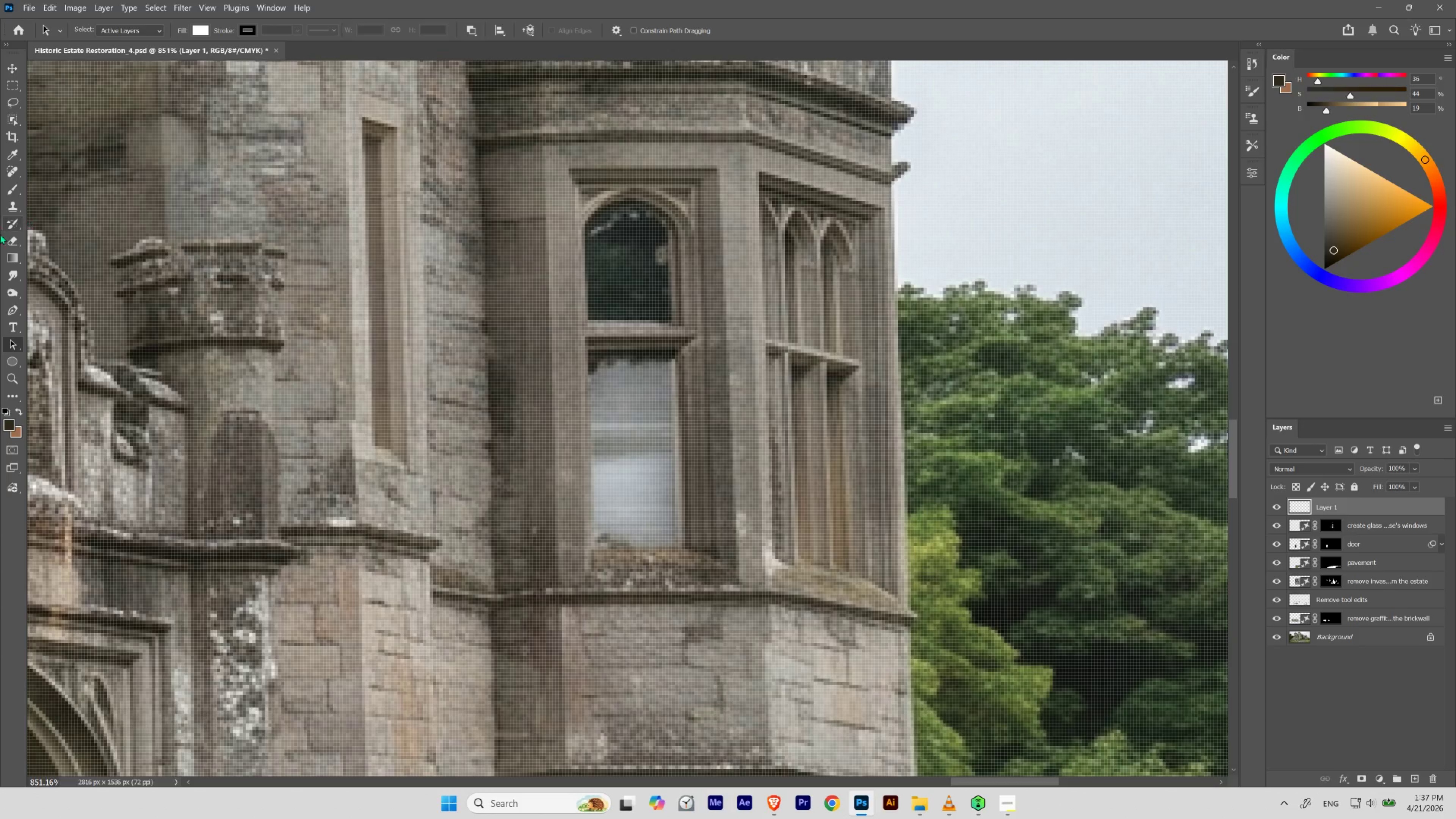 
left_click_drag(start_coordinate=[551, 251], to_coordinate=[568, 340])
 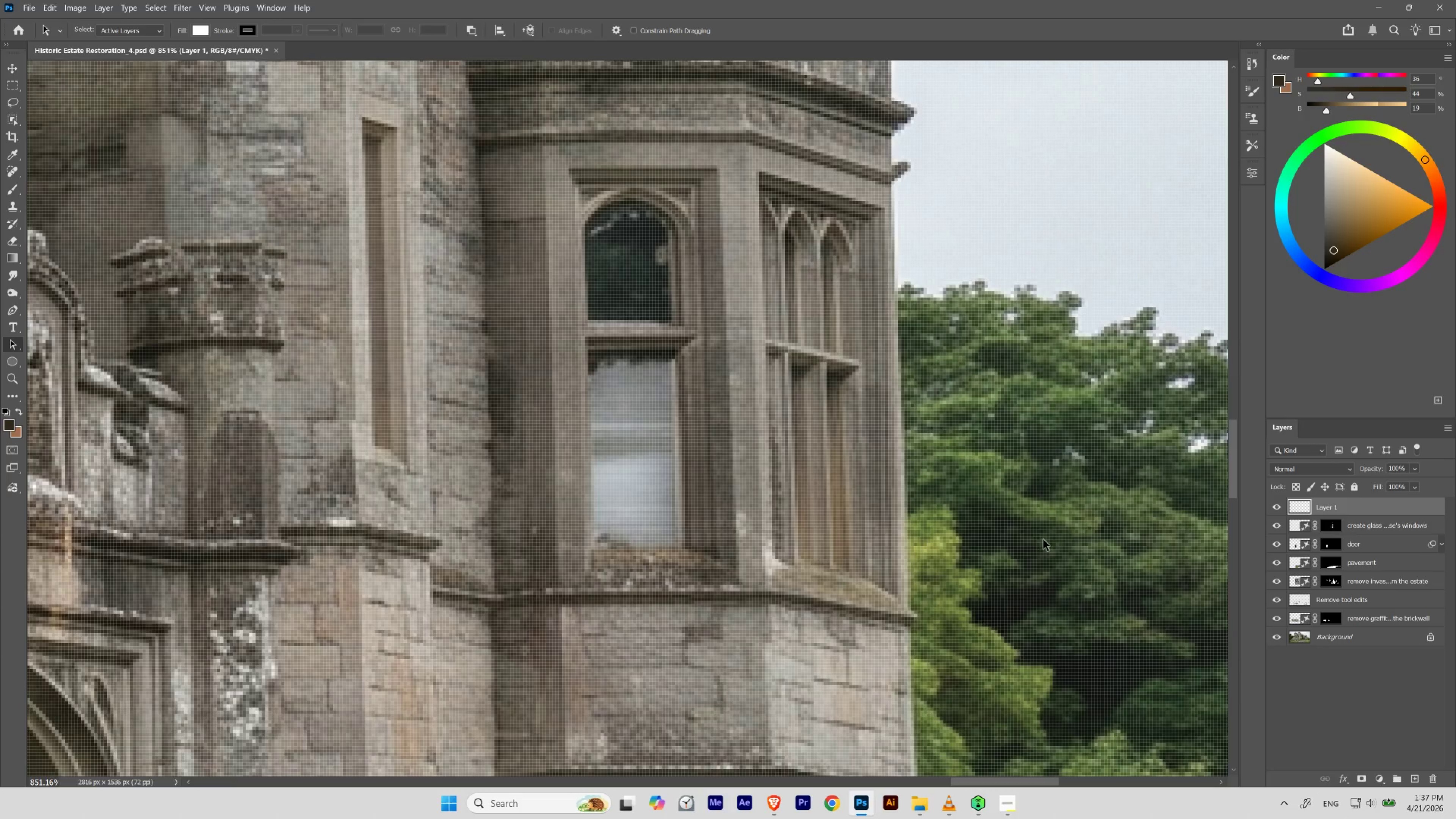 
wait(6.66)
 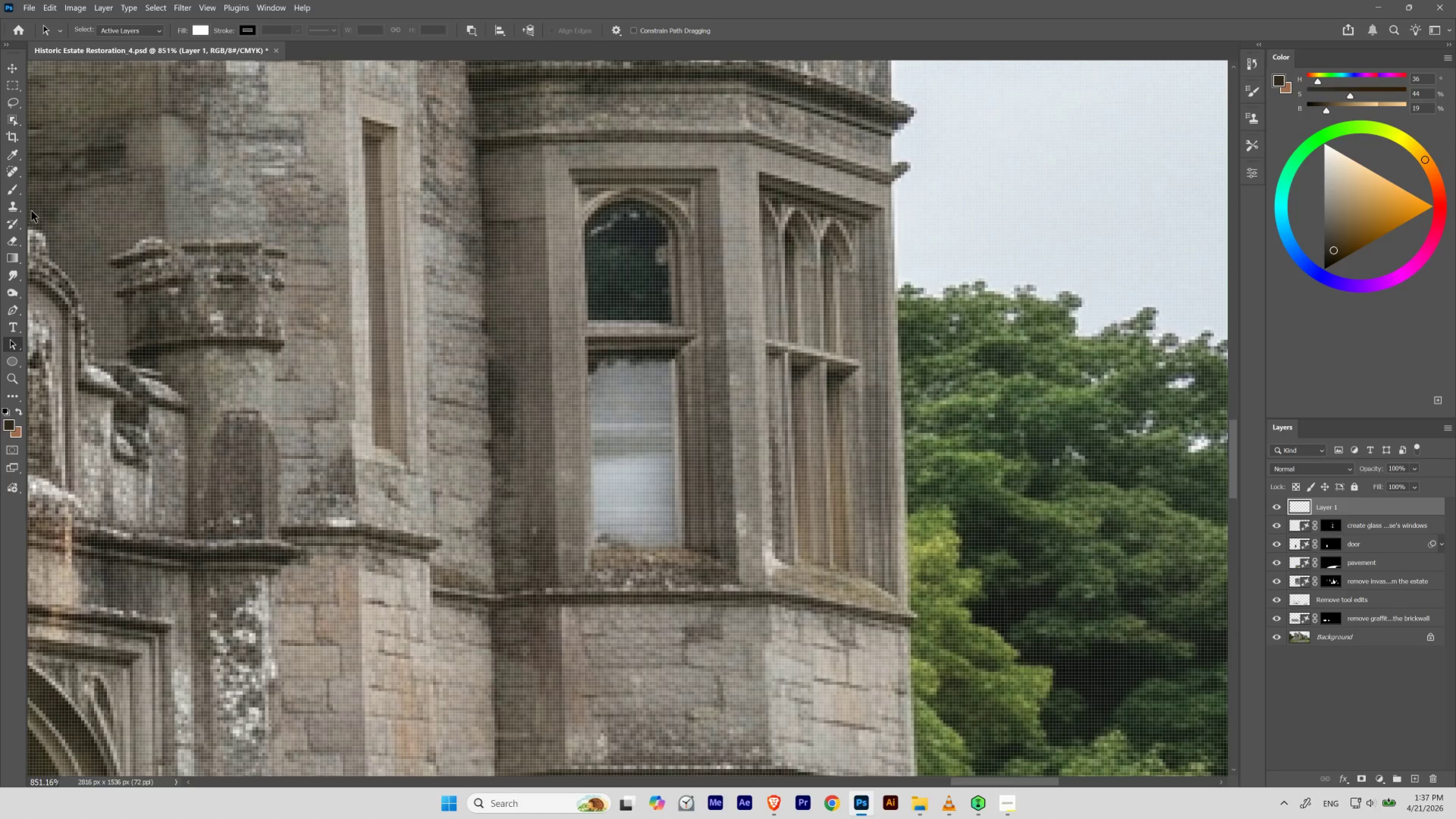 
left_click([1433, 635])
 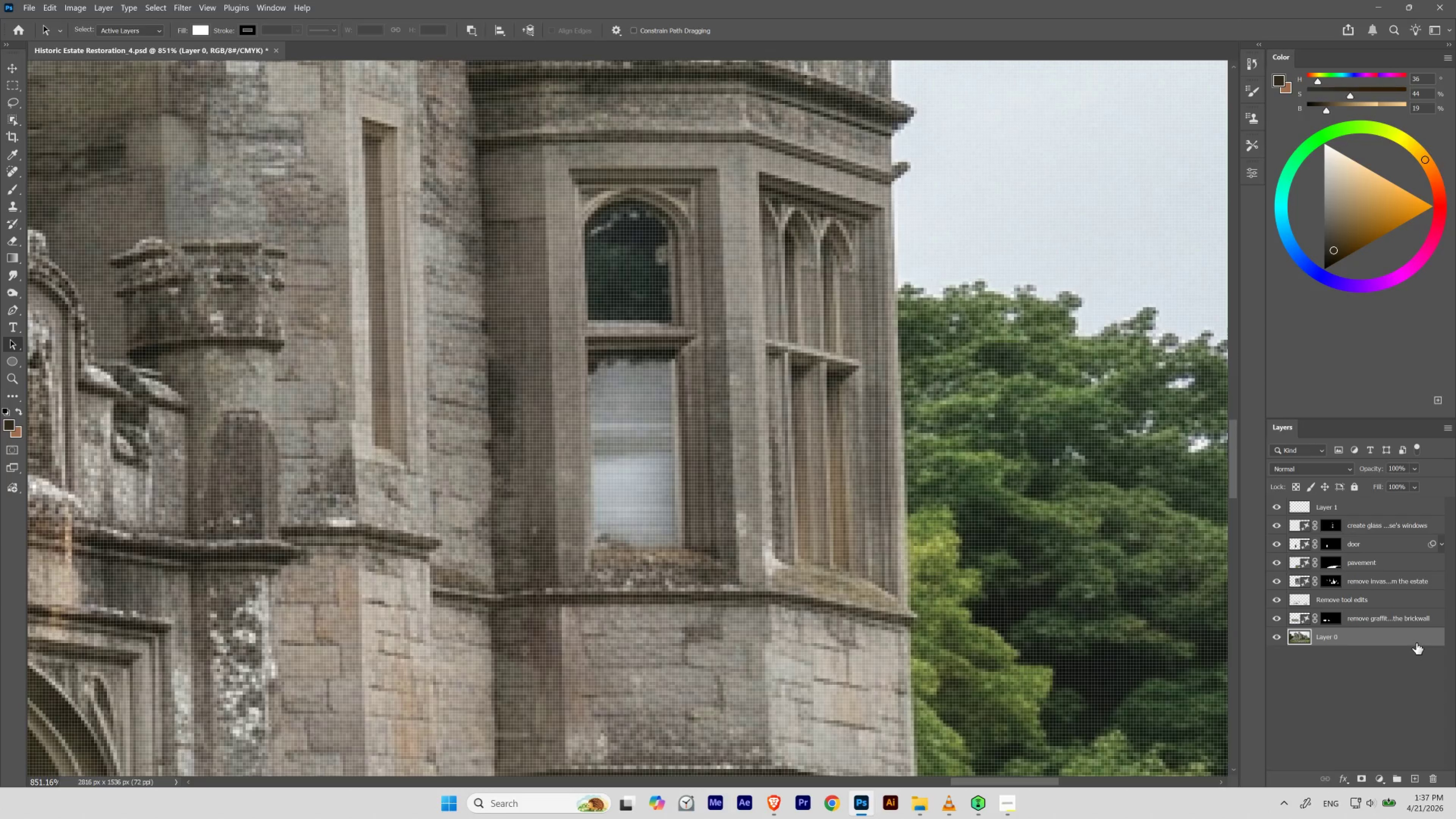 
left_click([1413, 641])
 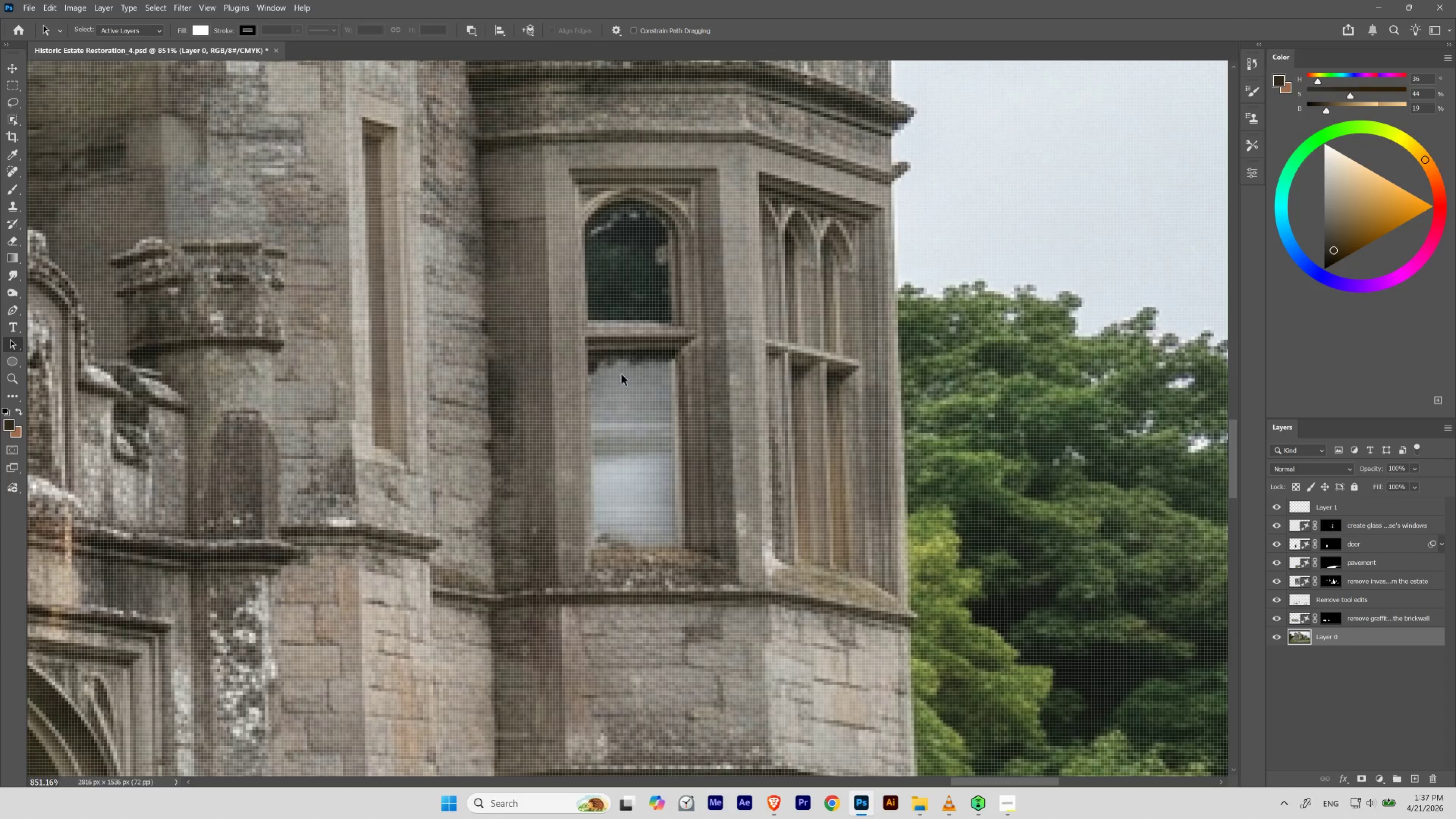 
hold_key(key=ControlLeft, duration=0.98)
 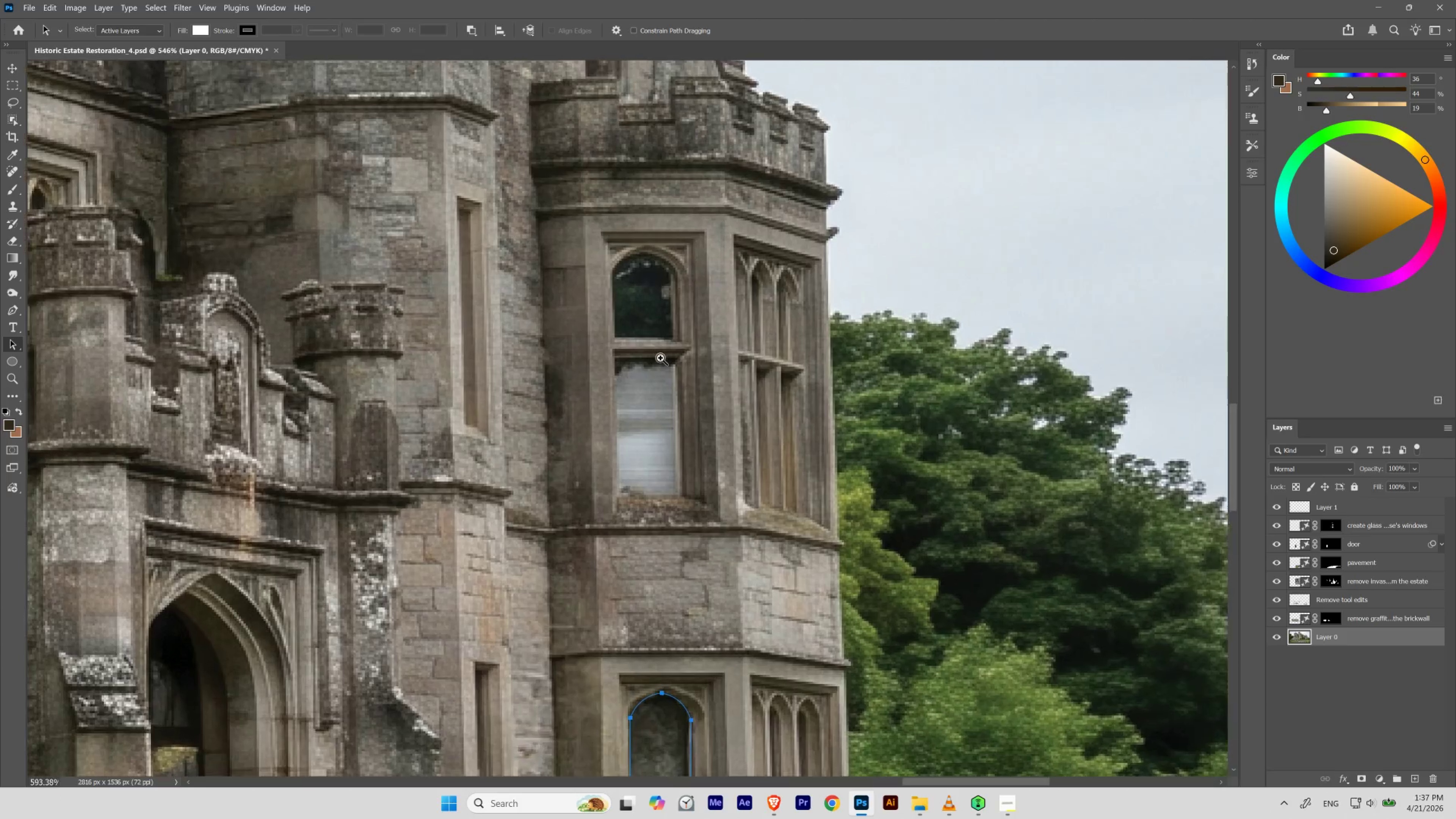 
hold_key(key=Space, duration=4.12)
 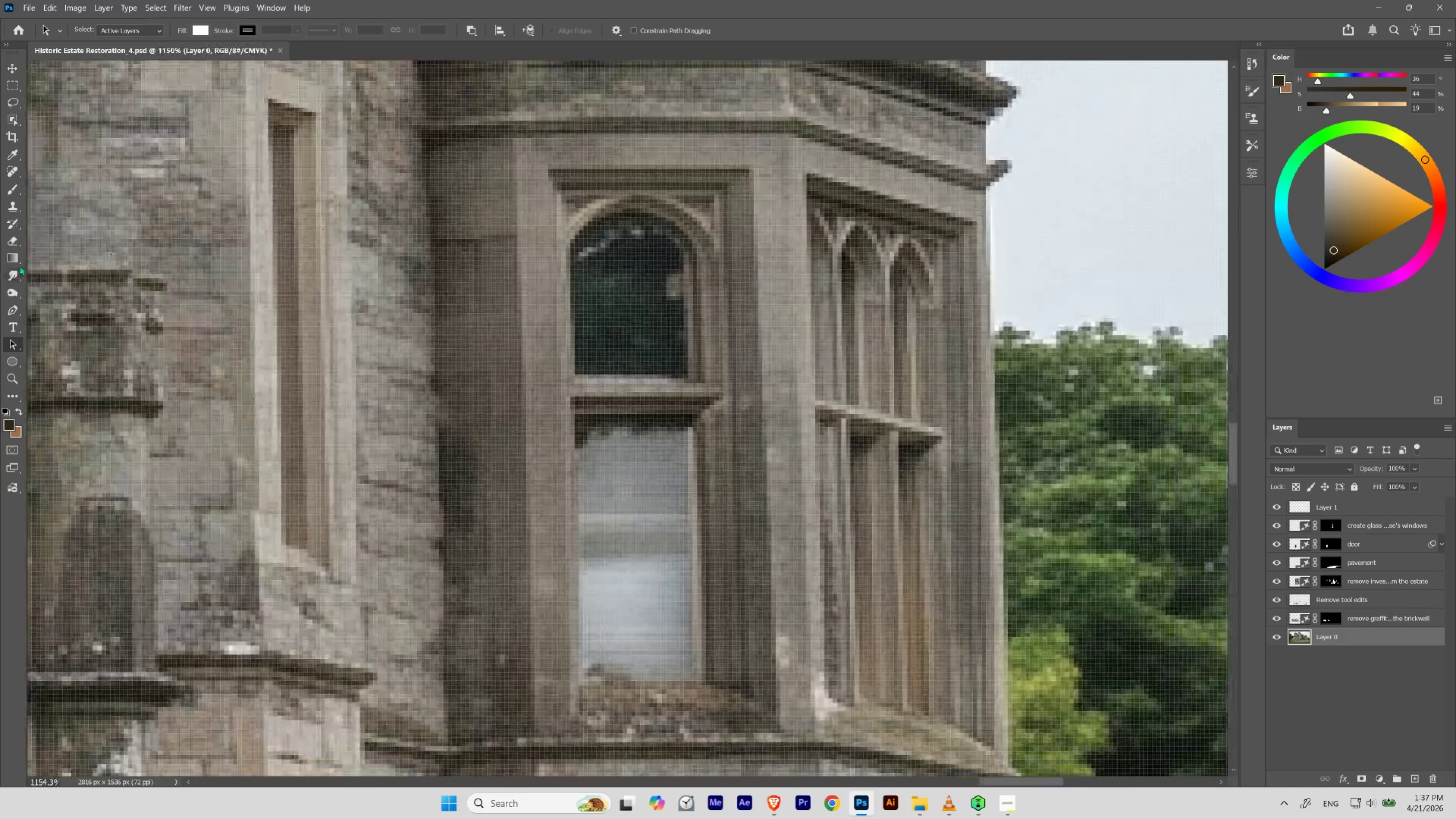 
left_click_drag(start_coordinate=[669, 370], to_coordinate=[654, 398])
 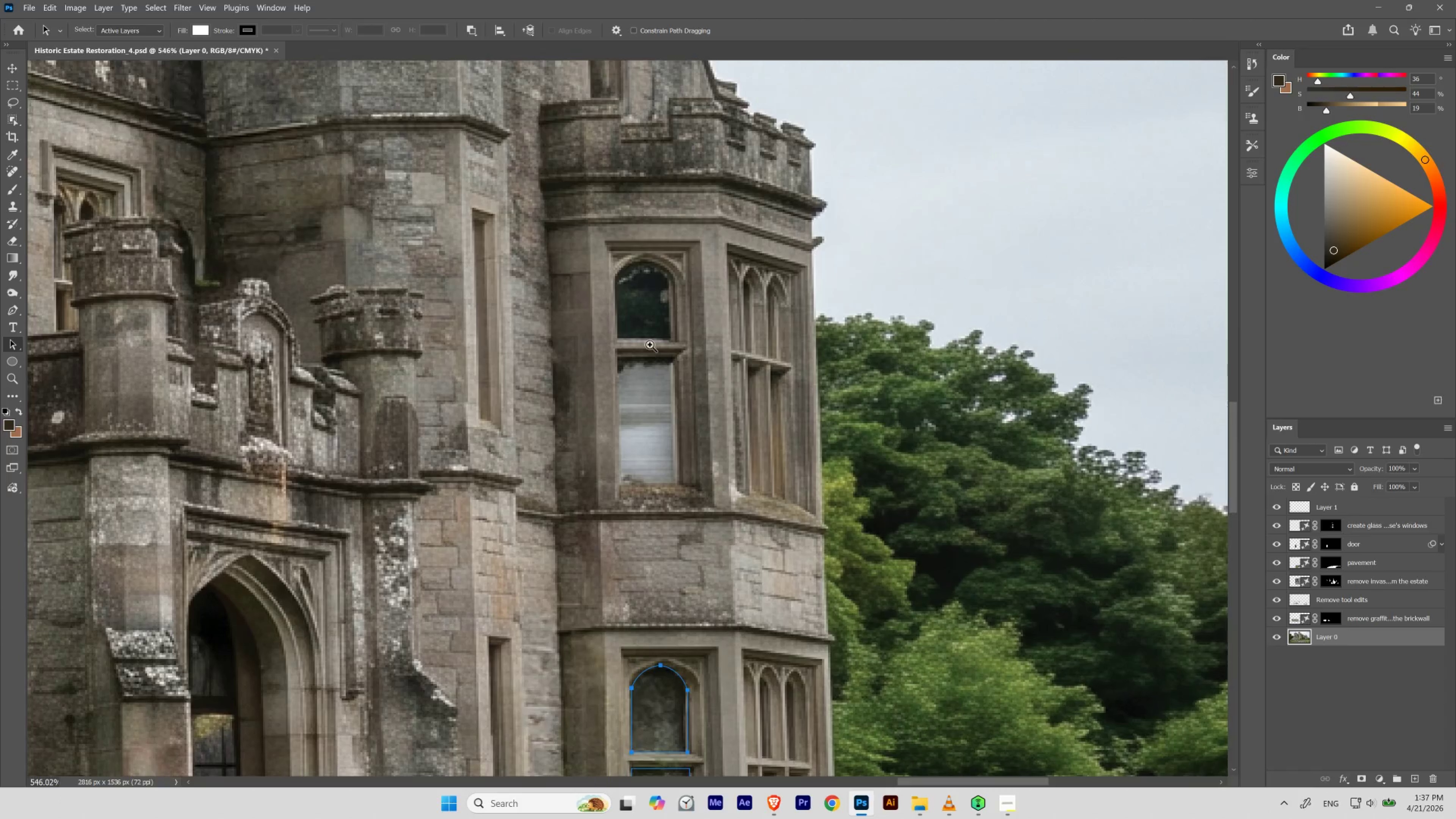 
hold_key(key=ControlLeft, duration=0.91)
left_click_drag(start_coordinate=[650, 344], to_coordinate=[671, 370])
 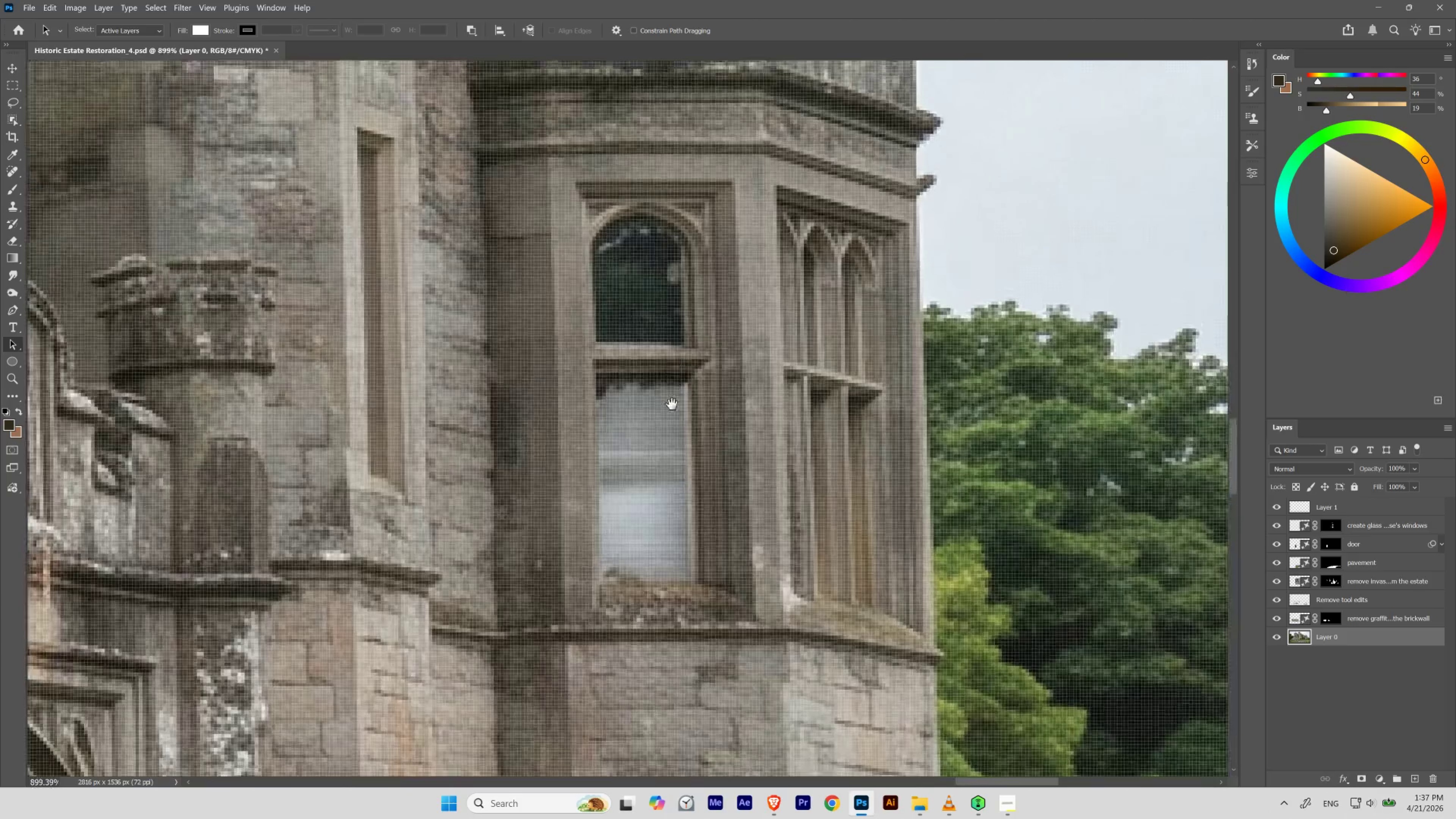 
left_click_drag(start_coordinate=[674, 354], to_coordinate=[672, 405])
 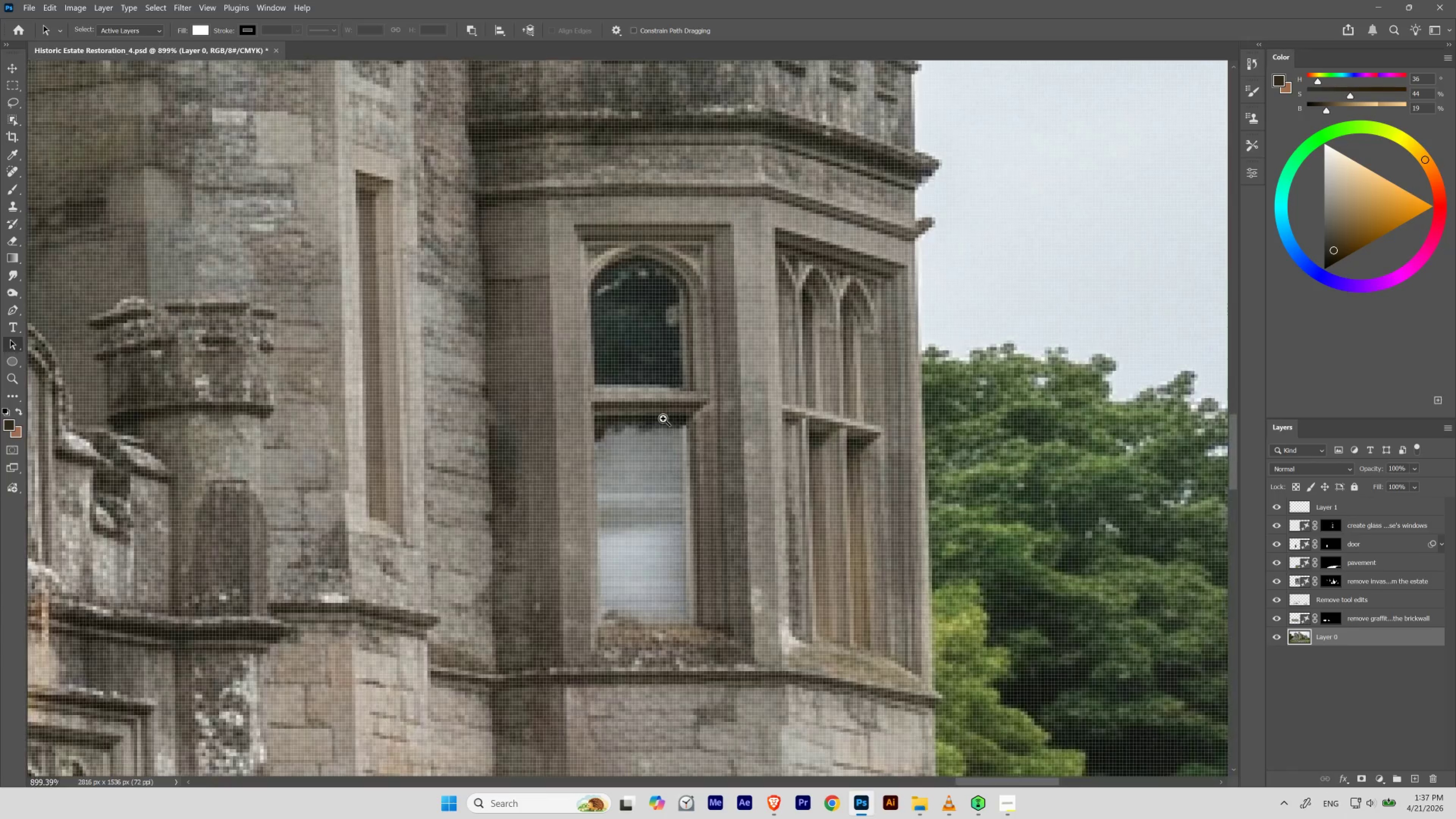 
hold_key(key=ControlLeft, duration=1.18)
left_click_drag(start_coordinate=[663, 419], to_coordinate=[660, 437])
 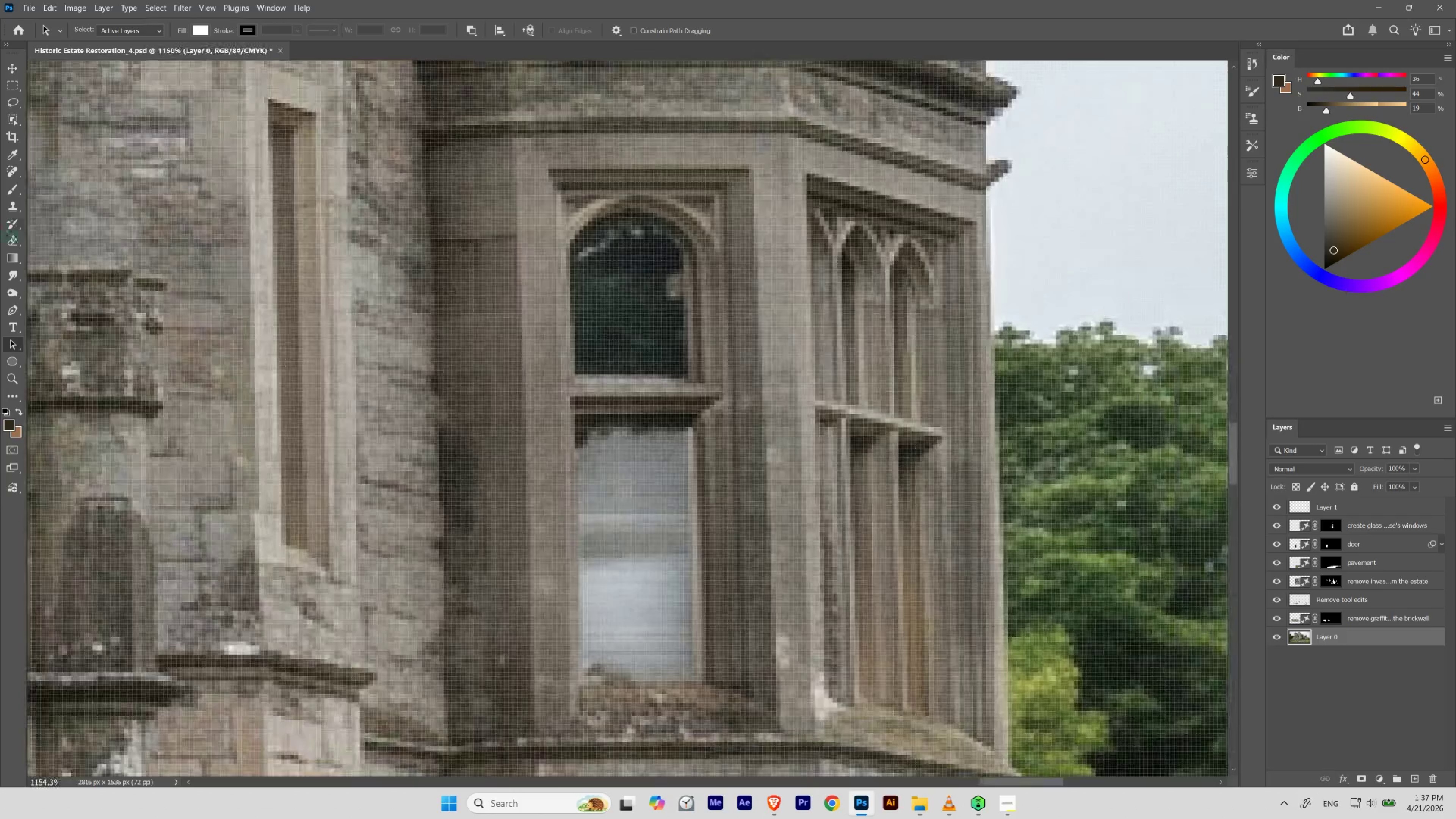 
left_click([17, 208])
 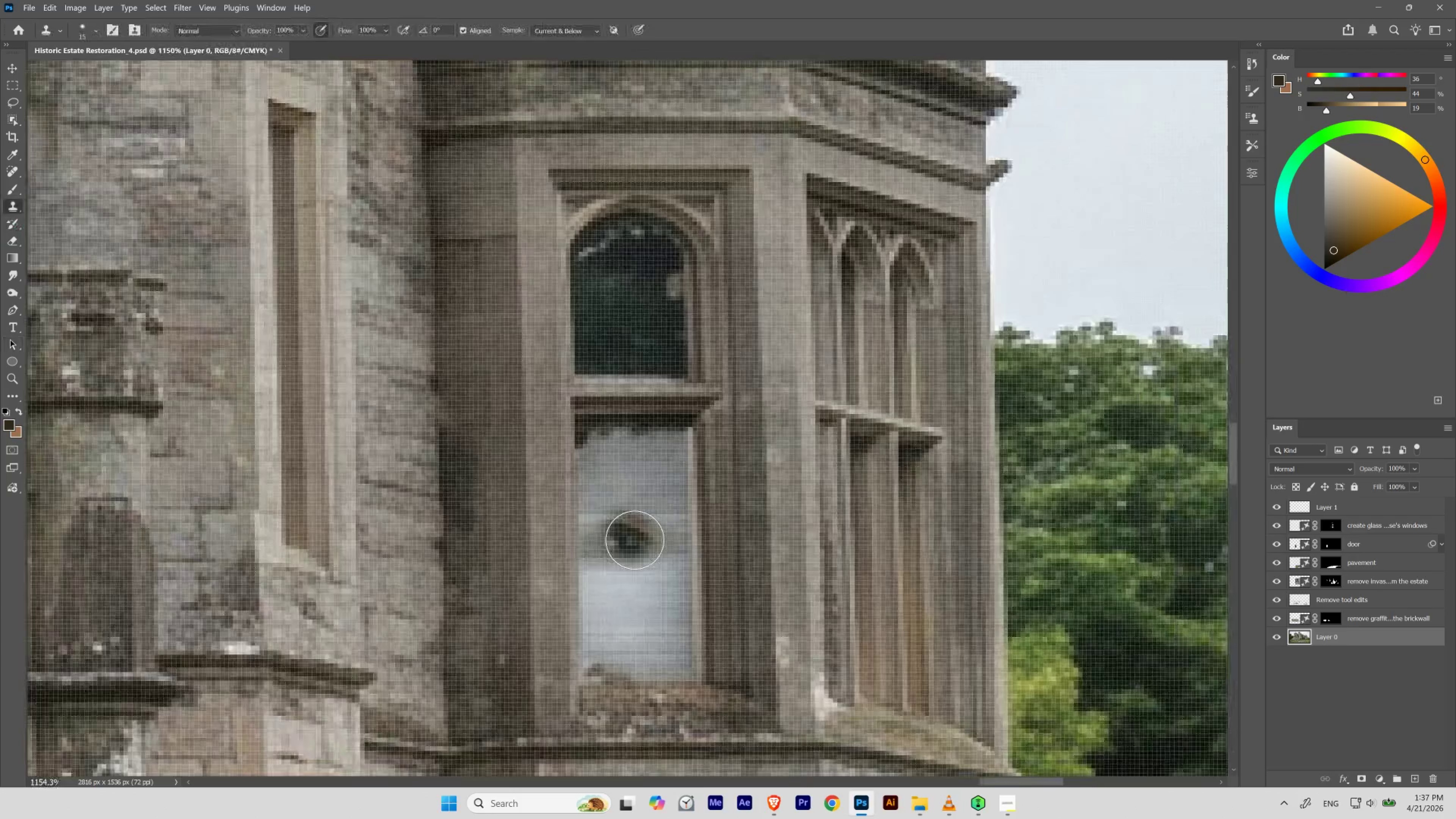 
key(Control+ControlLeft)
 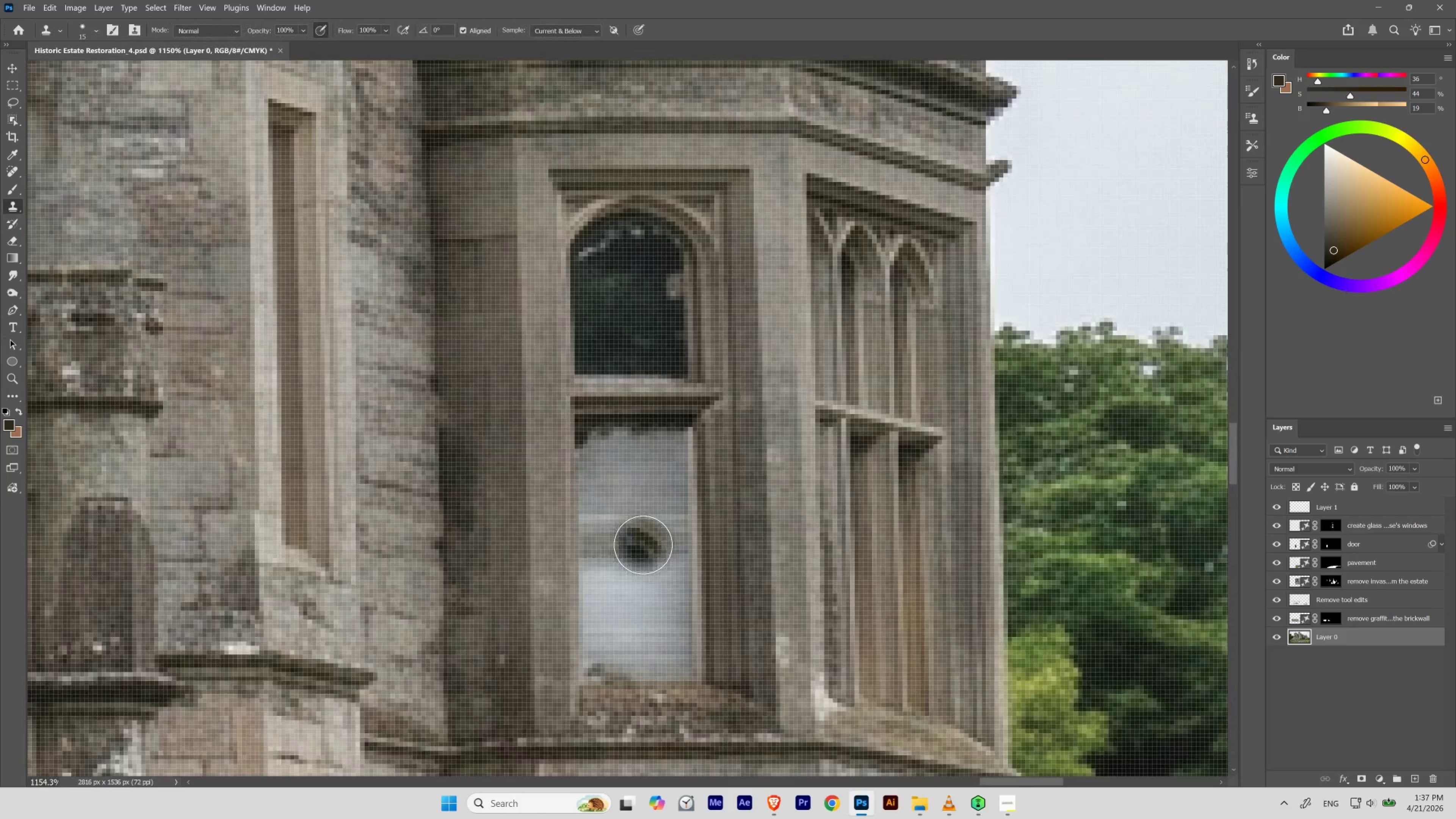 
key(Control+H)
 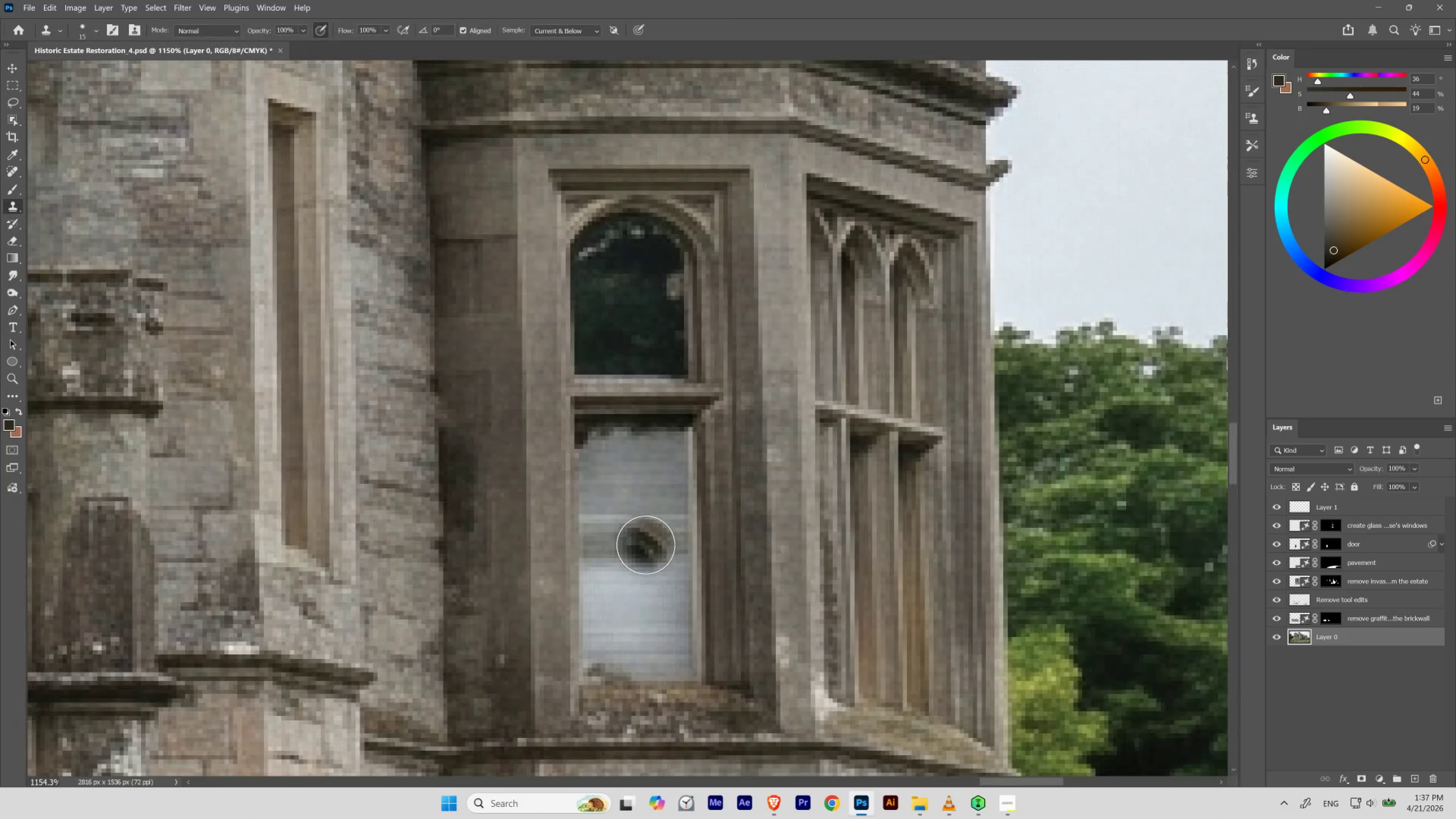 
key(BracketLeft)
 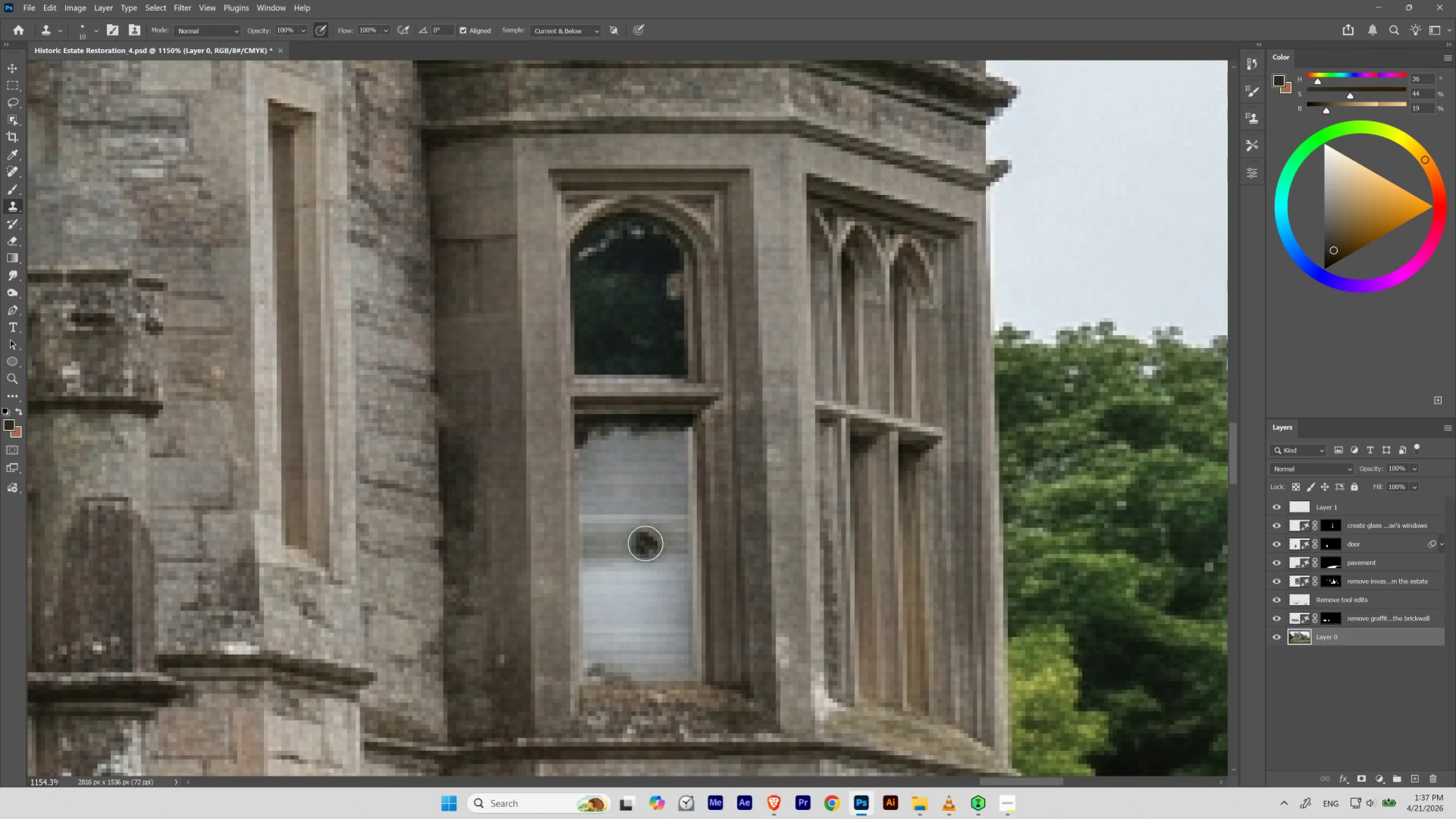 
key(BracketLeft)
 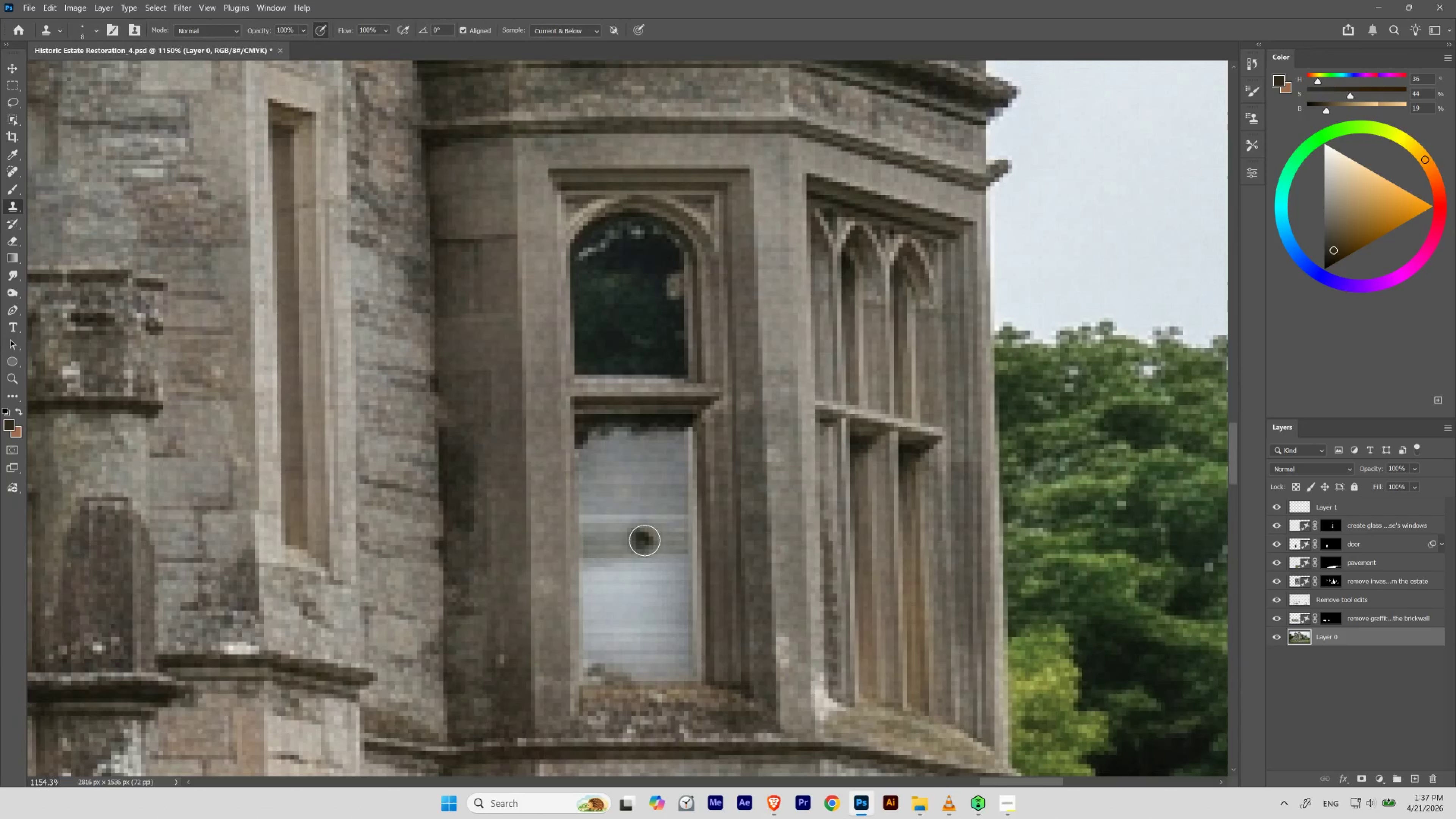 
key(BracketLeft)
 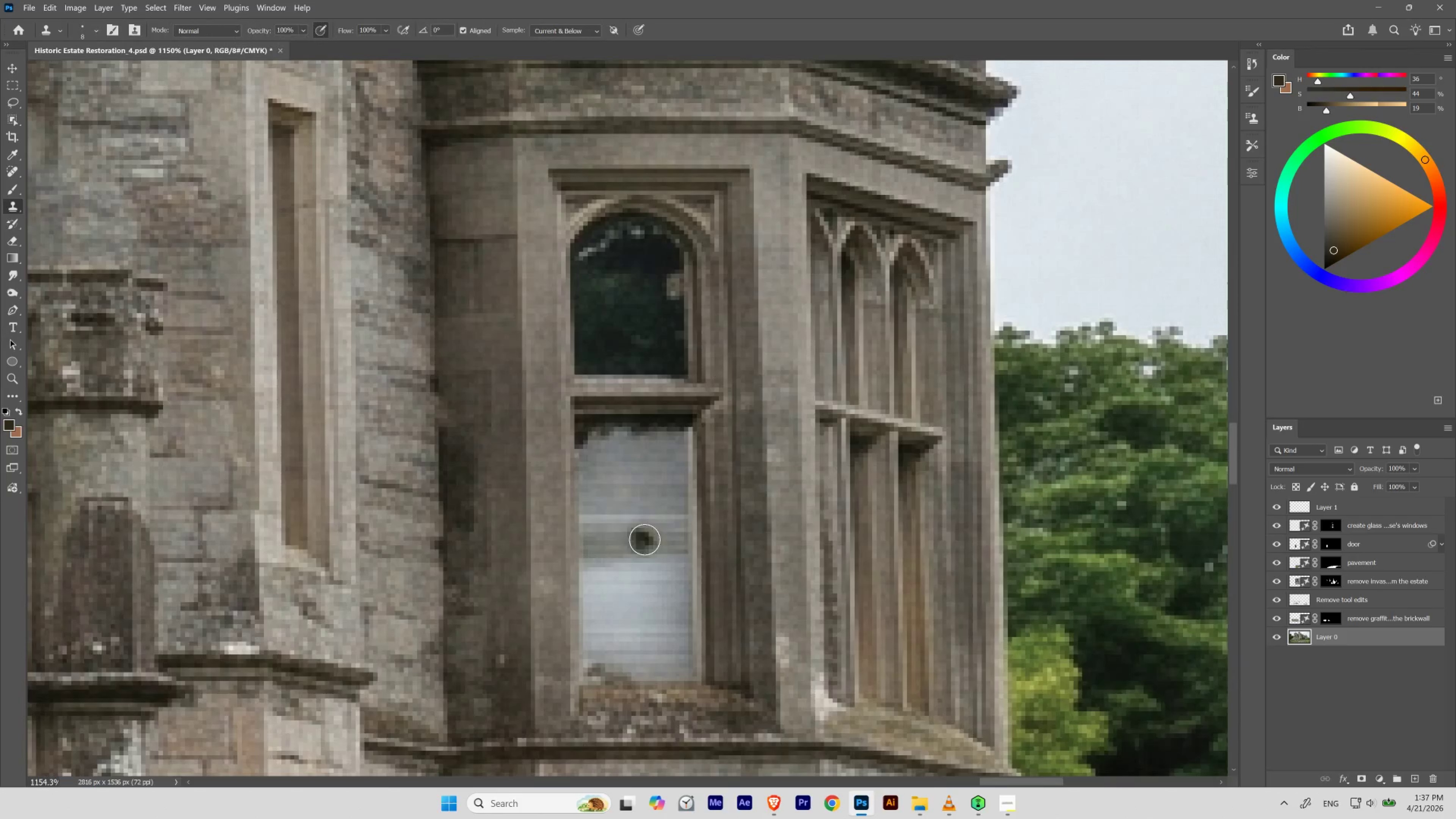 
key(BracketLeft)
 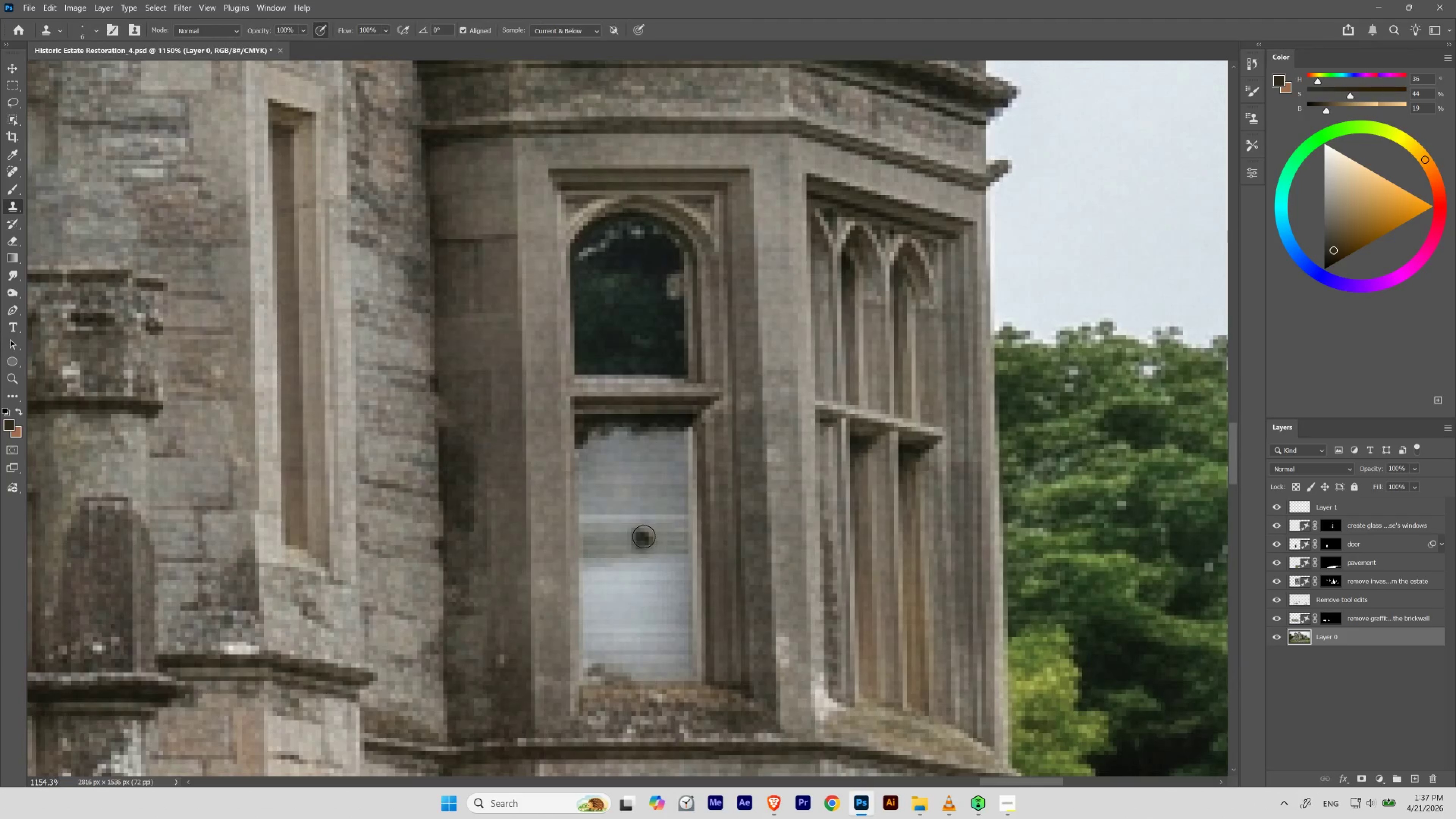 
key(BracketLeft)
 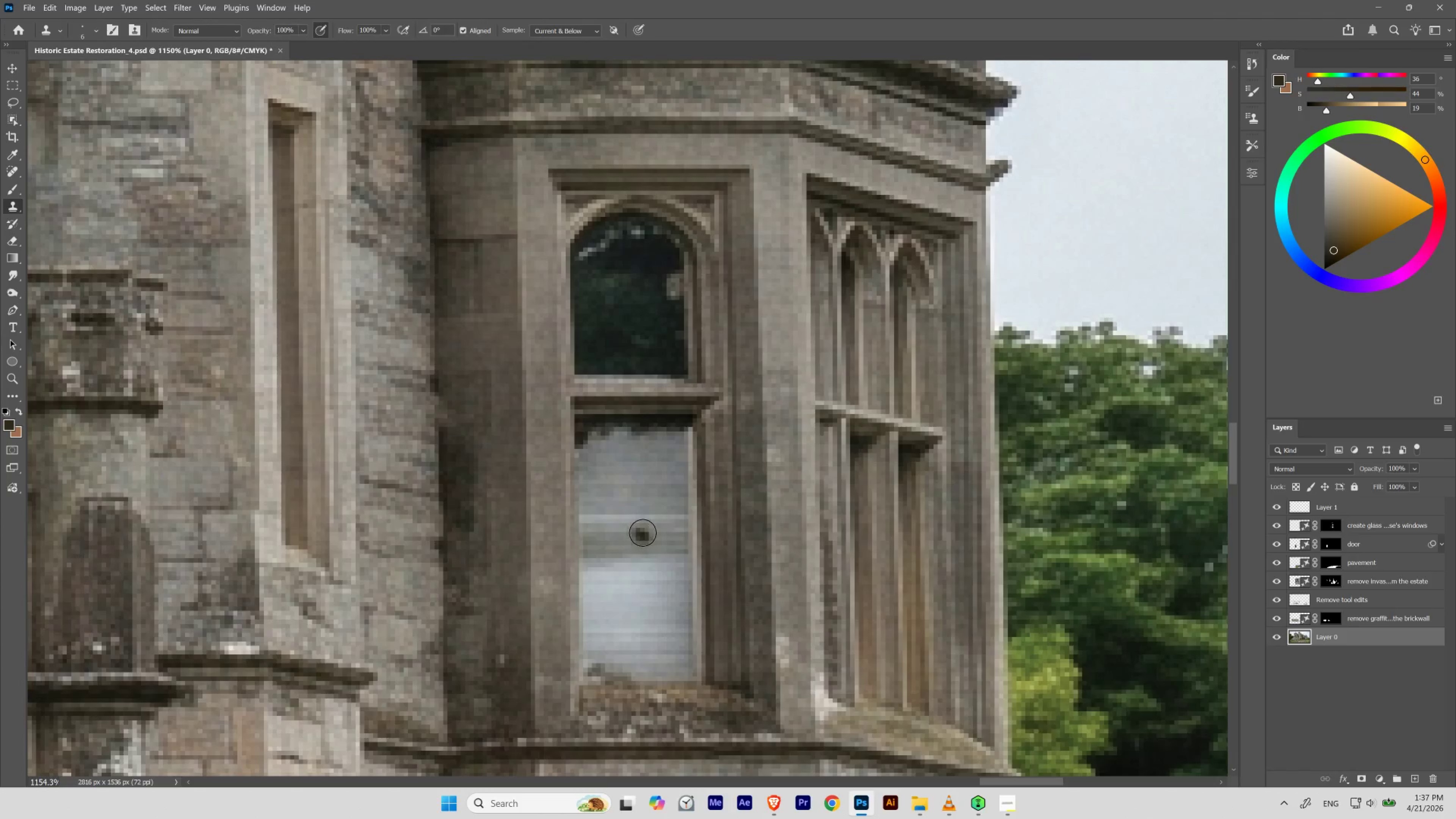 
key(BracketRight)
 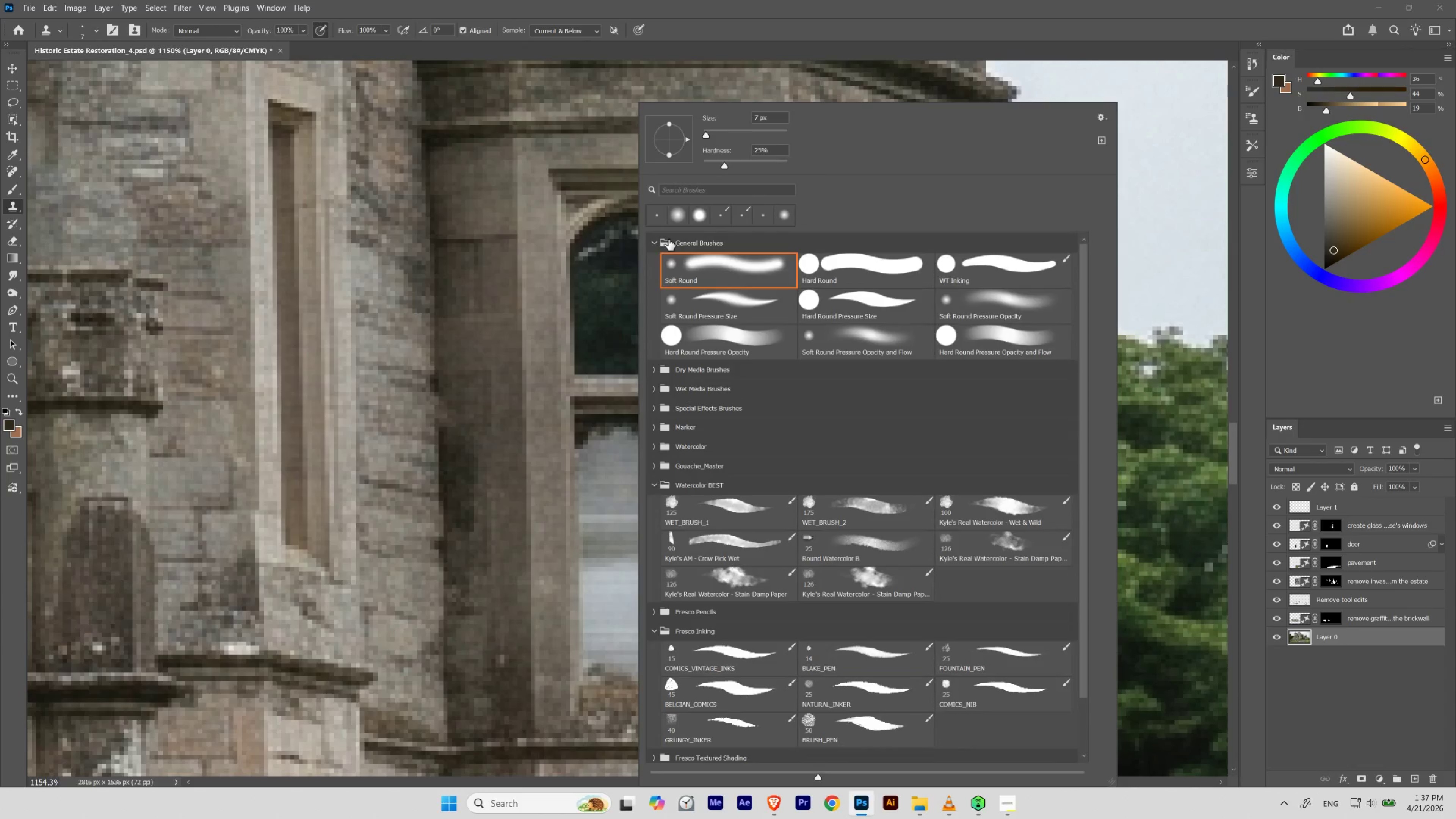 
left_click([734, 33])
 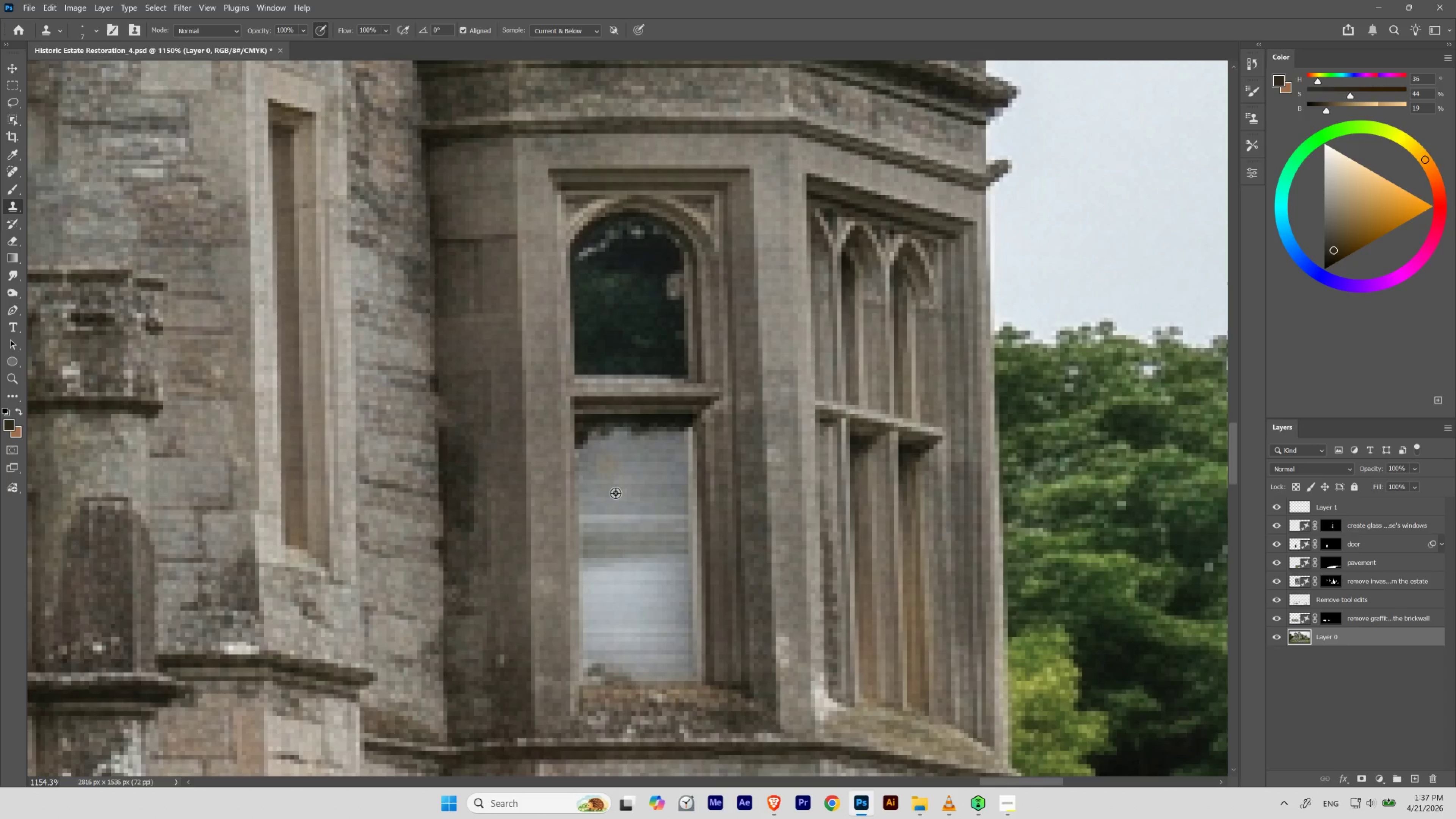 
hold_key(key=AltLeft, duration=0.91)
left_click([615, 474])
 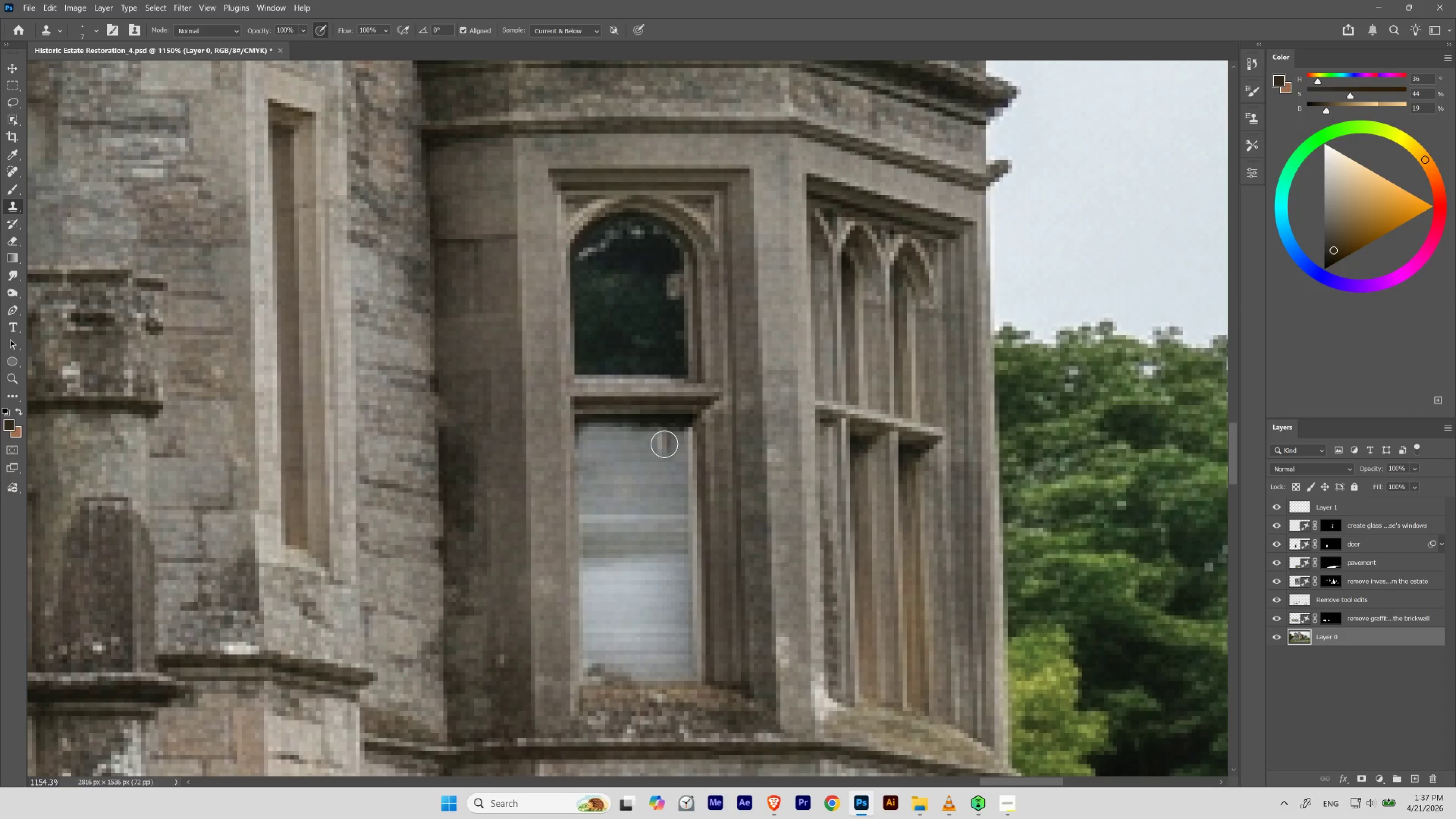 
key(Control+Z)
 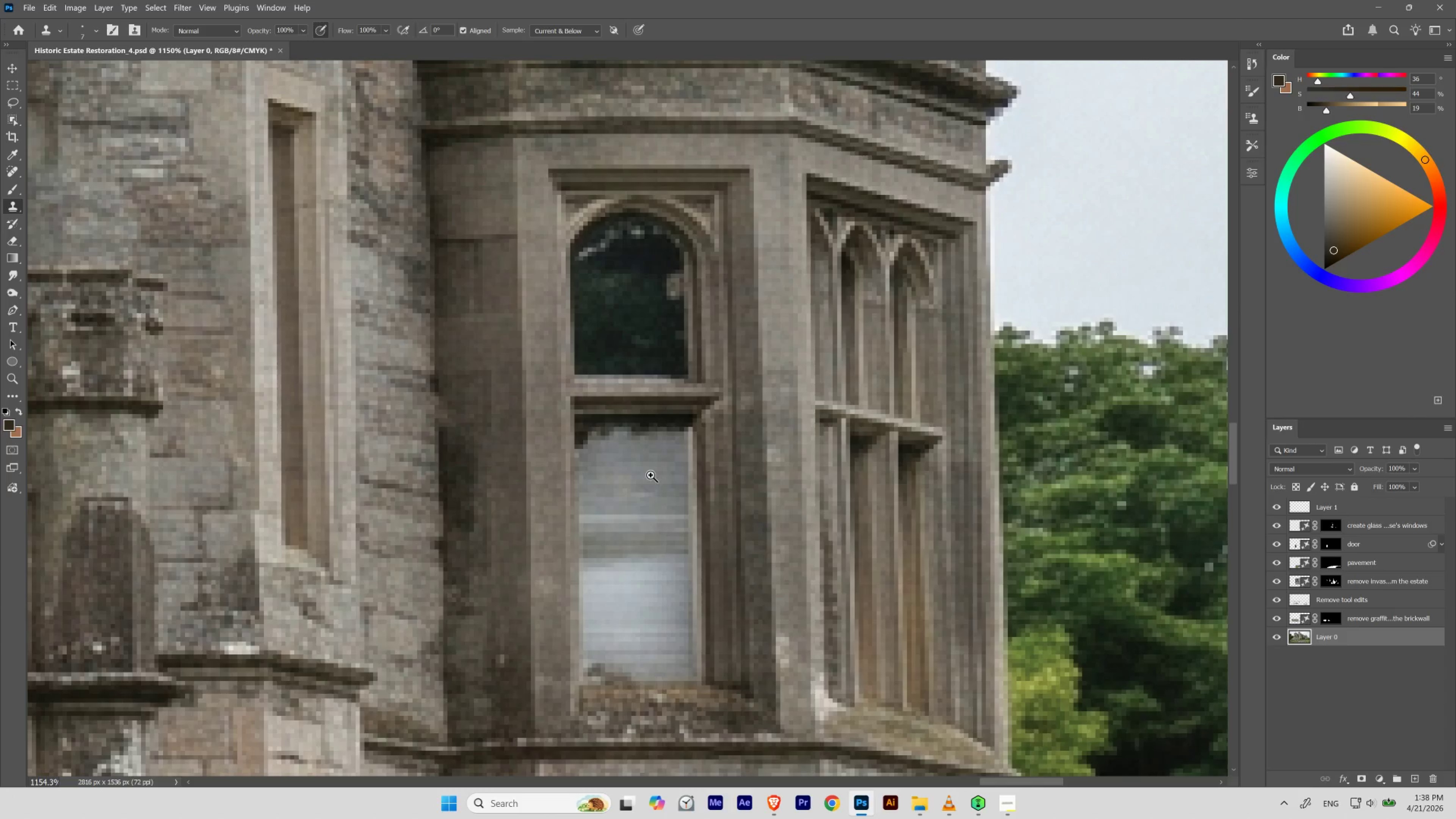 
hold_key(key=ControlLeft, duration=1.53)
 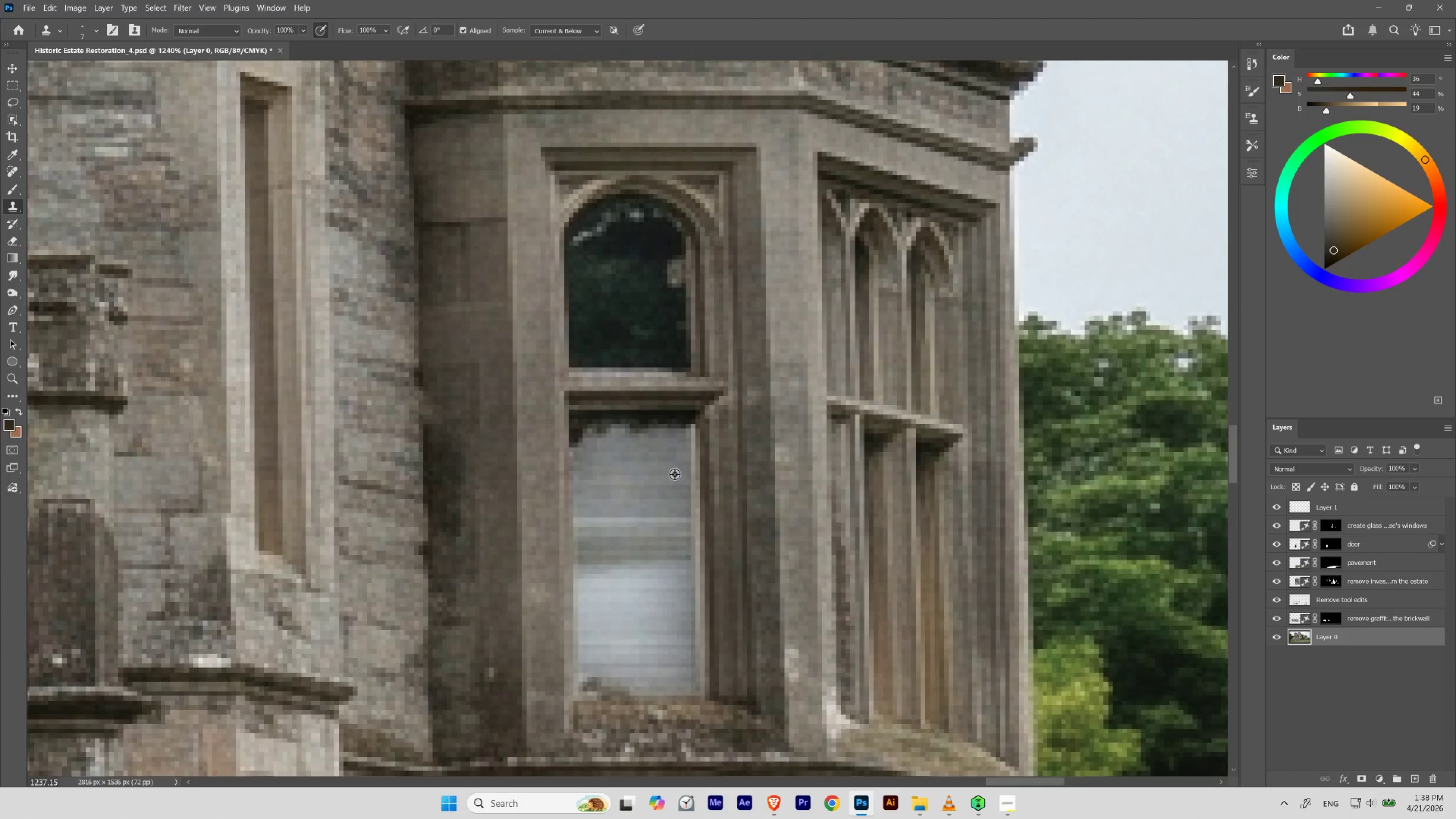 
hold_key(key=Space, duration=1.5)
 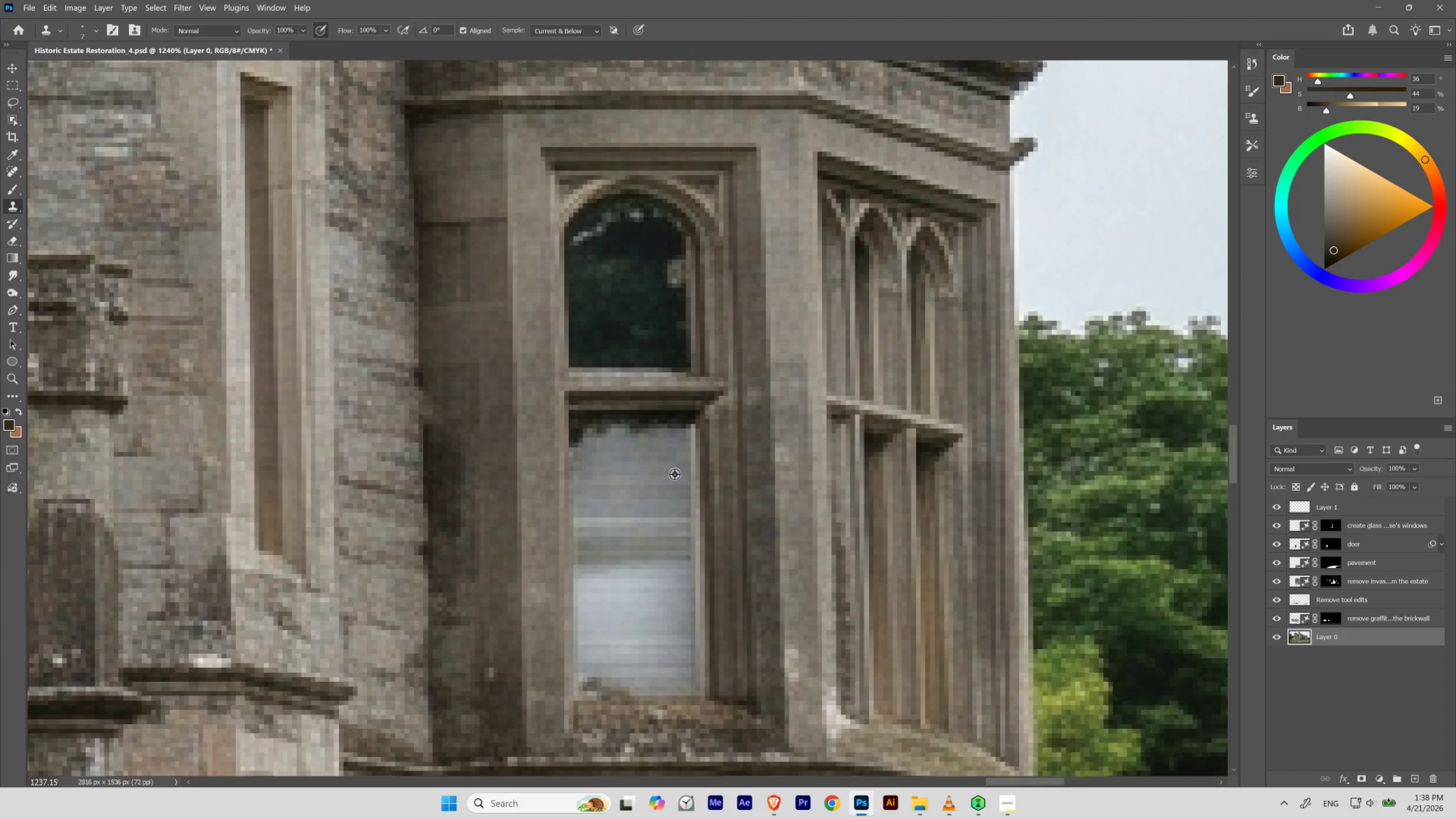 
left_click_drag(start_coordinate=[658, 469], to_coordinate=[656, 538])
 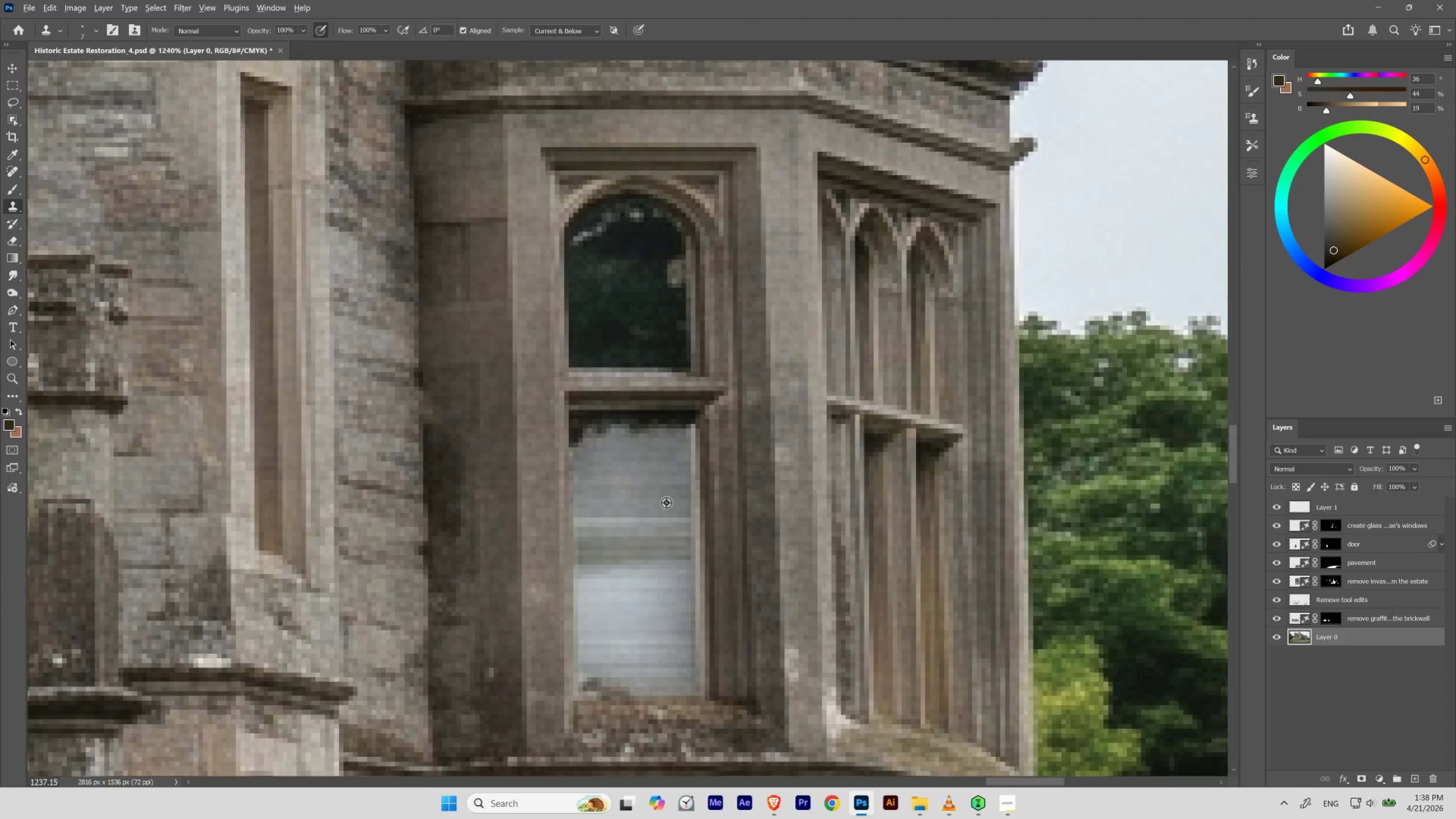 
hold_key(key=AltLeft, duration=0.54)
left_click([674, 474])
 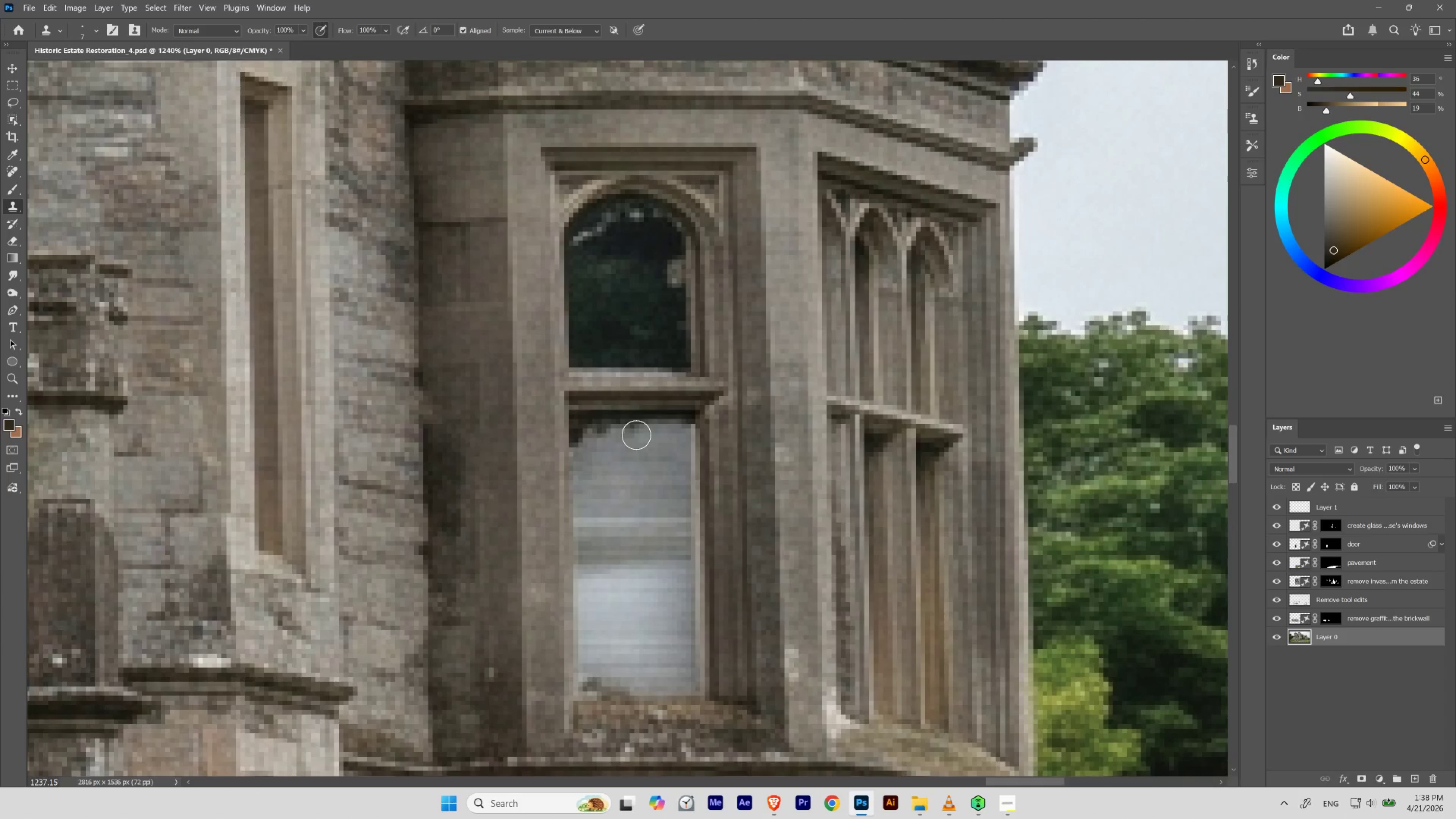 
hold_key(key=AltLeft, duration=0.31)
left_click([643, 476])
 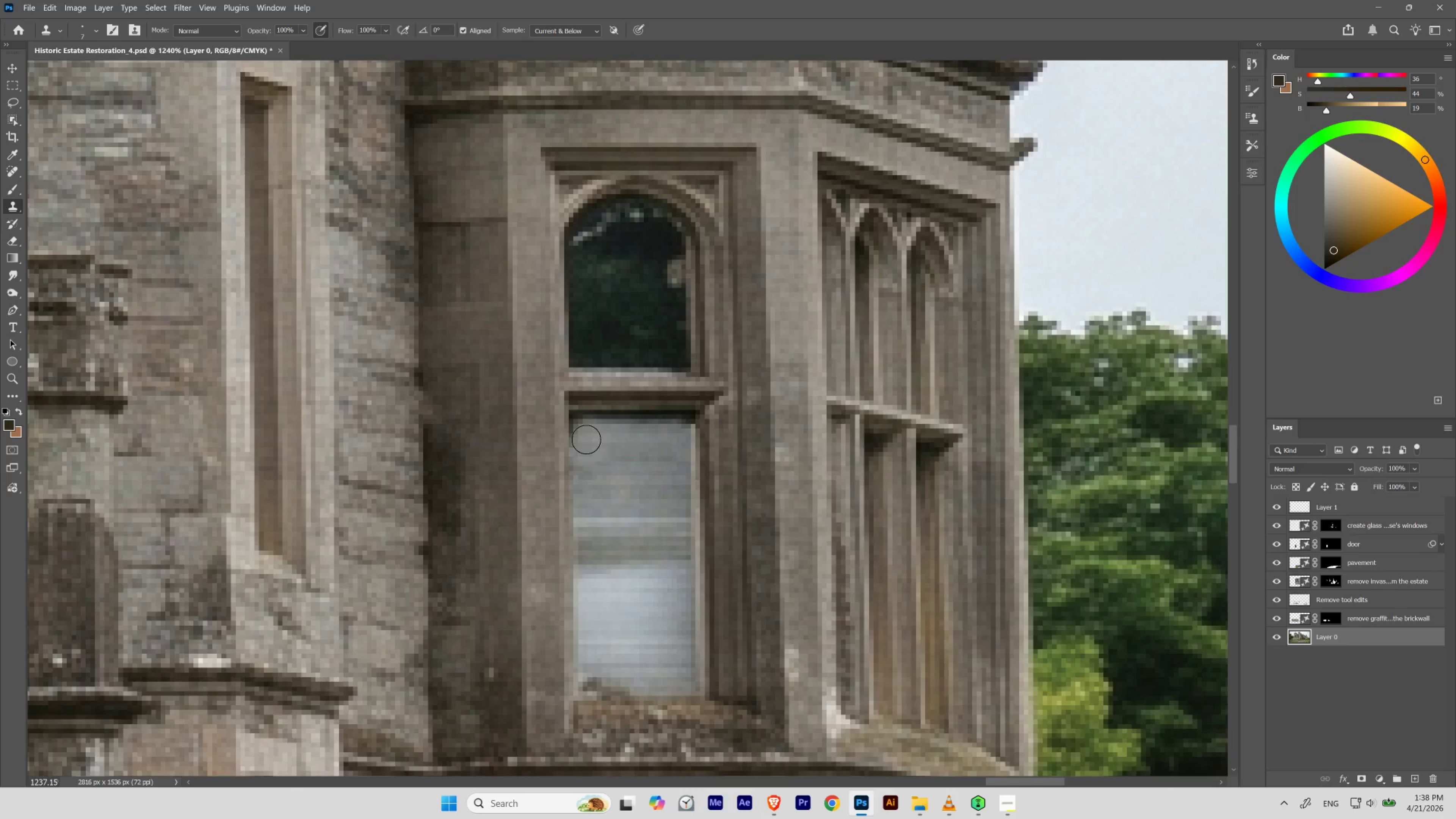 
hold_key(key=Space, duration=1.46)
 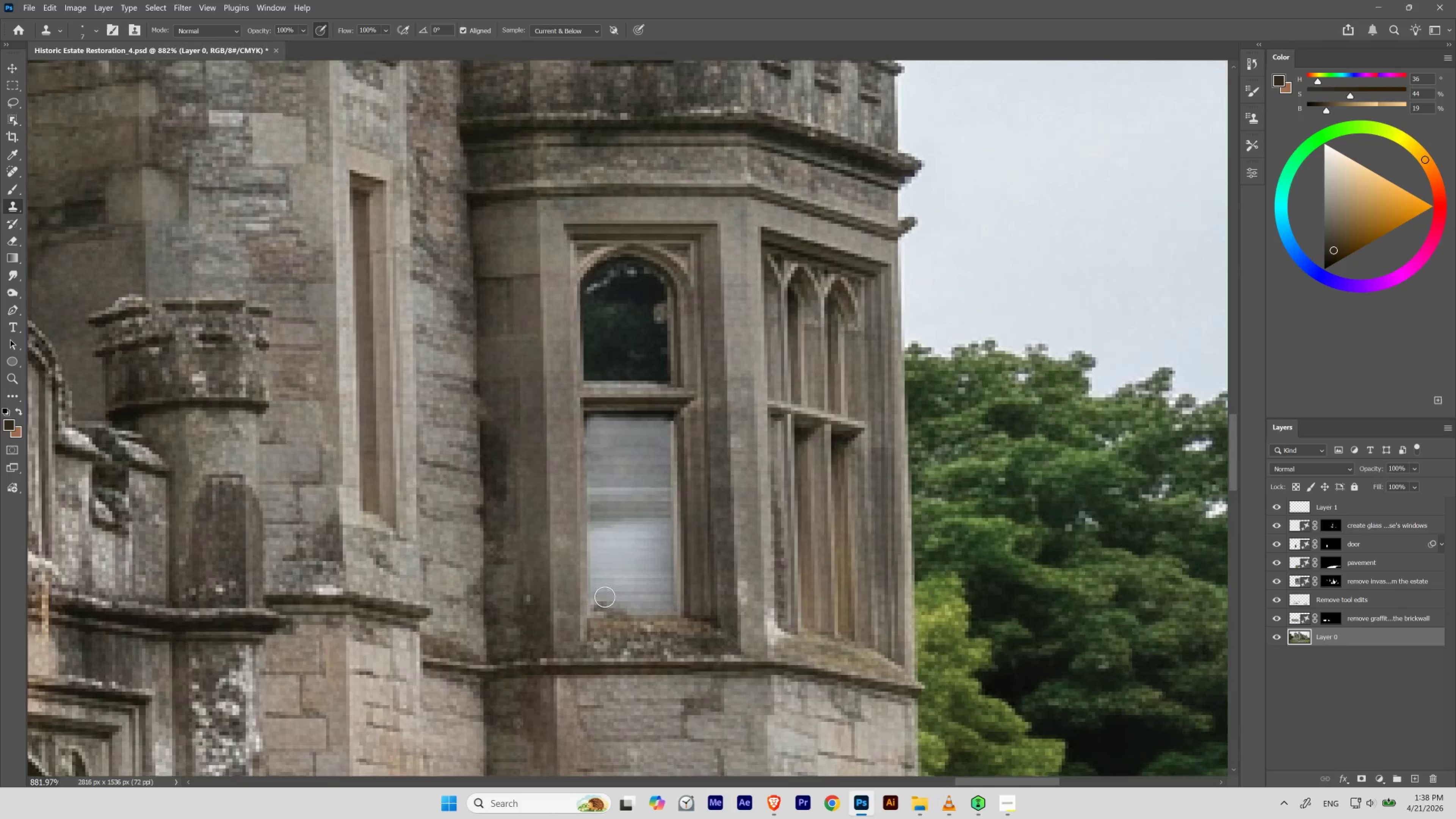 
hold_key(key=ControlLeft, duration=1.37)
left_click_drag(start_coordinate=[621, 413], to_coordinate=[606, 479])
 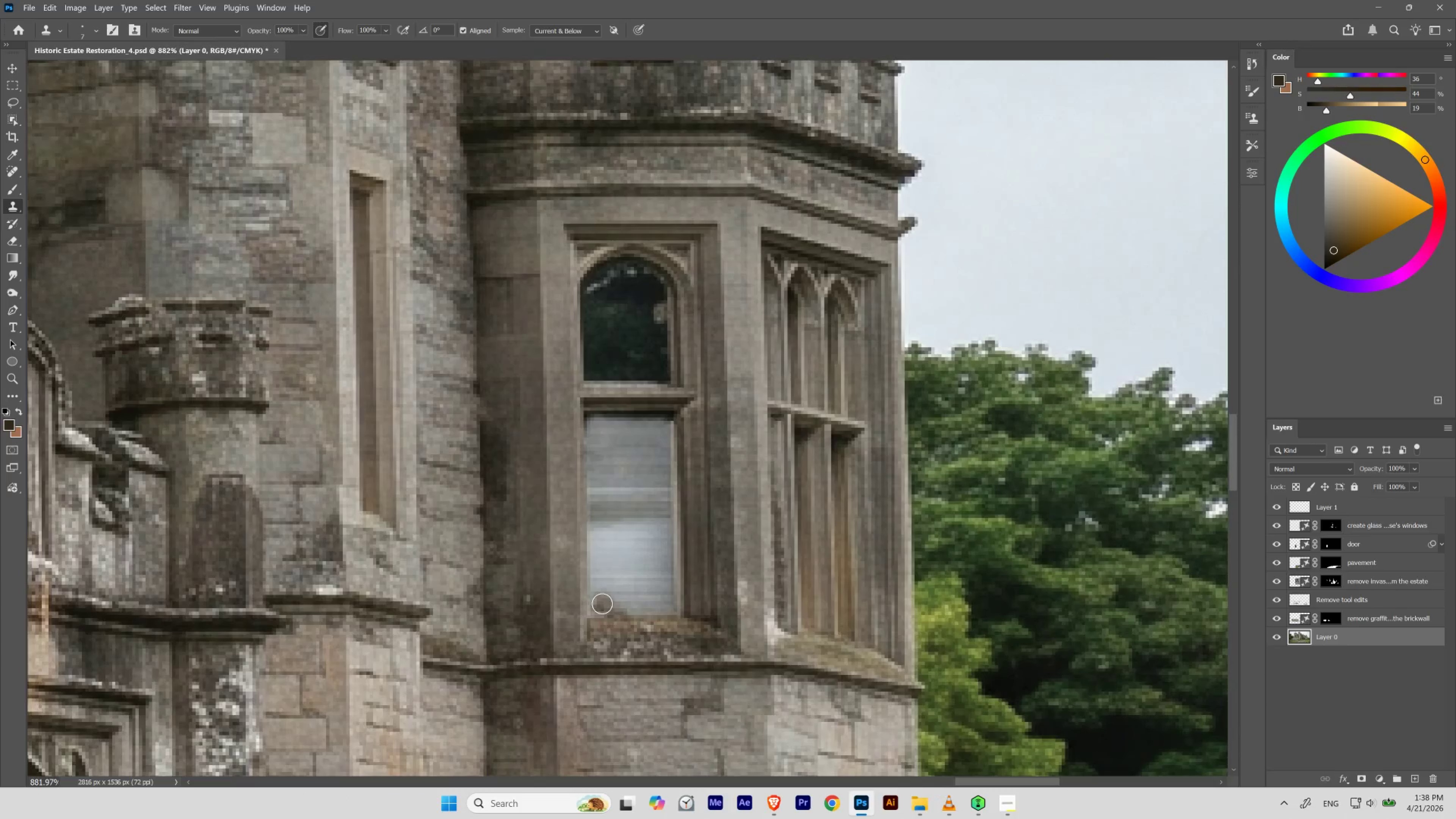 
key(Control+Z)
 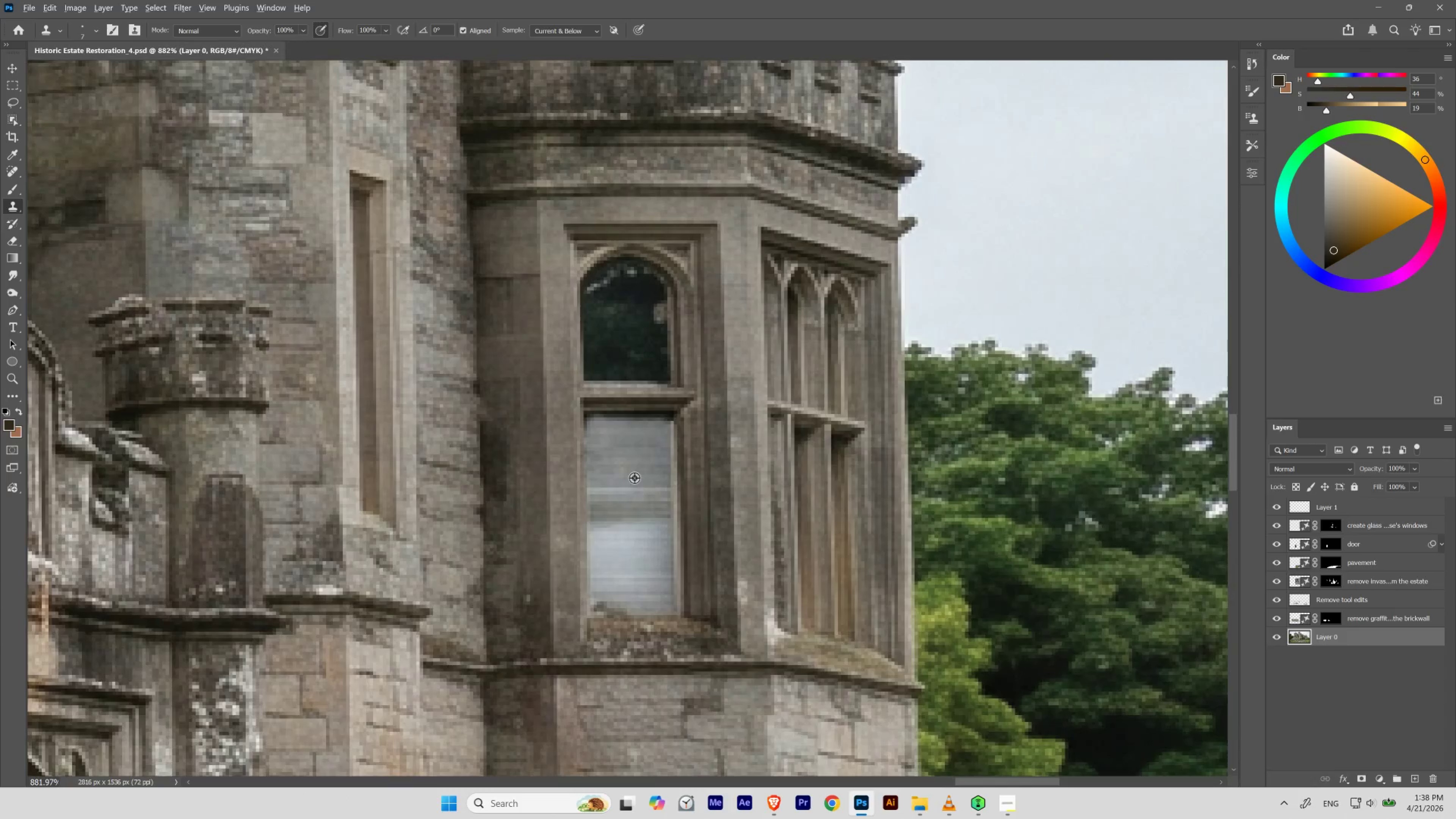 
hold_key(key=AltLeft, duration=0.42)
left_click([634, 474])
 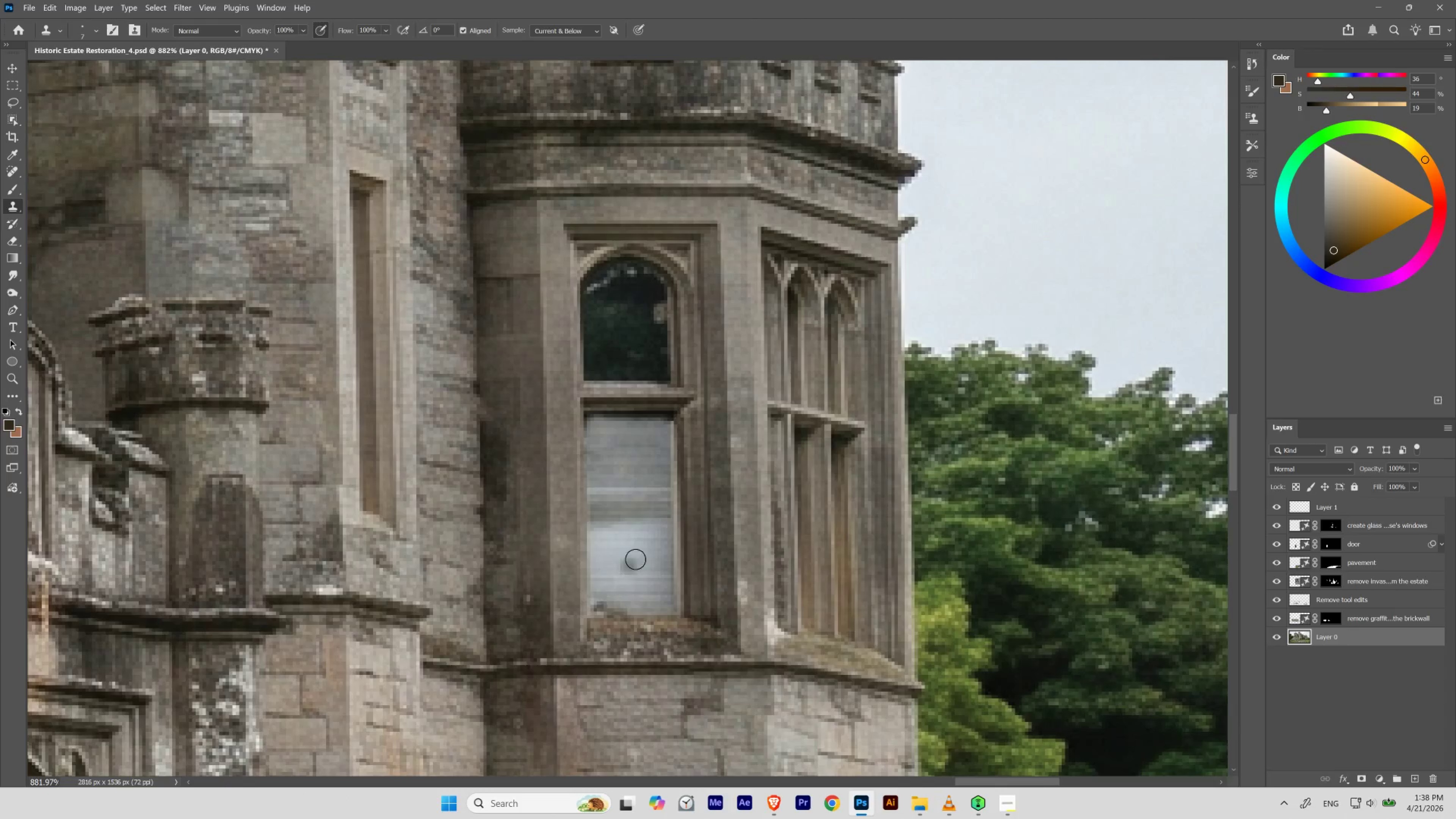 
hold_key(key=AltLeft, duration=0.35)
left_click([637, 557])
 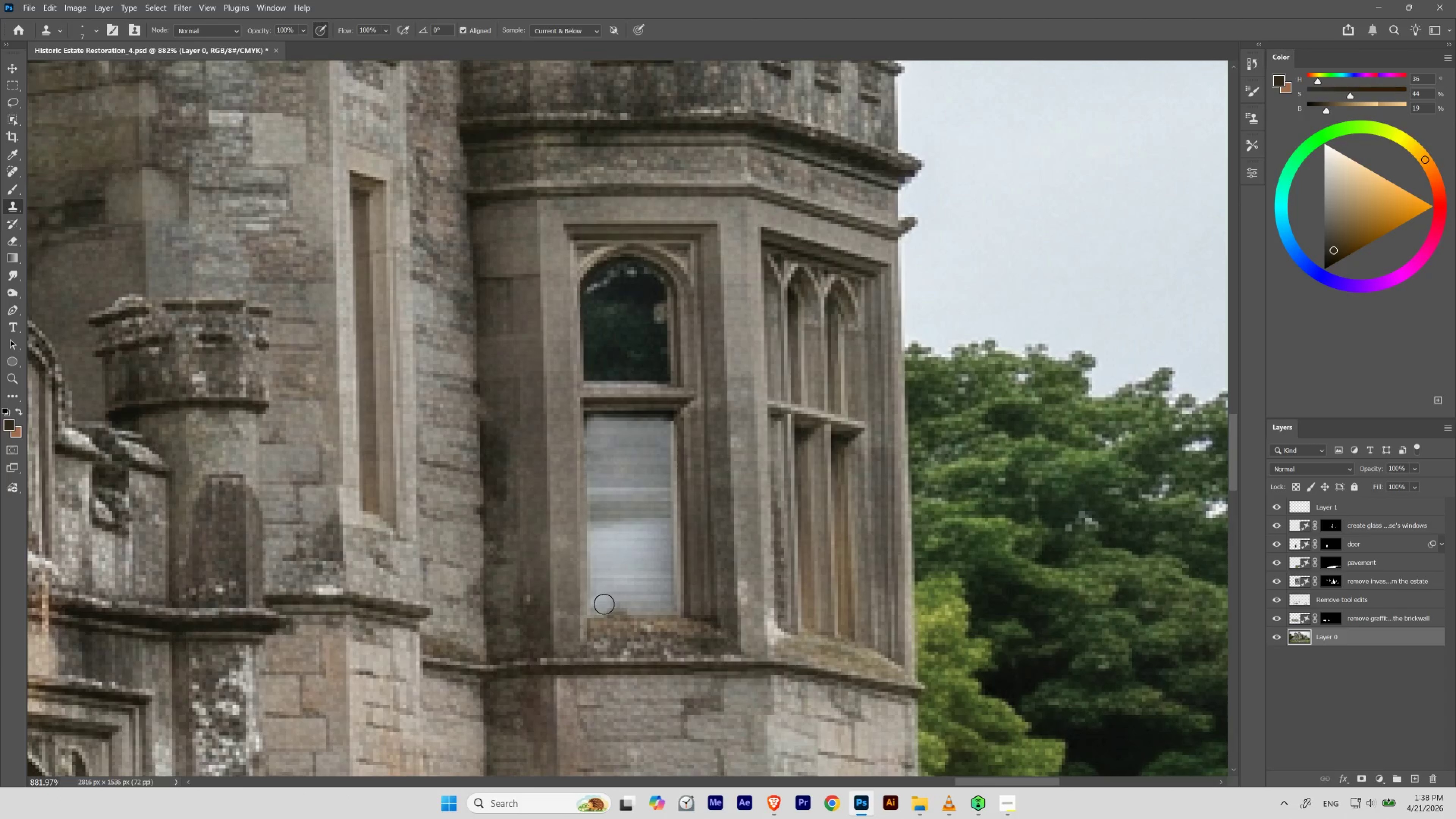 
key(Control+ControlLeft)
 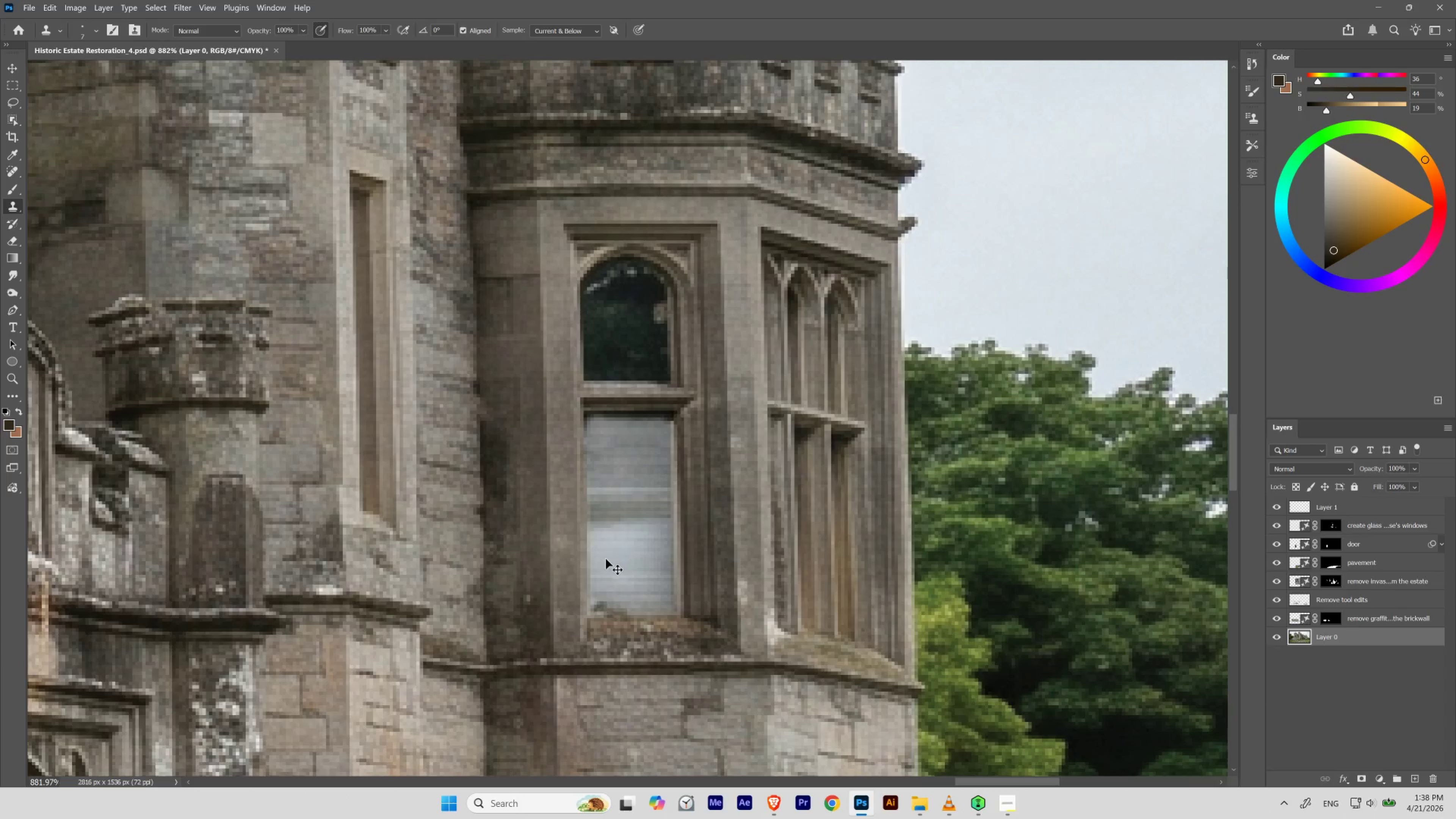 
key(Control+Z)
 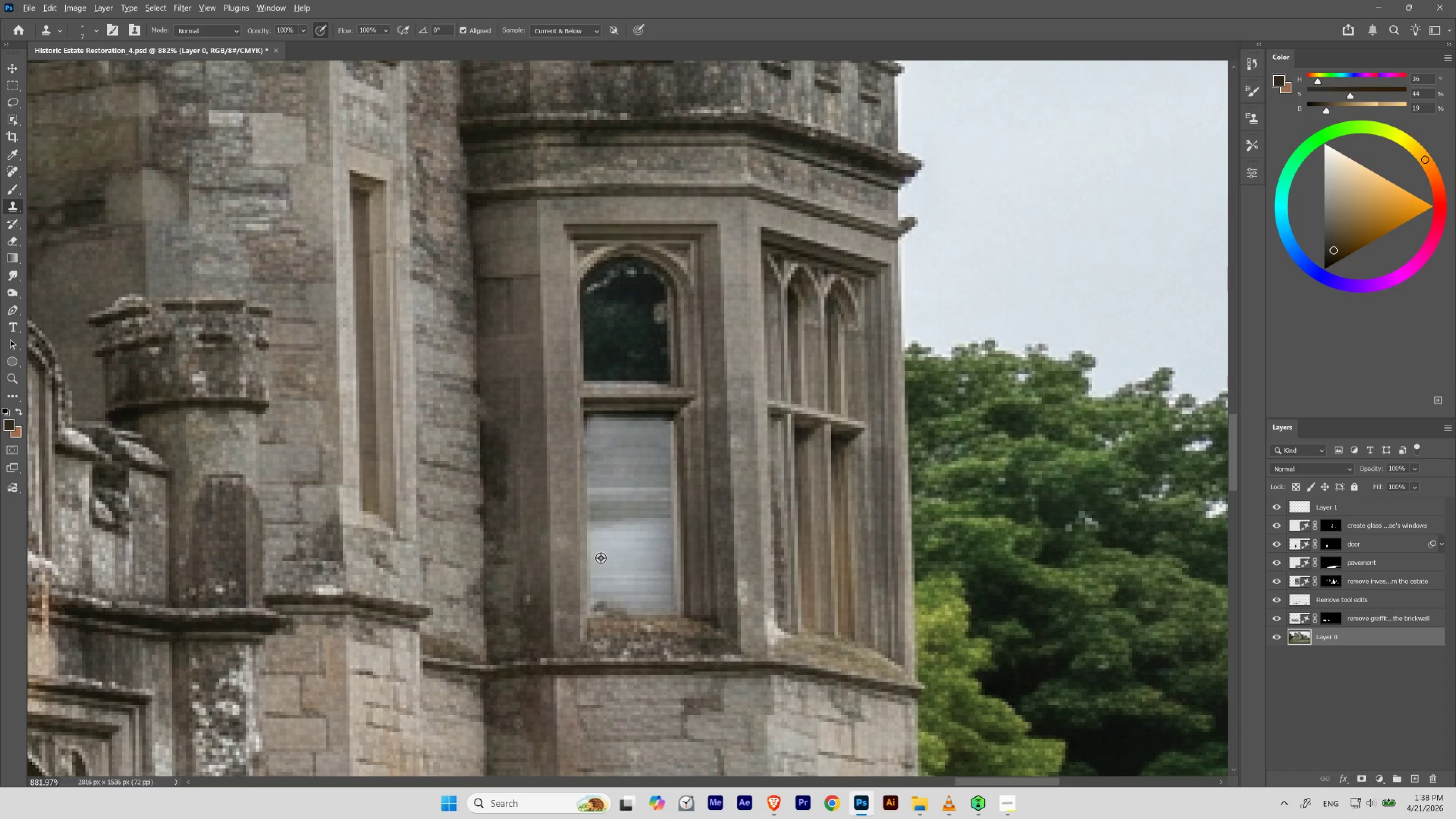 
key(Alt+AltLeft)
 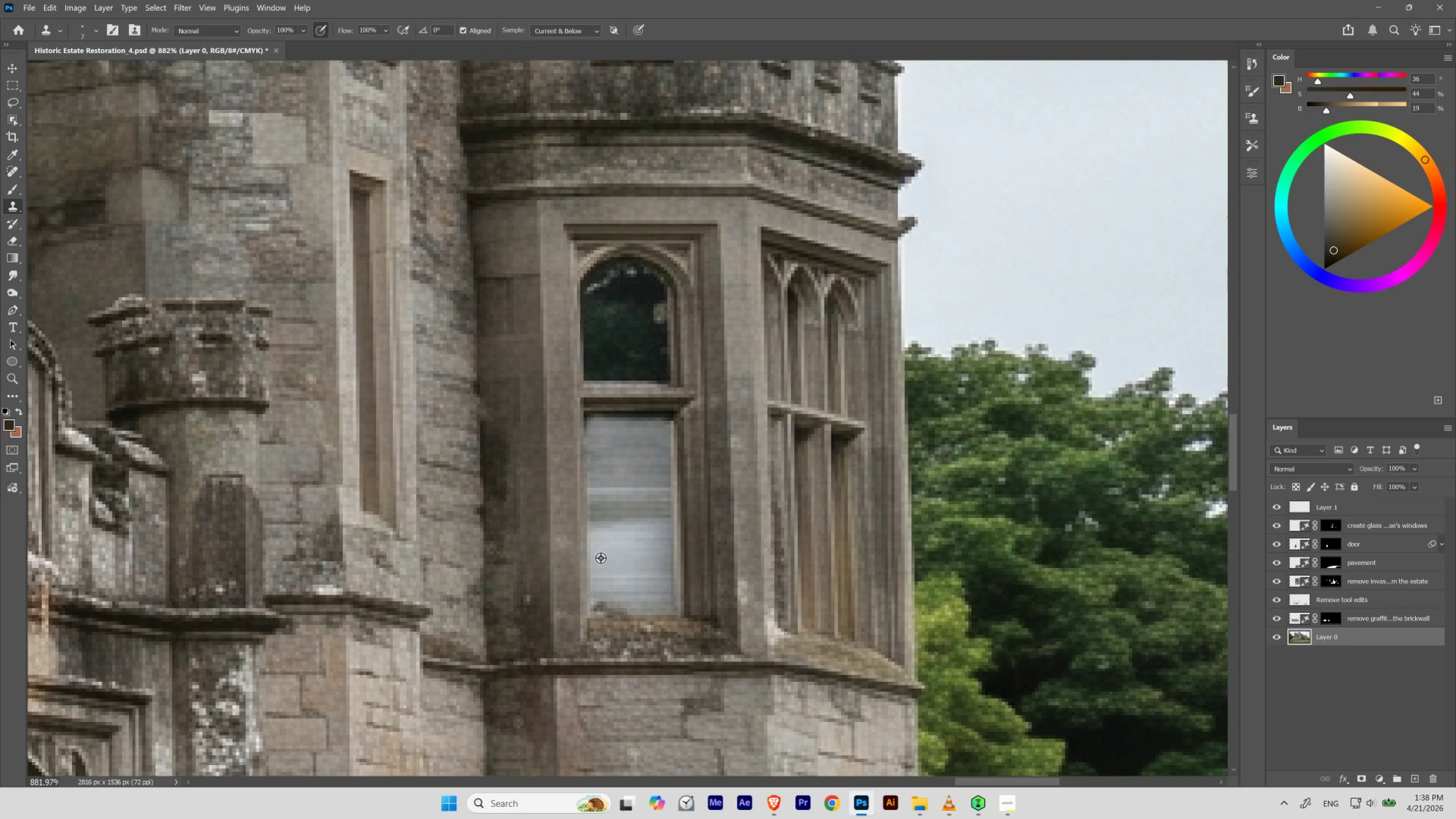 
left_click([600, 557])
 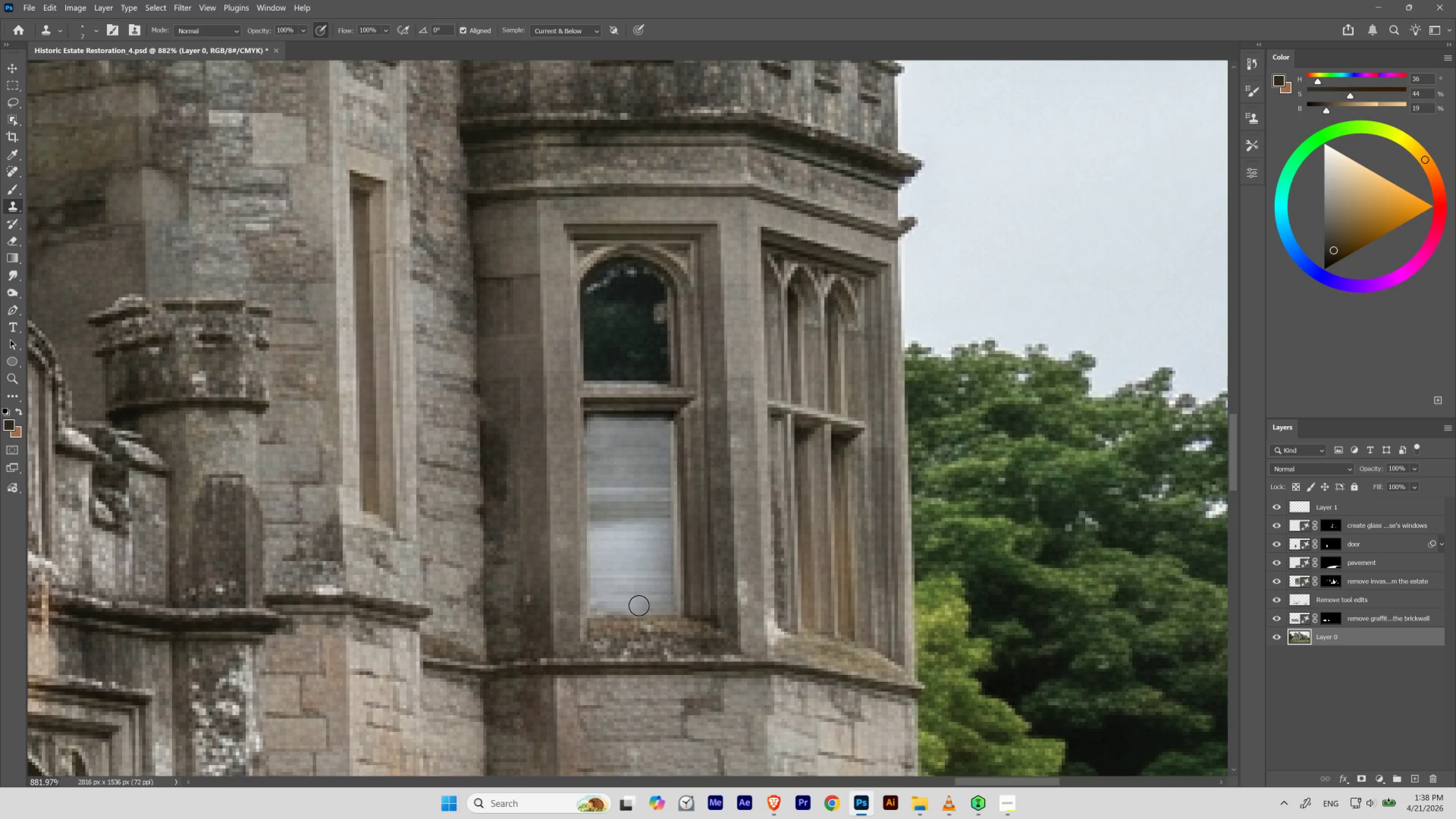 
hold_key(key=ControlLeft, duration=0.66)
 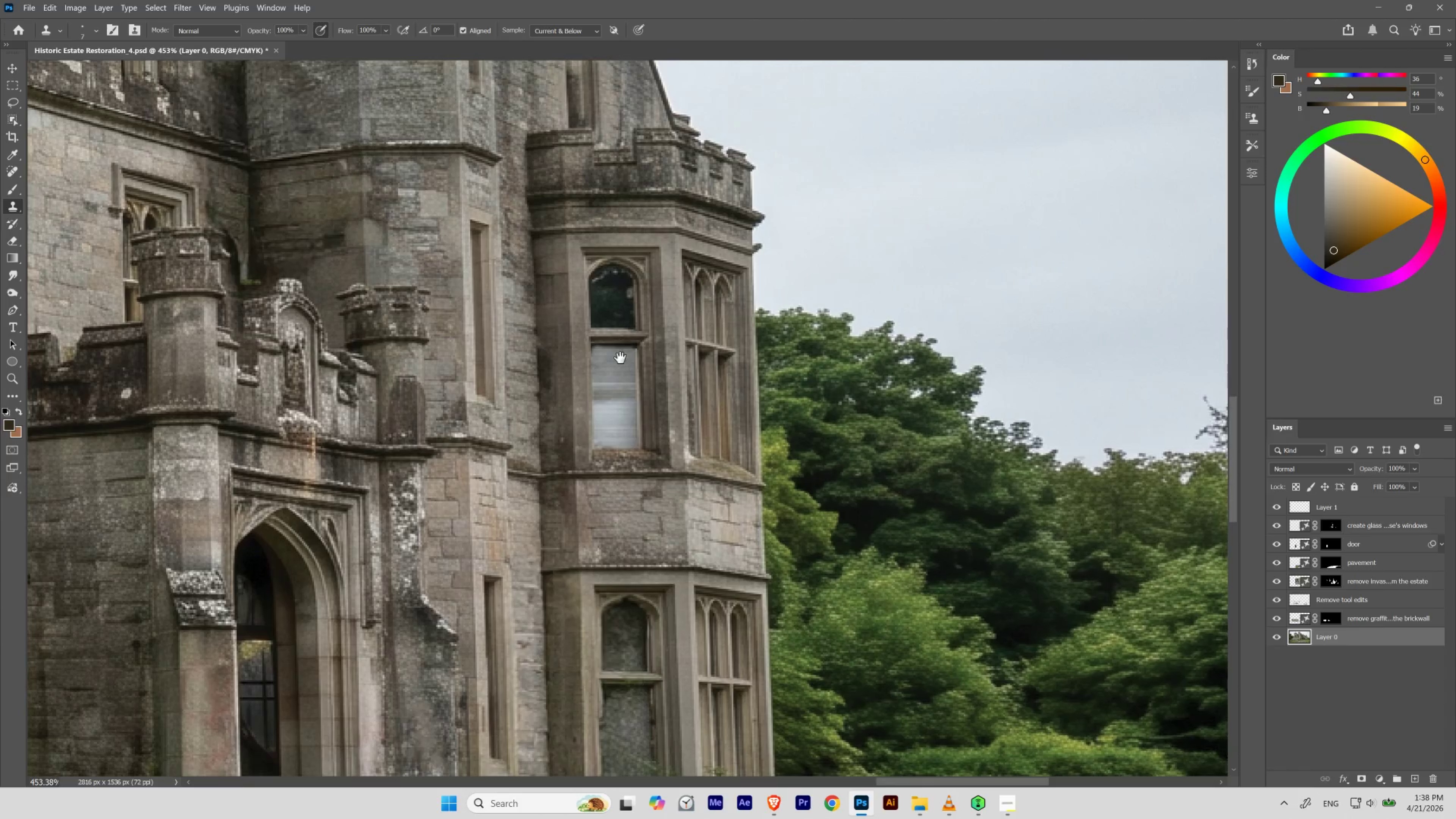 
hold_key(key=Space, duration=2.35)
 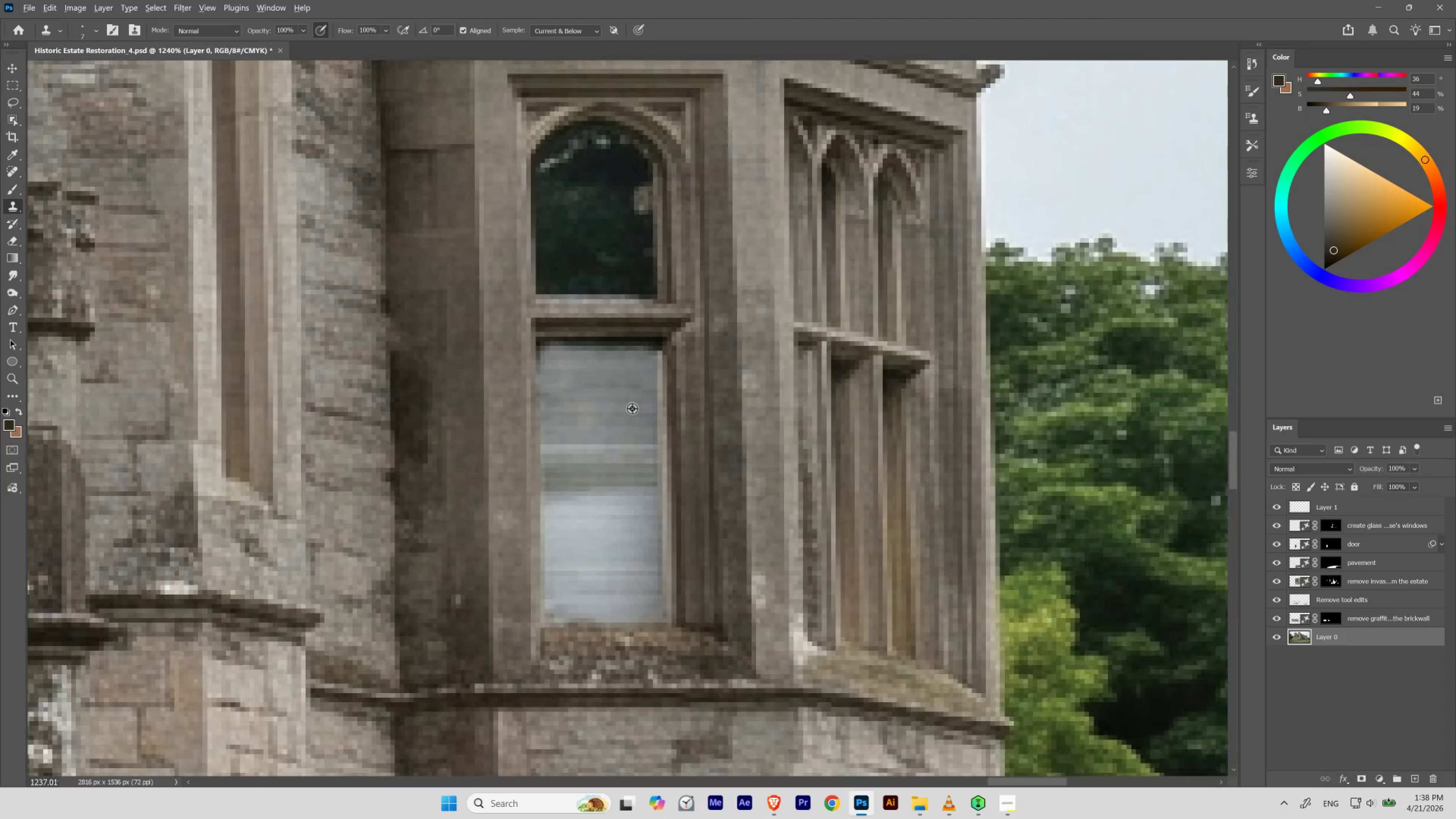 
left_click_drag(start_coordinate=[639, 518], to_coordinate=[607, 557])
 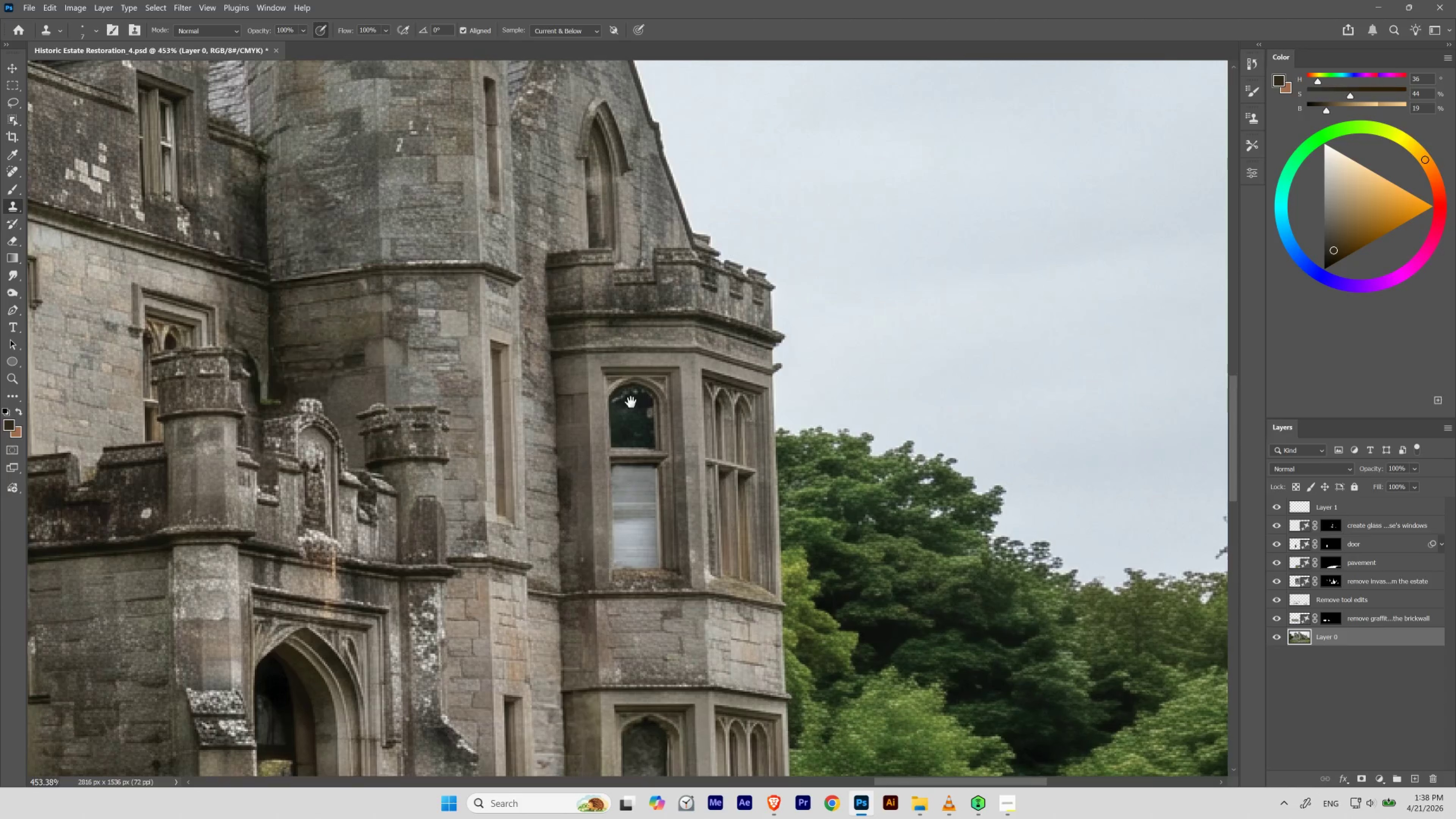 
left_click_drag(start_coordinate=[641, 466], to_coordinate=[621, 346])
 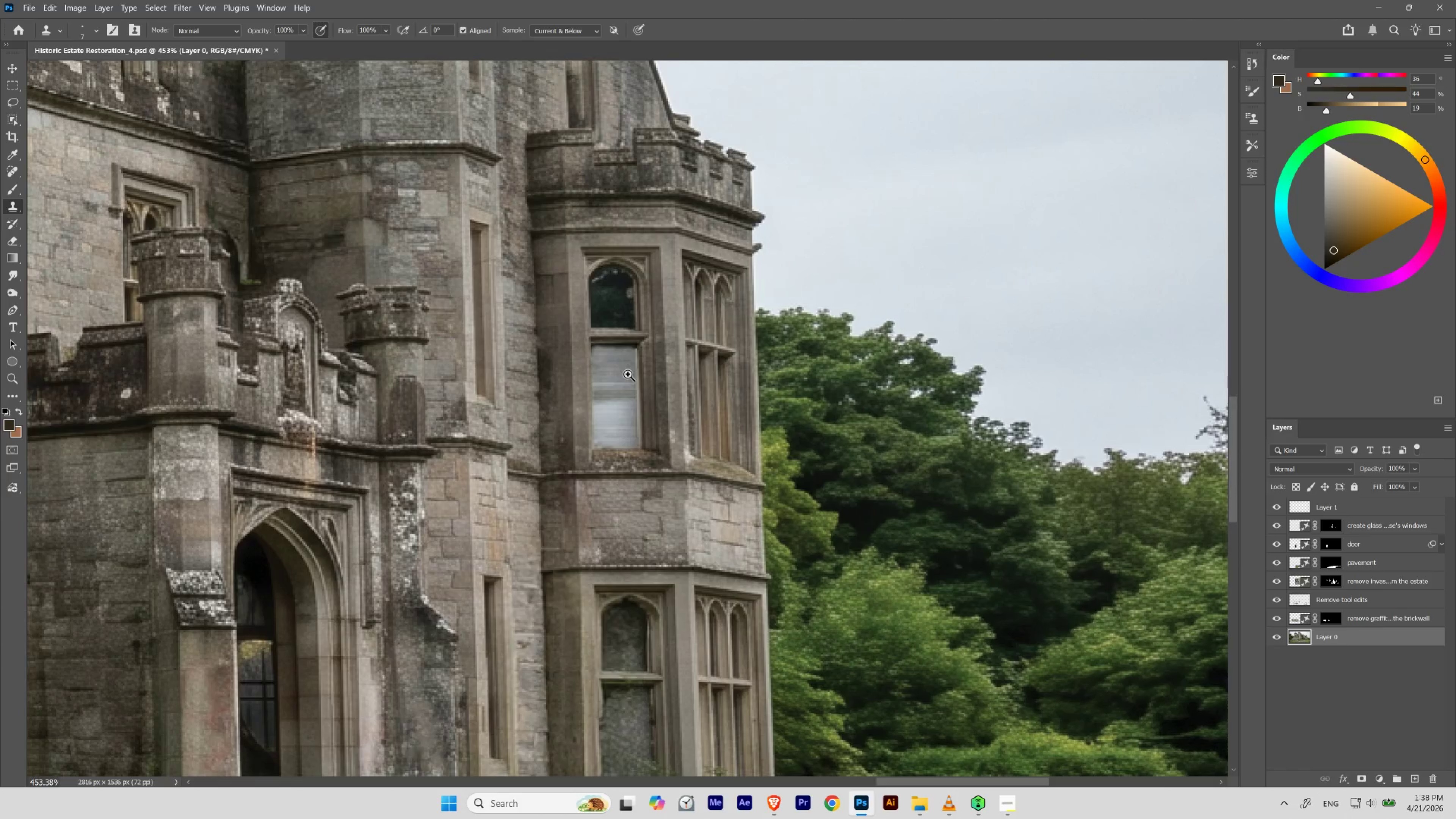 
hold_key(key=ControlLeft, duration=1.04)
left_click_drag(start_coordinate=[622, 347], to_coordinate=[654, 403])
 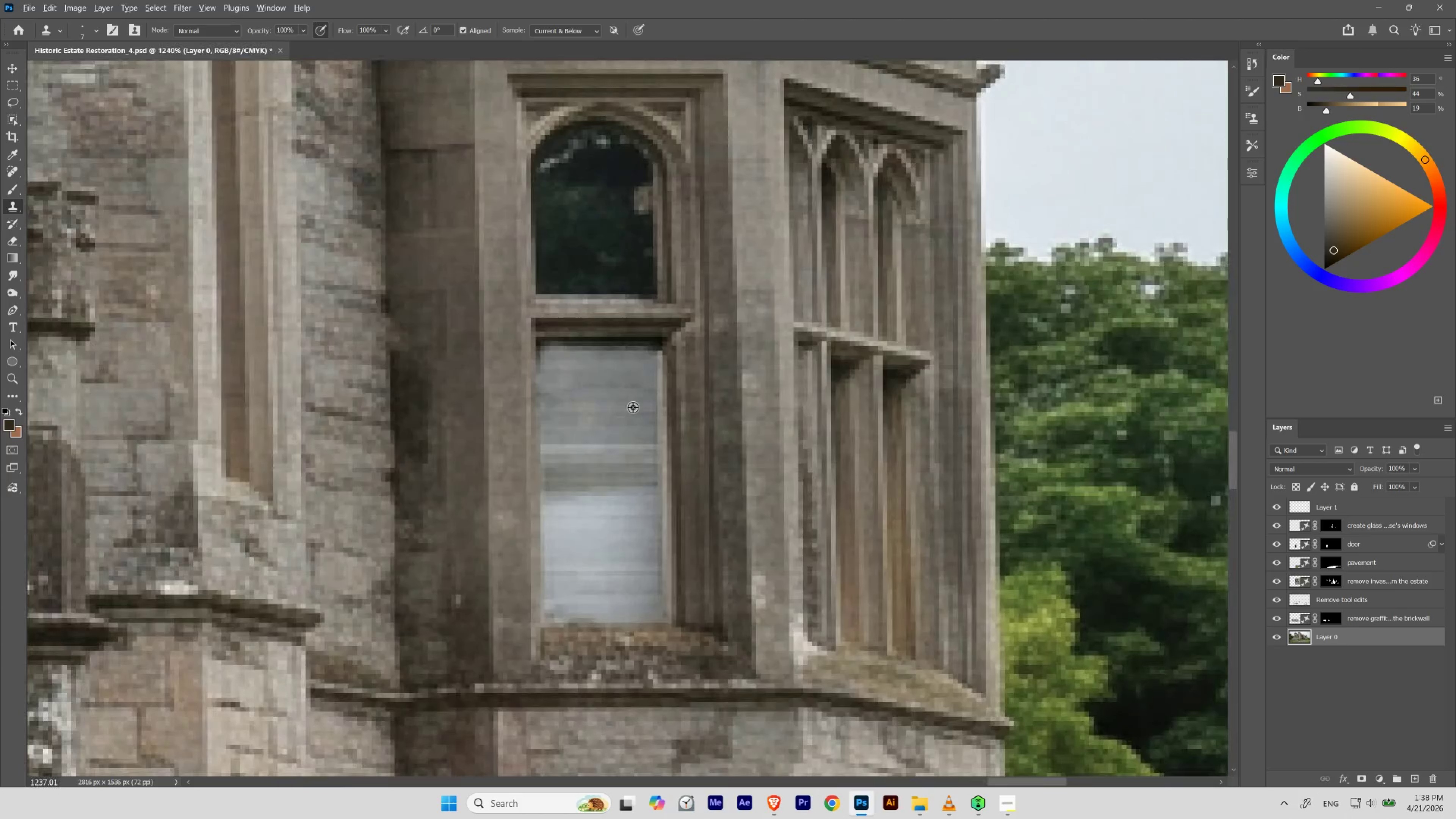 
hold_key(key=AltLeft, duration=0.34)
left_click([633, 410])
 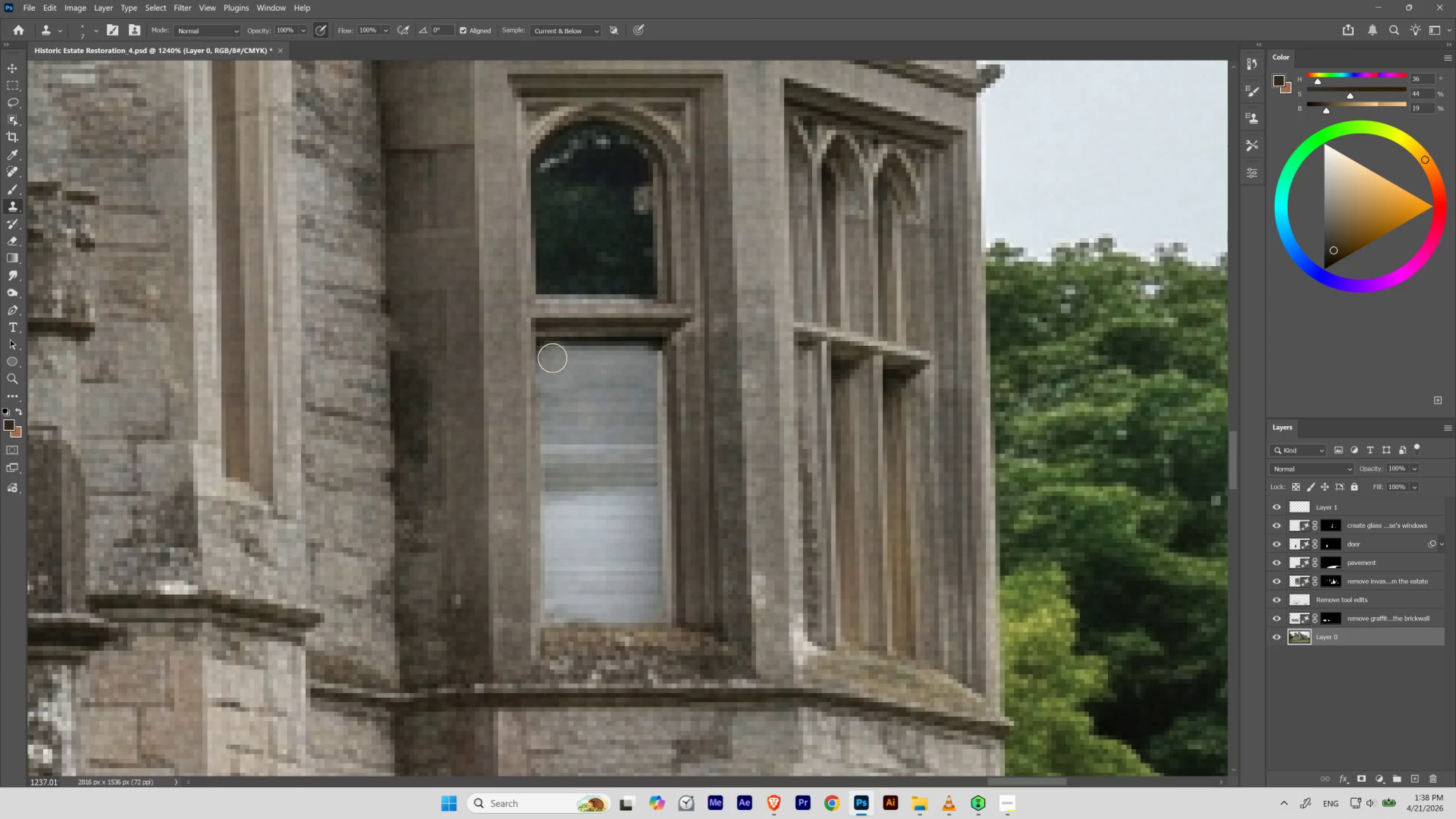 
key(Control+Z)
 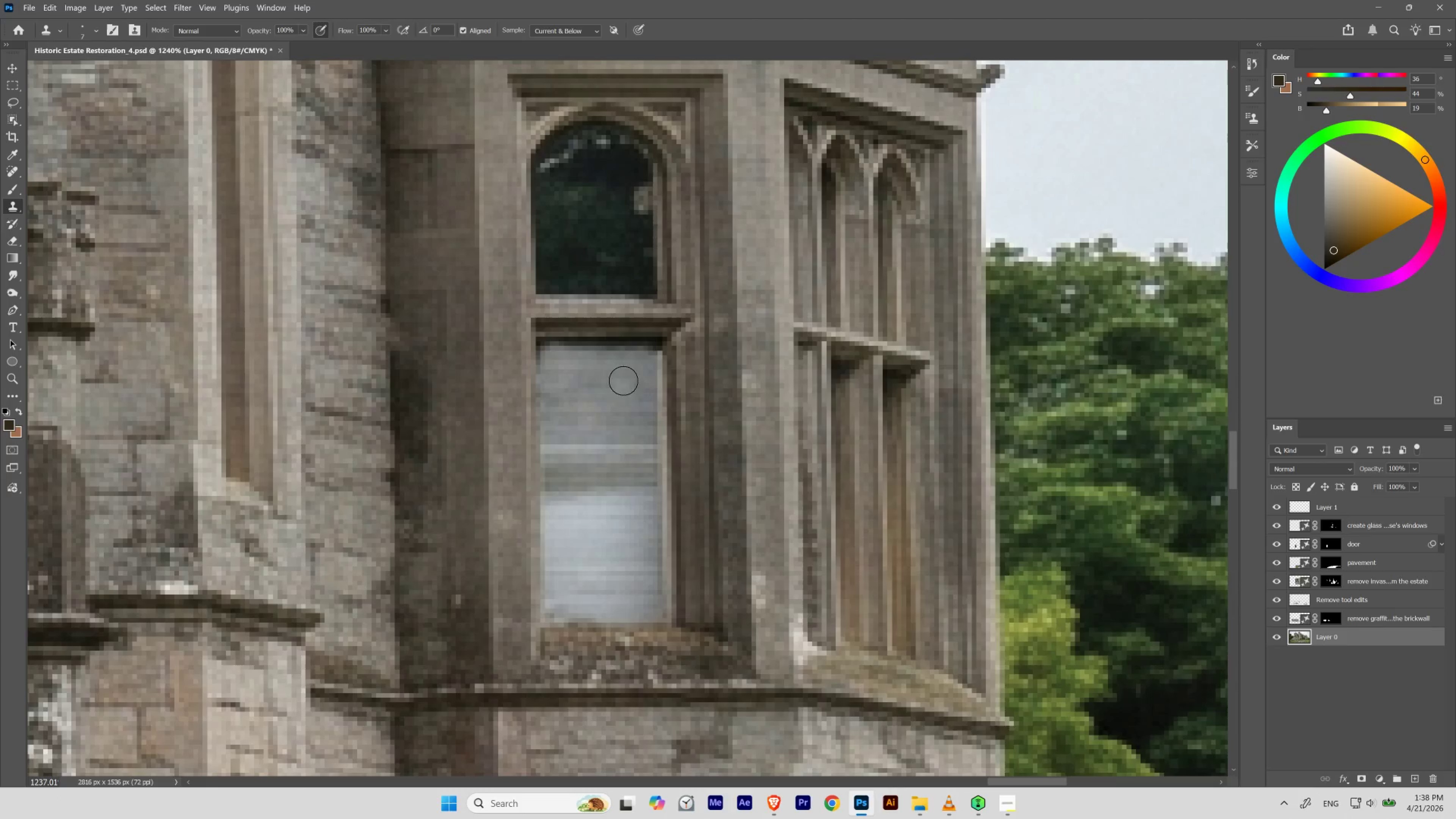 
hold_key(key=AltLeft, duration=0.6)
left_click([640, 379])
 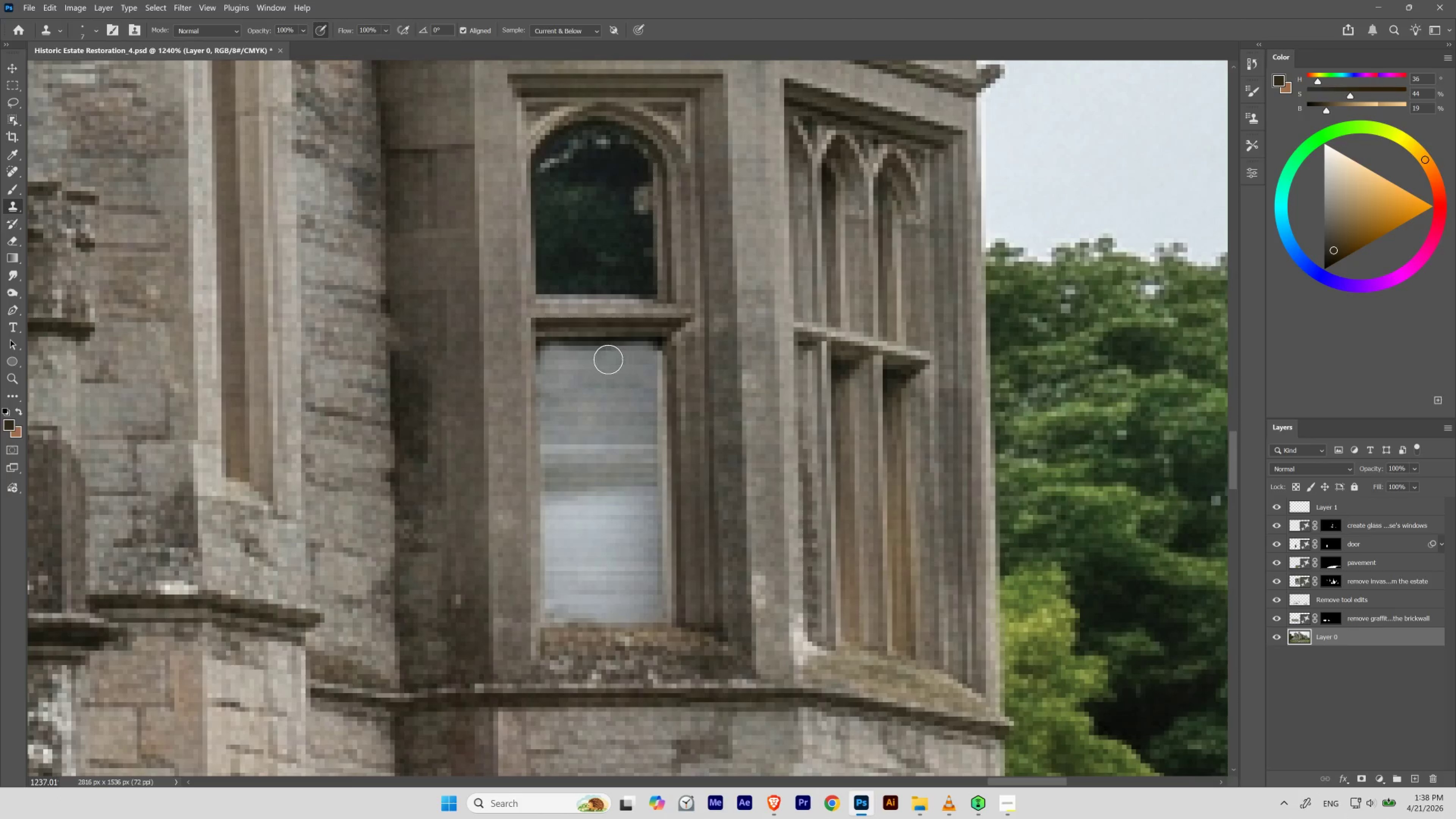 
key(Alt+AltLeft)
 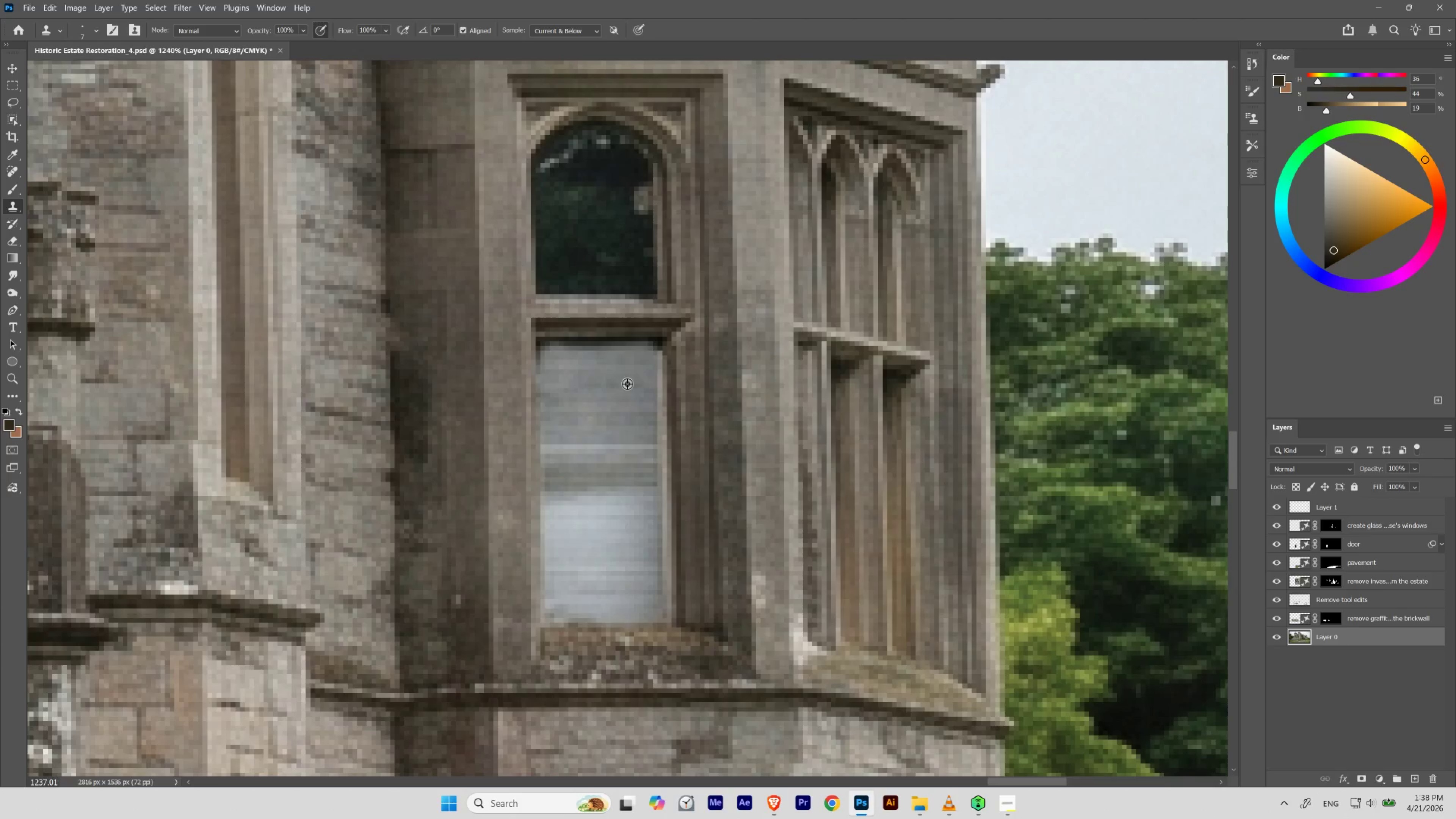 
left_click([627, 384])
 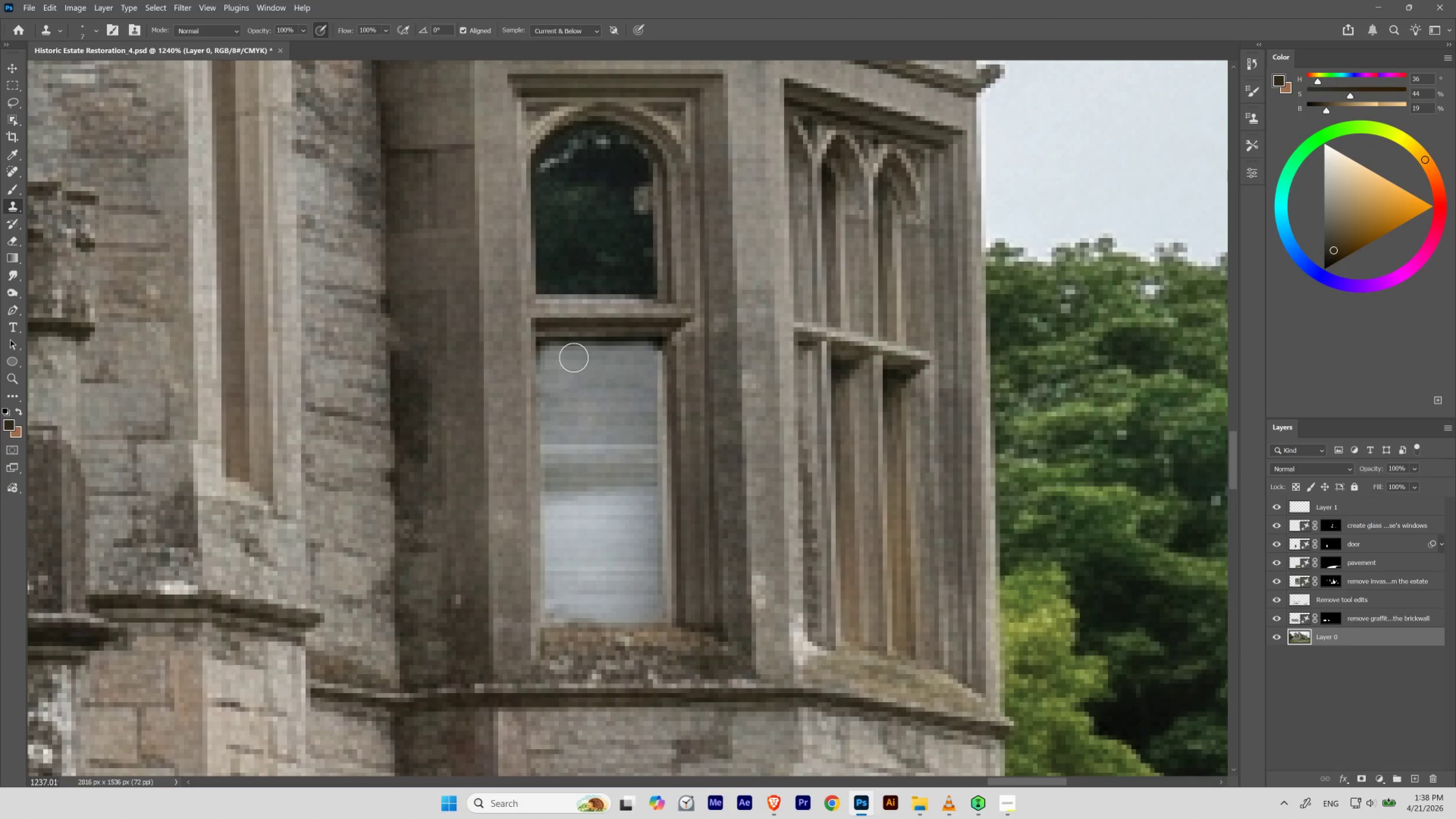 
hold_key(key=AltLeft, duration=0.47)
left_click([597, 402])
 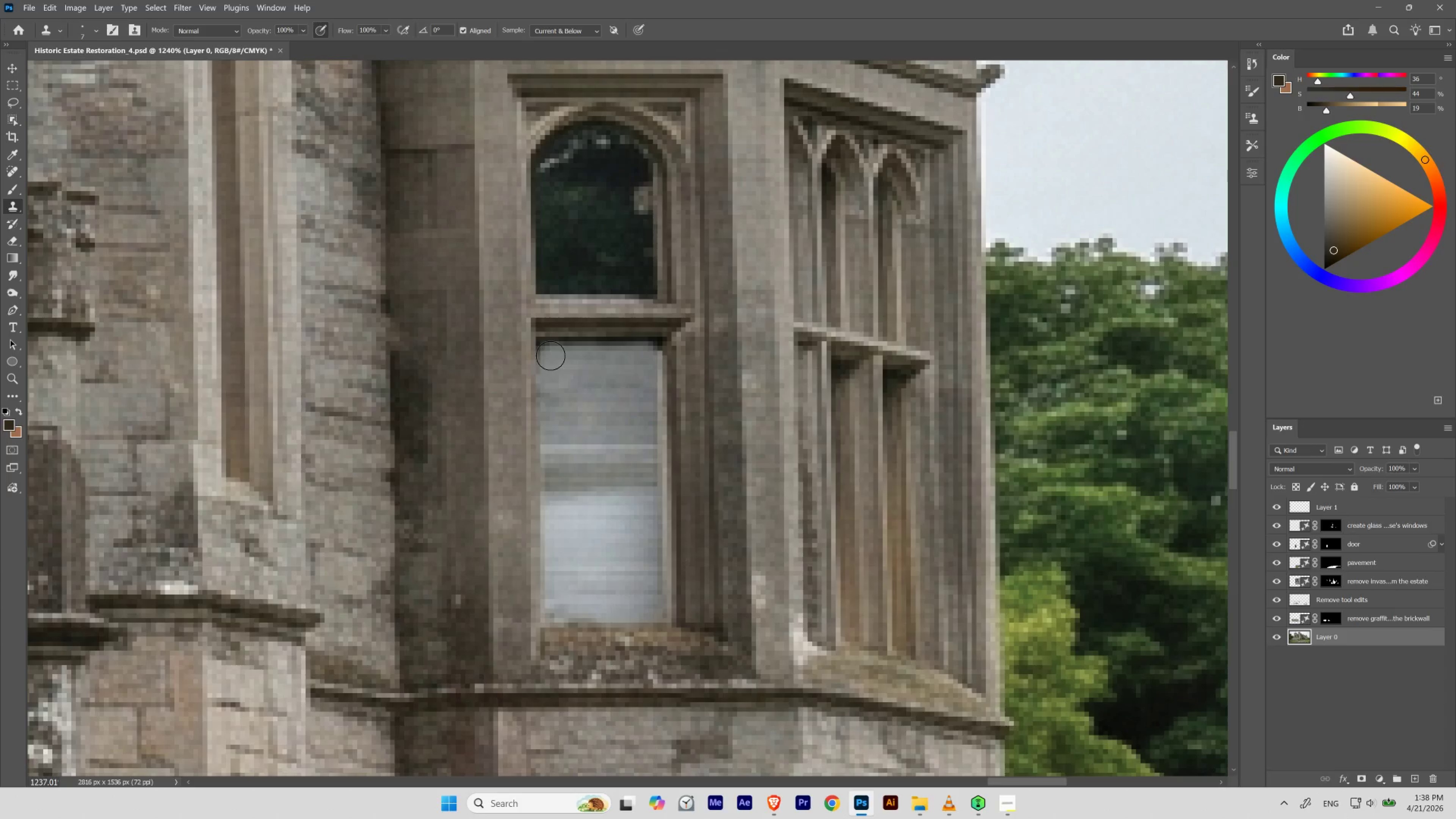 
hold_key(key=Space, duration=1.38)
 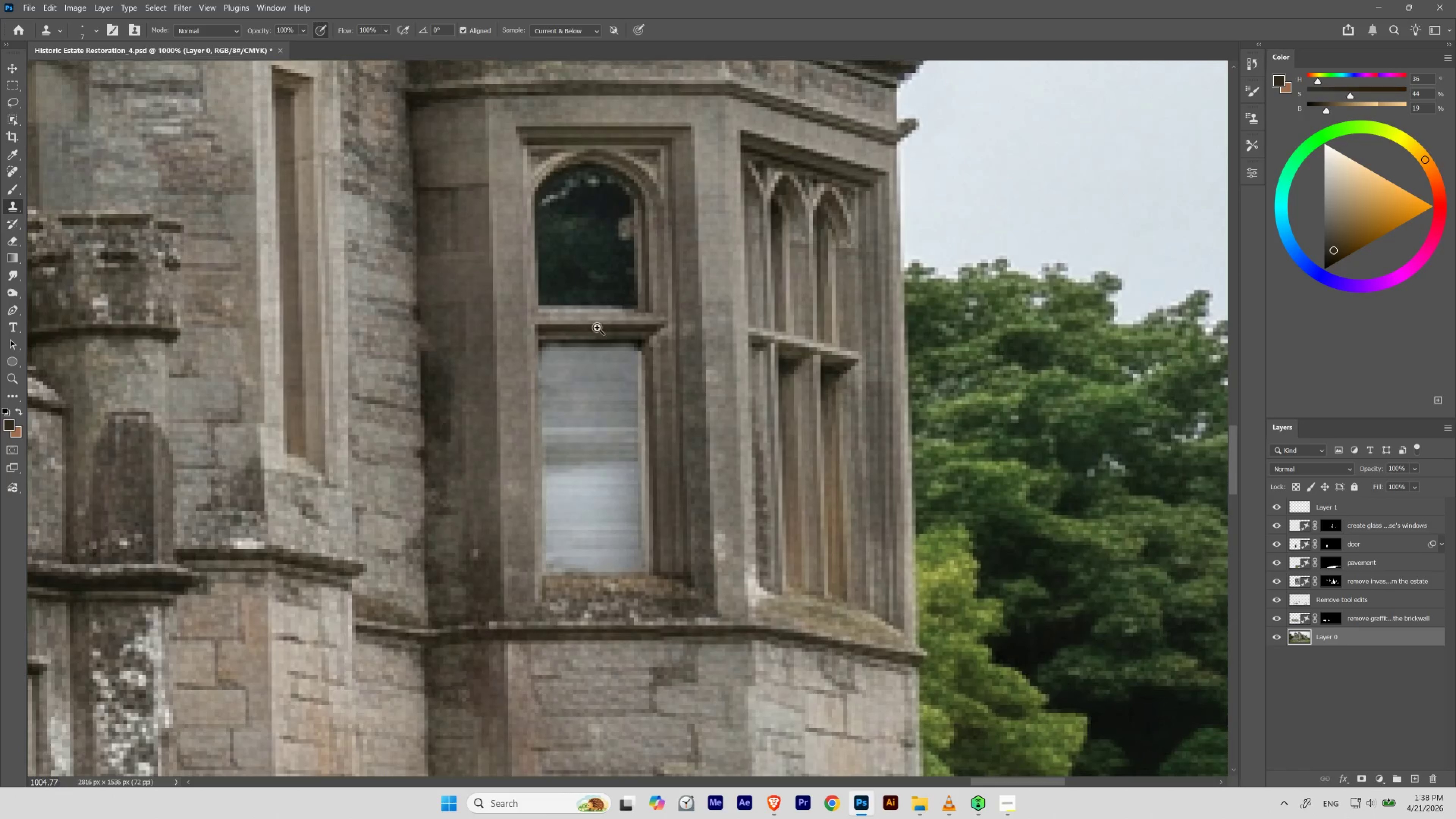 
hold_key(key=ControlLeft, duration=1.35)
left_click_drag(start_coordinate=[550, 352], to_coordinate=[531, 395])
 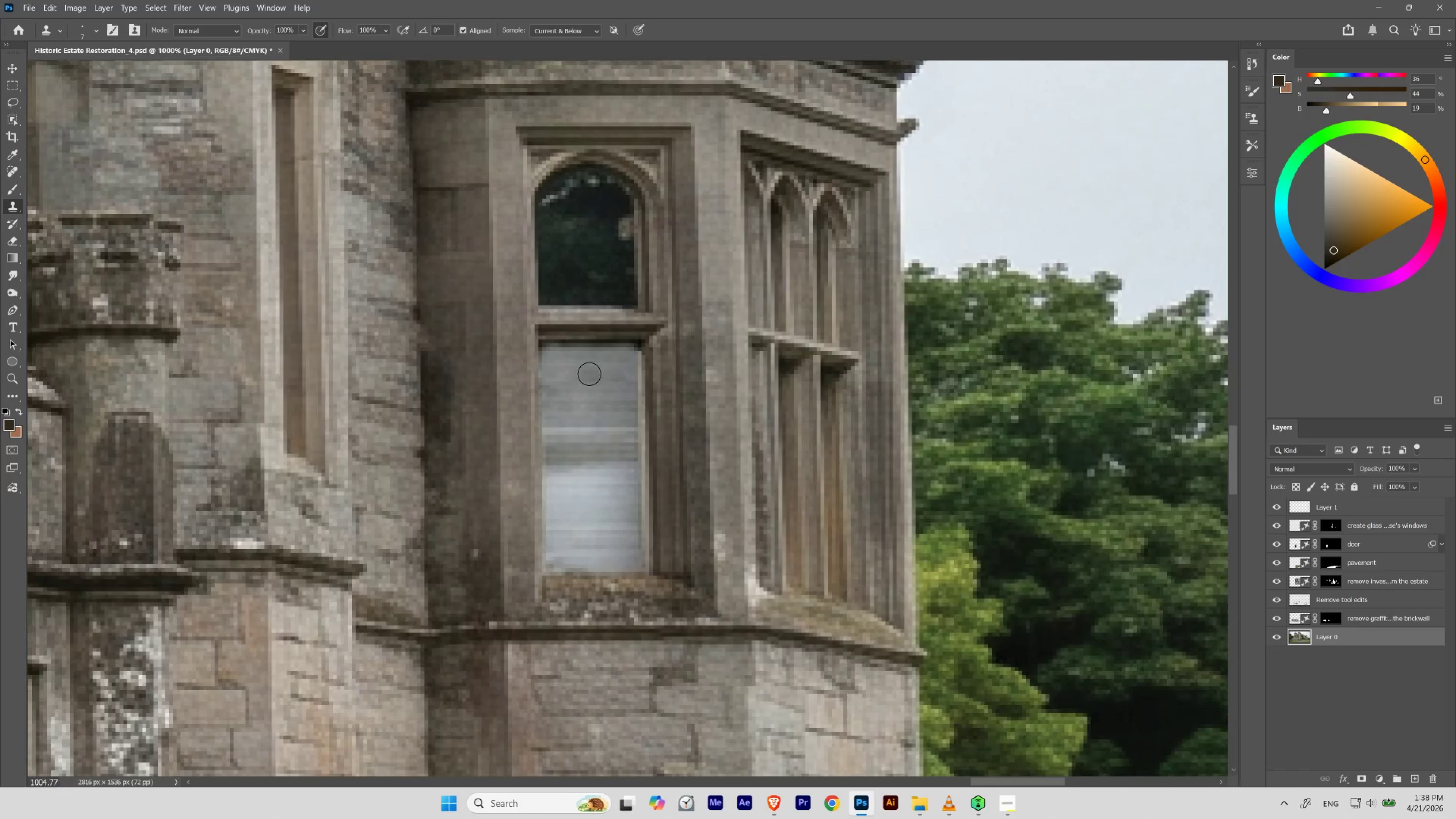 
hold_key(key=Space, duration=4.35)
 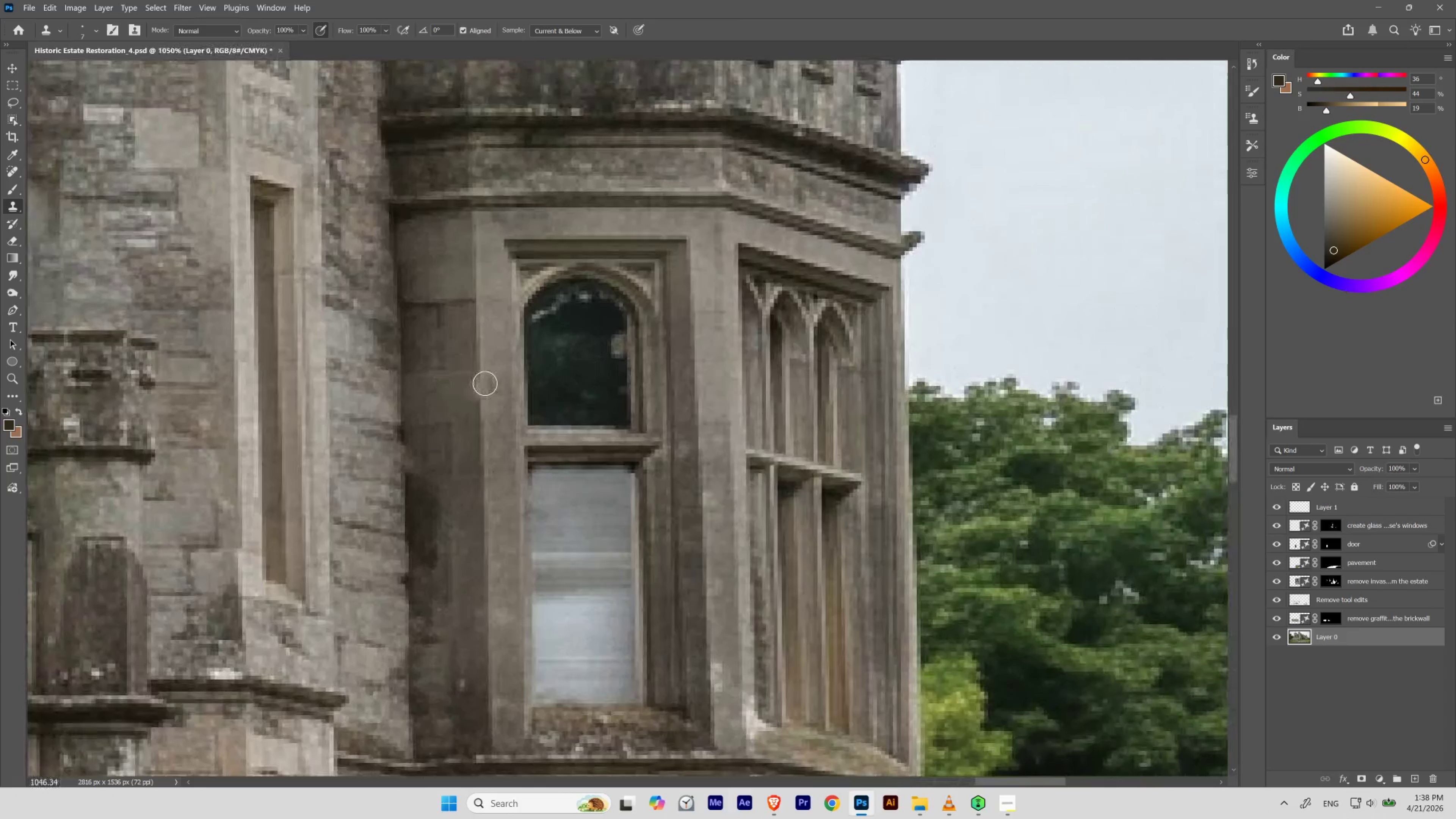 
hold_key(key=ControlLeft, duration=0.4)
left_click_drag(start_coordinate=[598, 328], to_coordinate=[582, 348])
 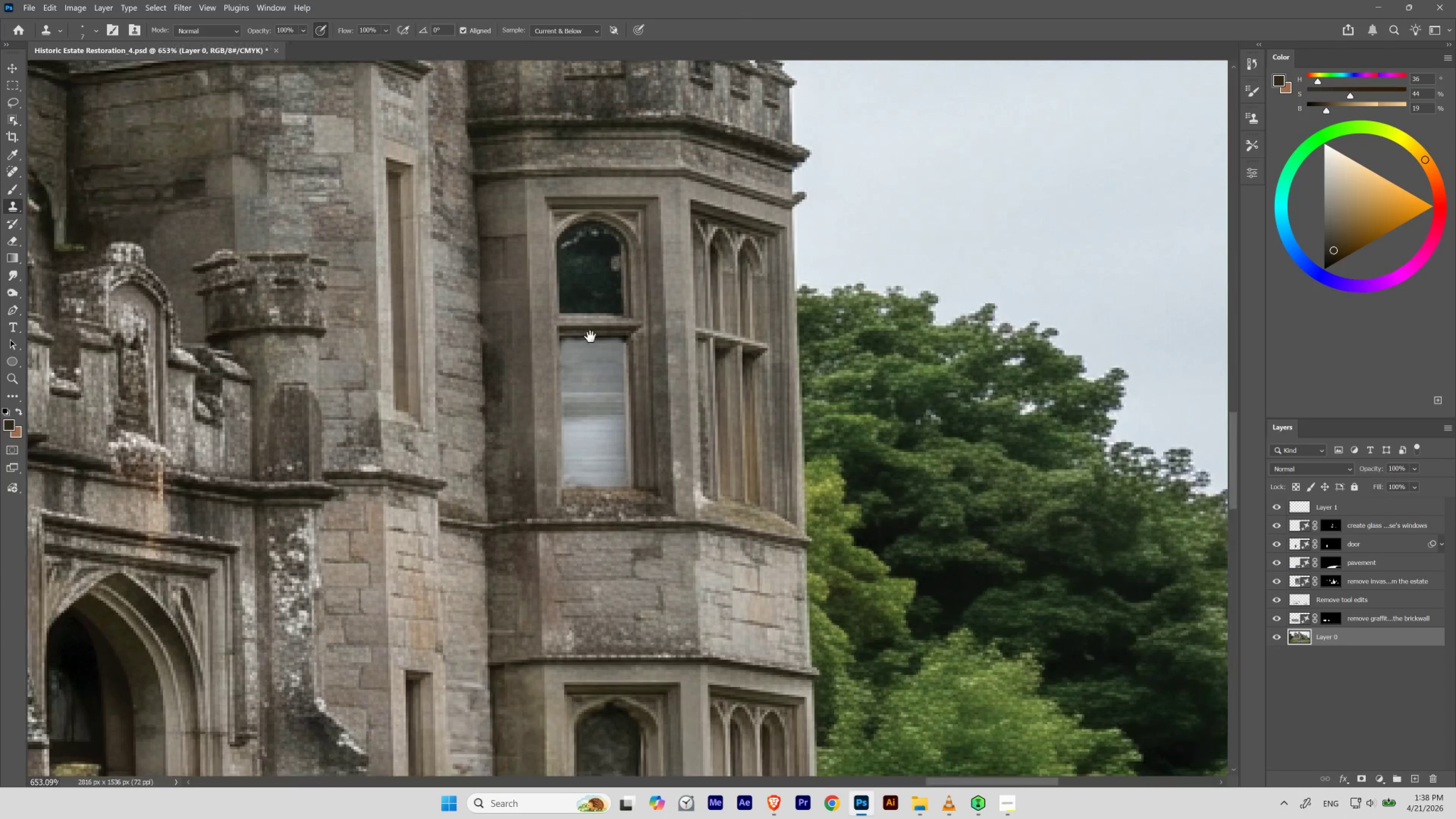 
left_click_drag(start_coordinate=[595, 315], to_coordinate=[589, 349])
 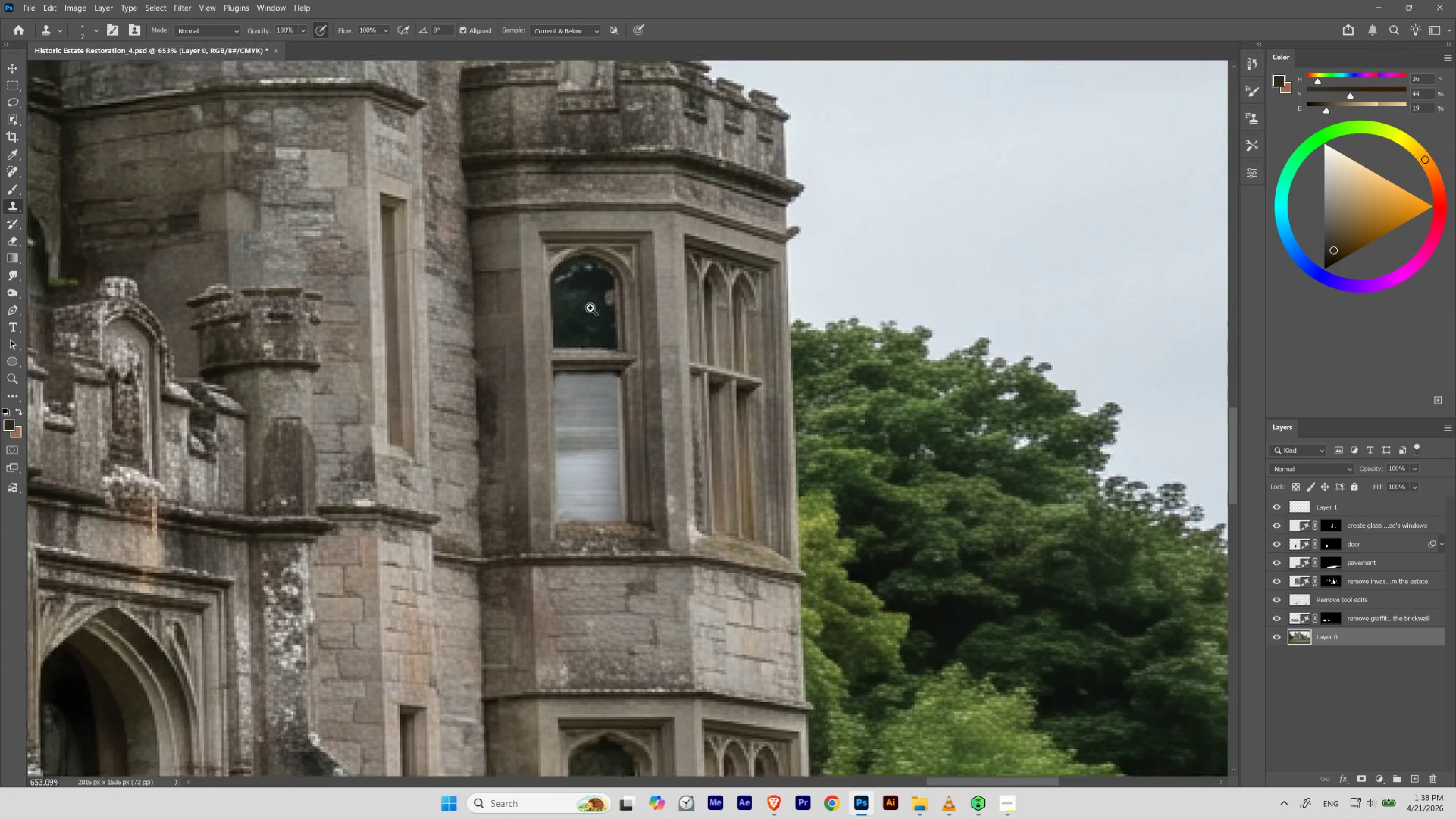 
hold_key(key=ControlLeft, duration=2.58)
left_click_drag(start_coordinate=[591, 299], to_coordinate=[608, 366])
 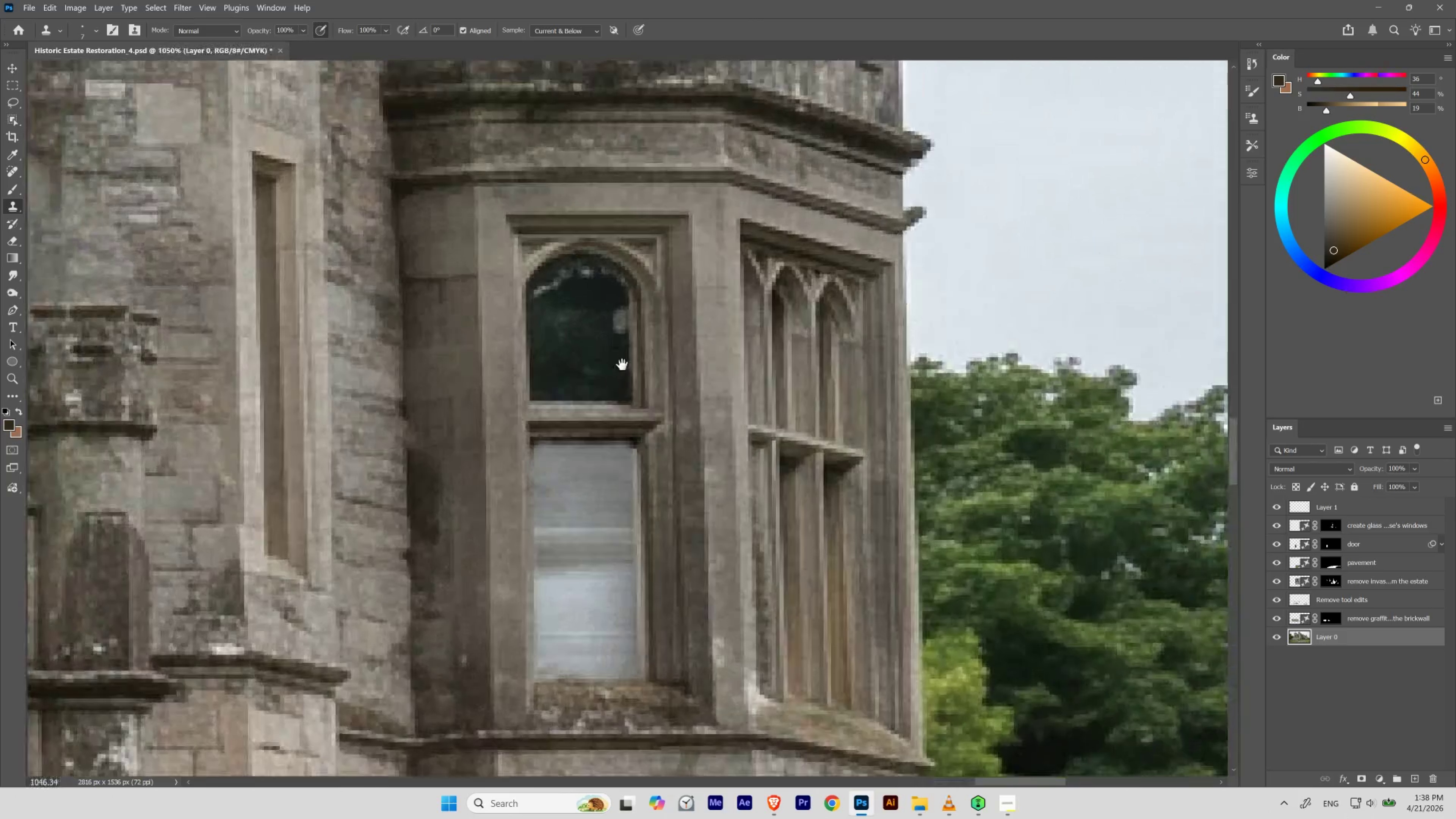 
left_click_drag(start_coordinate=[624, 319], to_coordinate=[621, 368])
 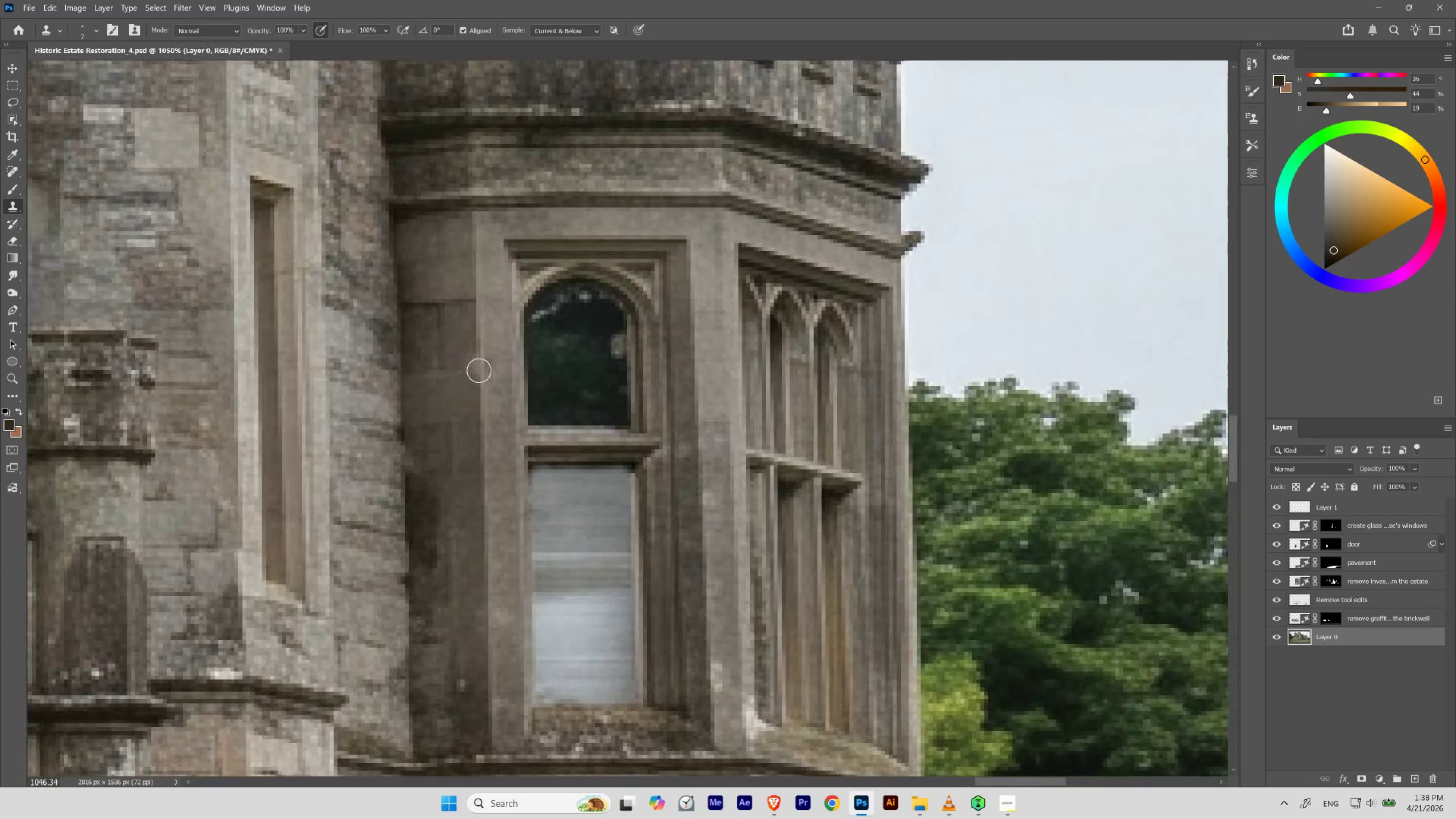 
key(P)
 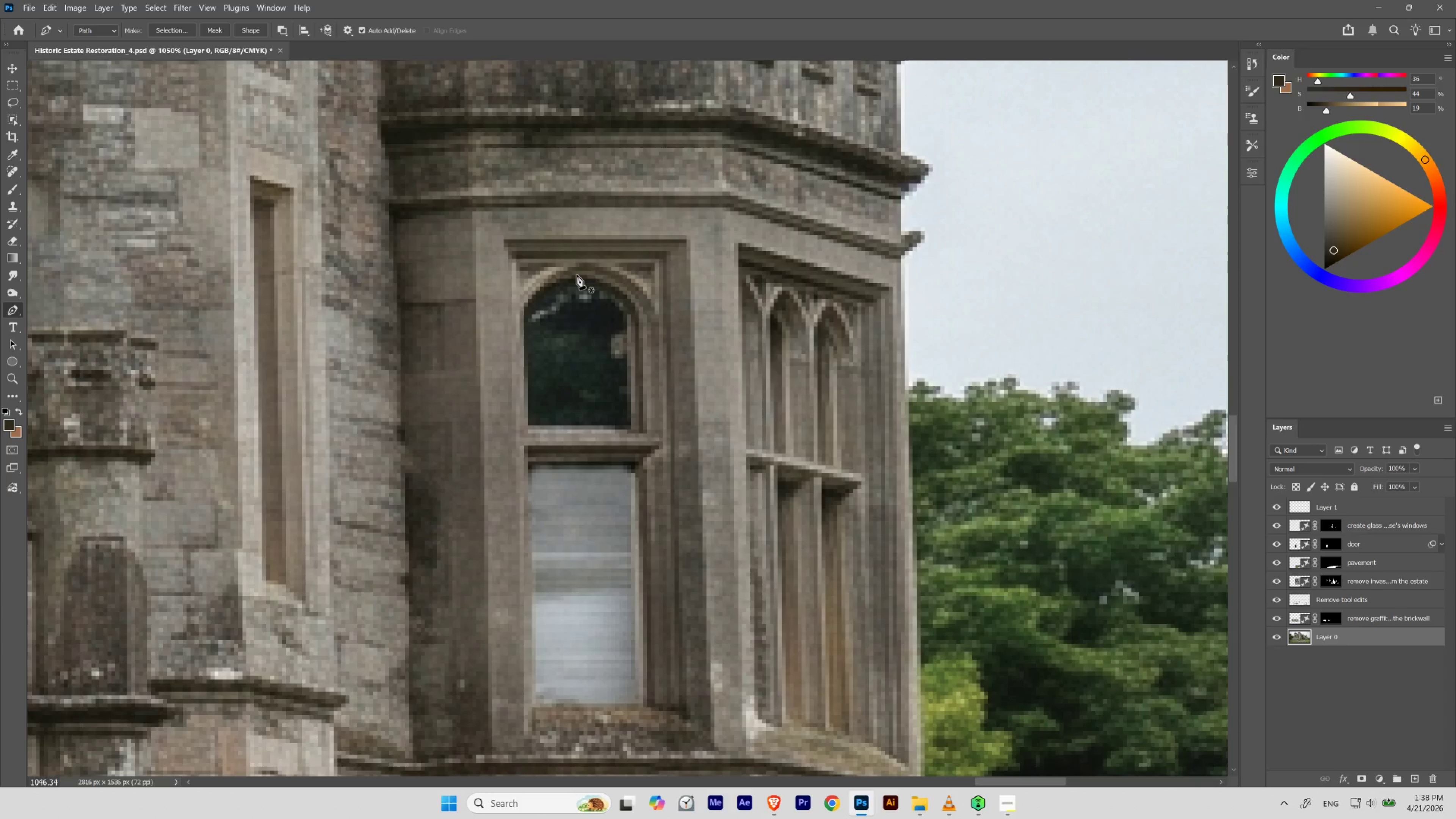 
left_click_drag(start_coordinate=[582, 275], to_coordinate=[553, 272])
 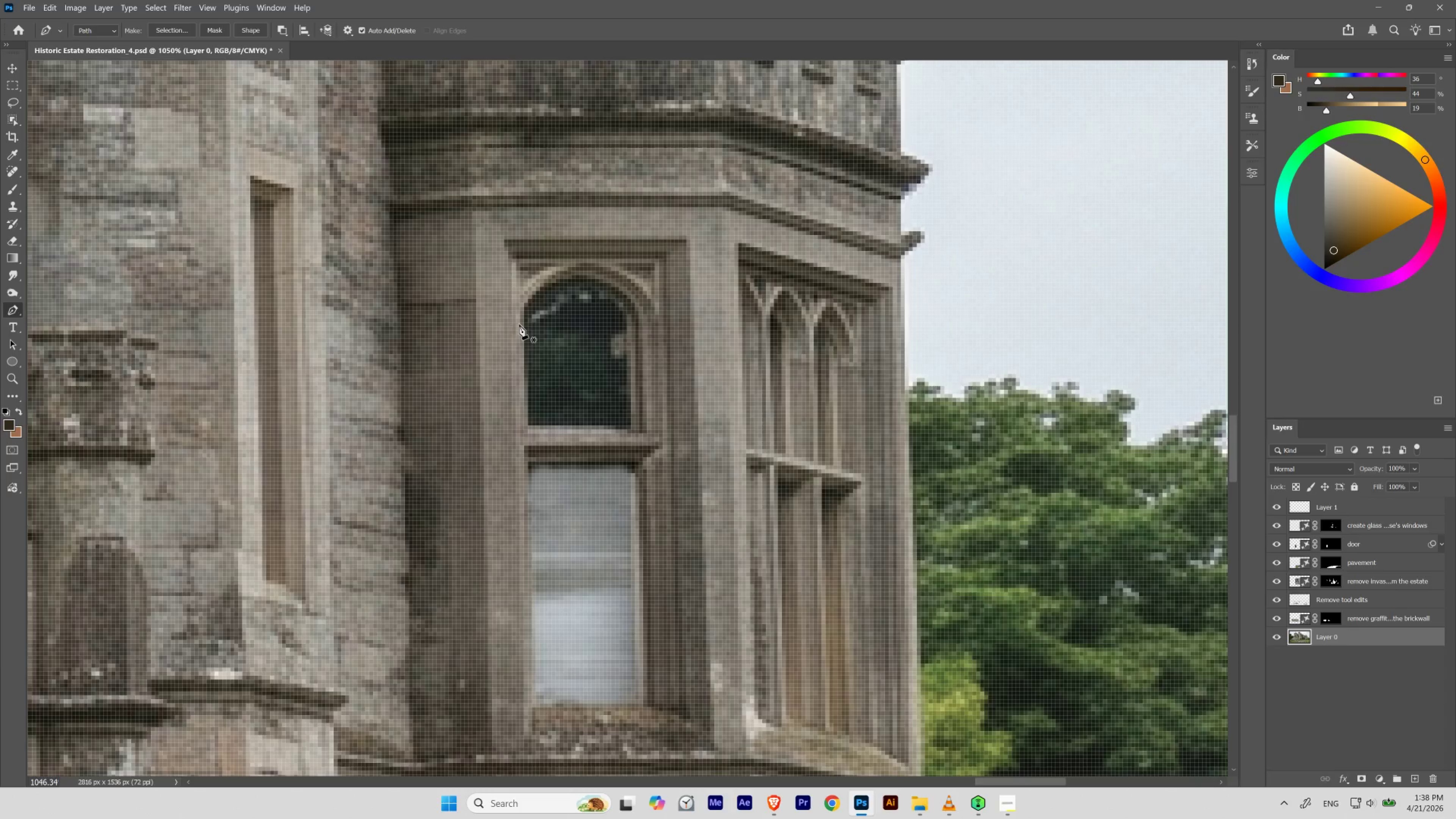 
hold_key(key=Space, duration=2.21)
 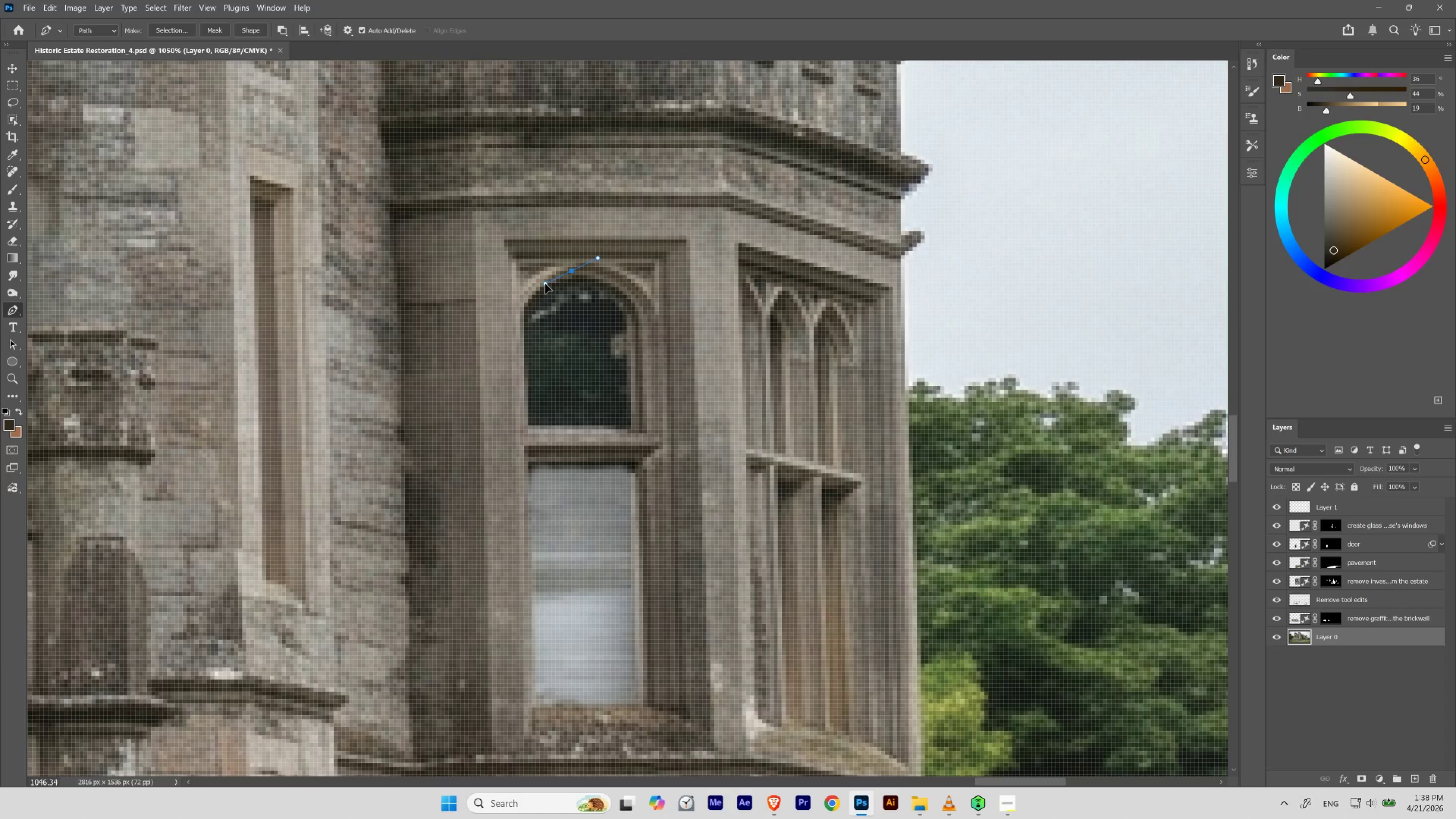 
hold_key(key=ControlLeft, duration=2.14)
 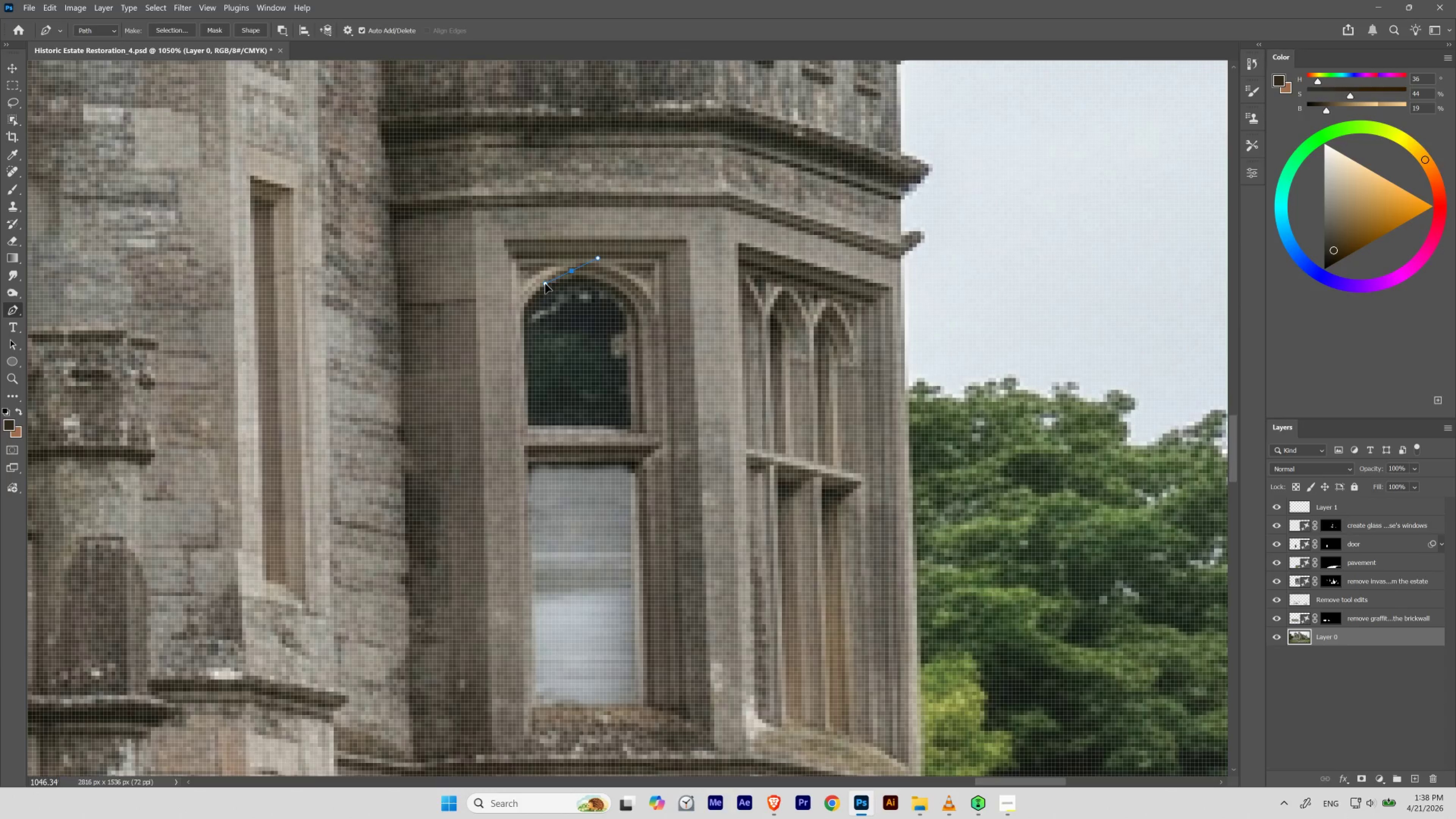 
hold_key(key=Space, duration=0.63)
 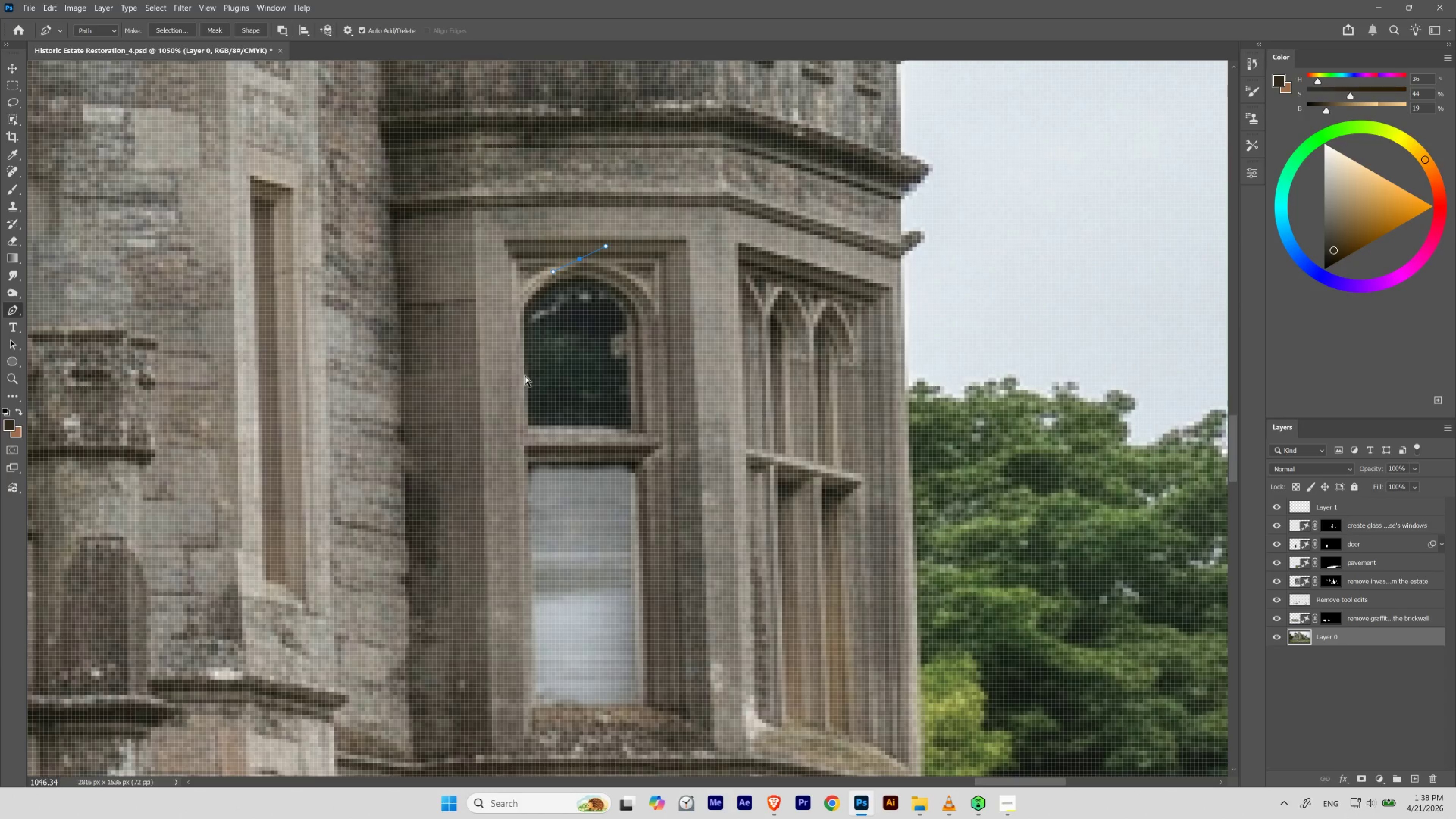 
key(Control+Z)
 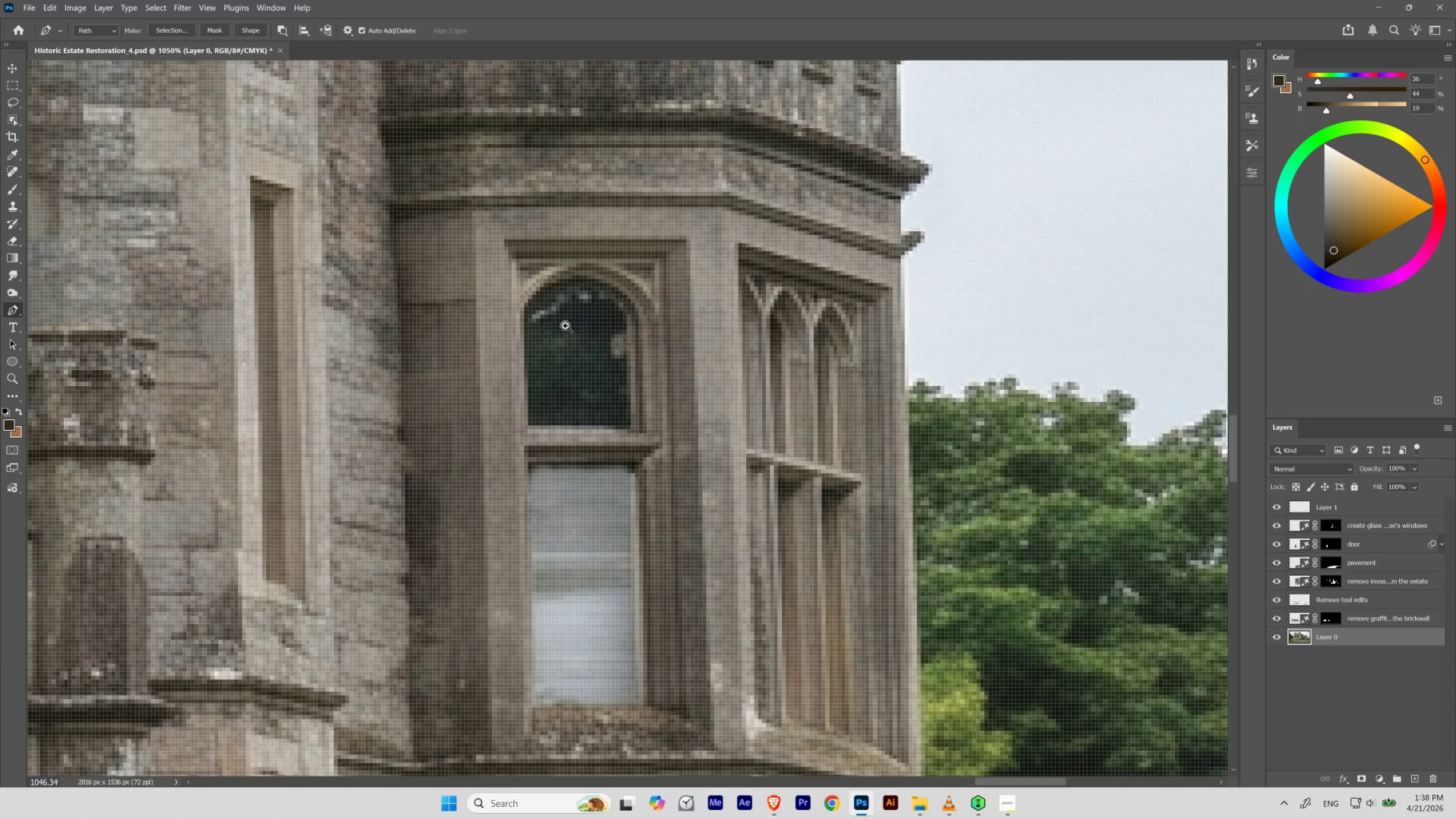 
hold_key(key=Space, duration=3.74)
 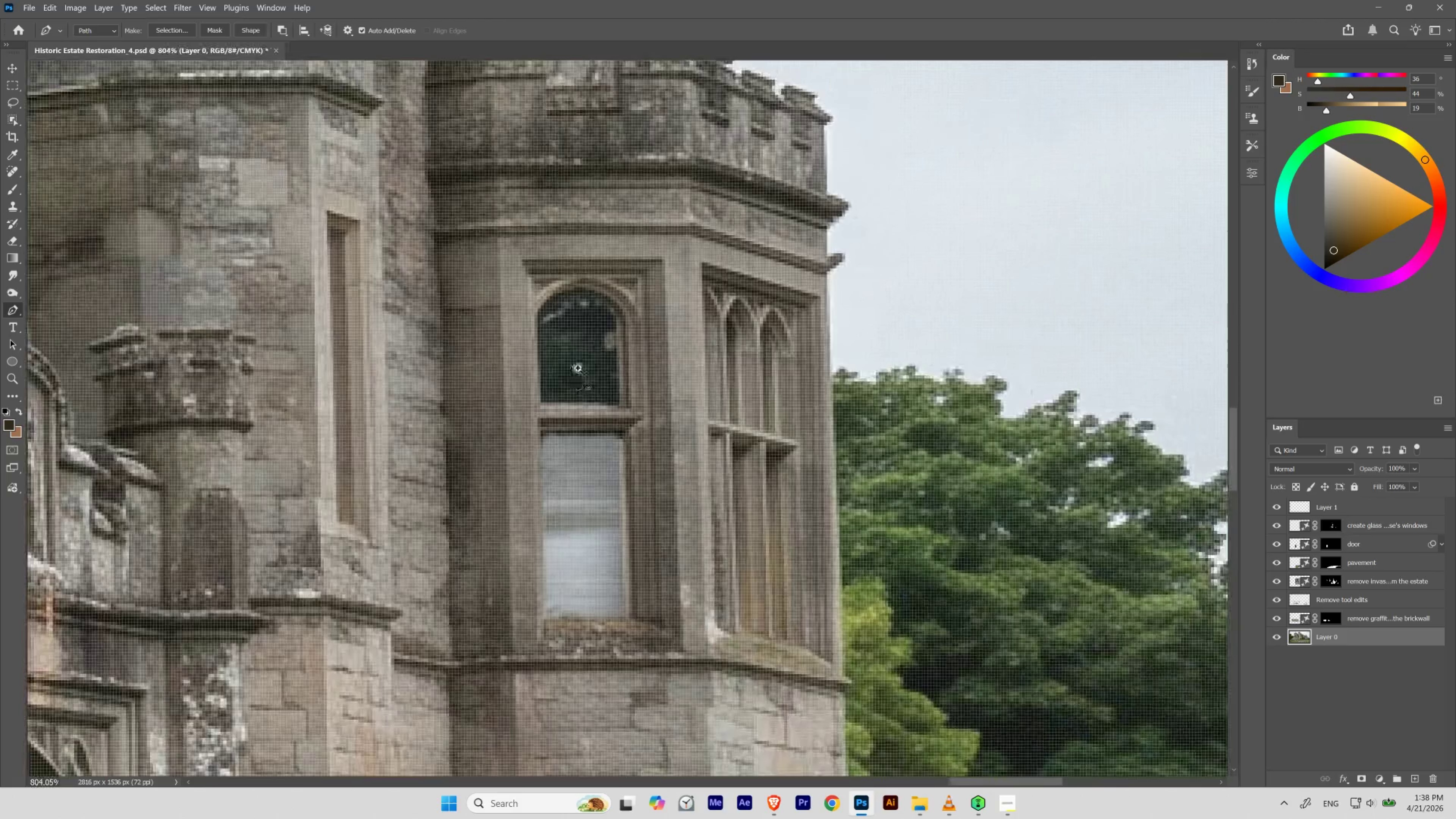 
hold_key(key=ControlLeft, duration=3.67)
left_click_drag(start_coordinate=[582, 326], to_coordinate=[561, 391])
 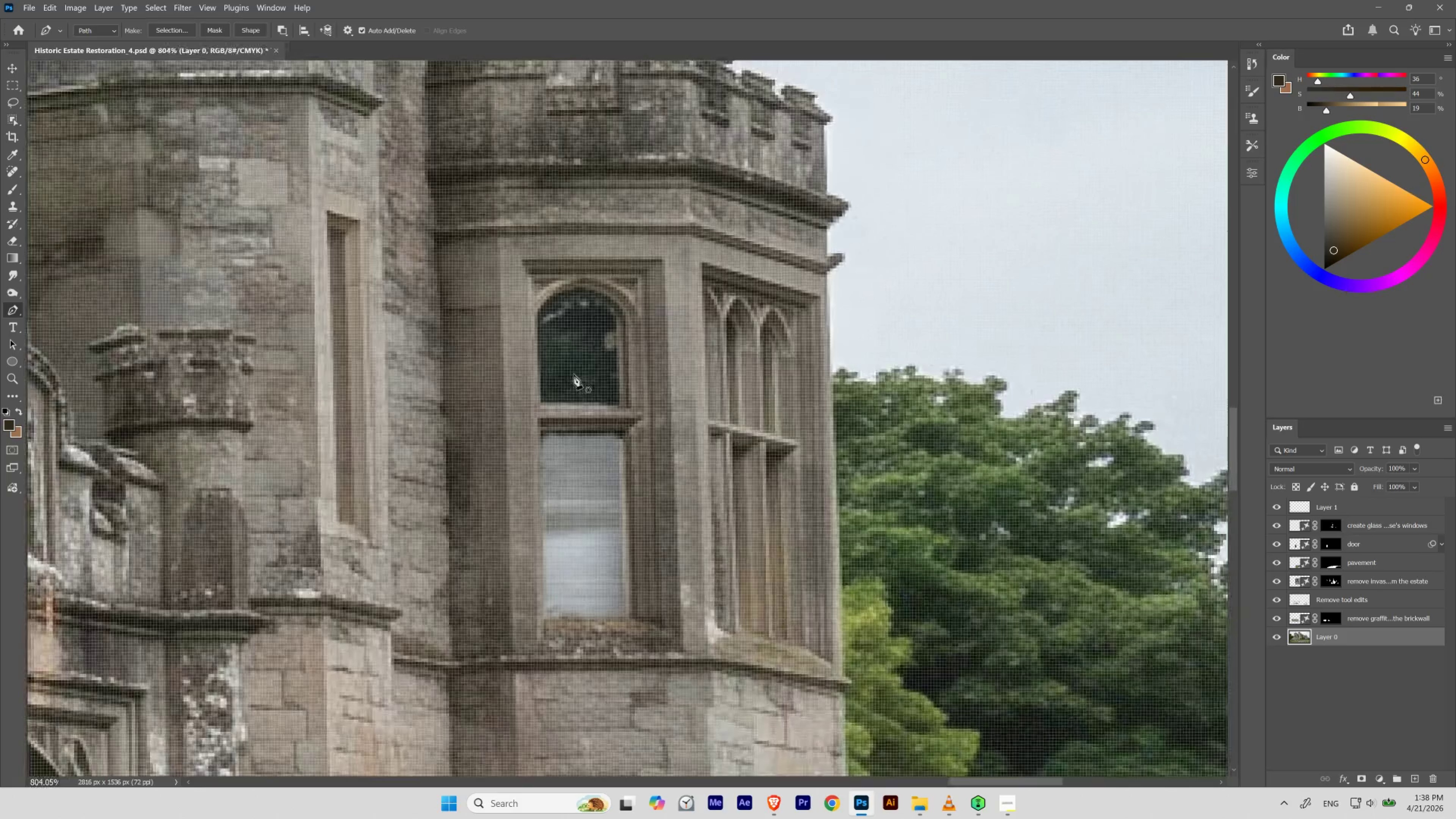 
hold_key(key=ControlLeft, duration=0.73)
 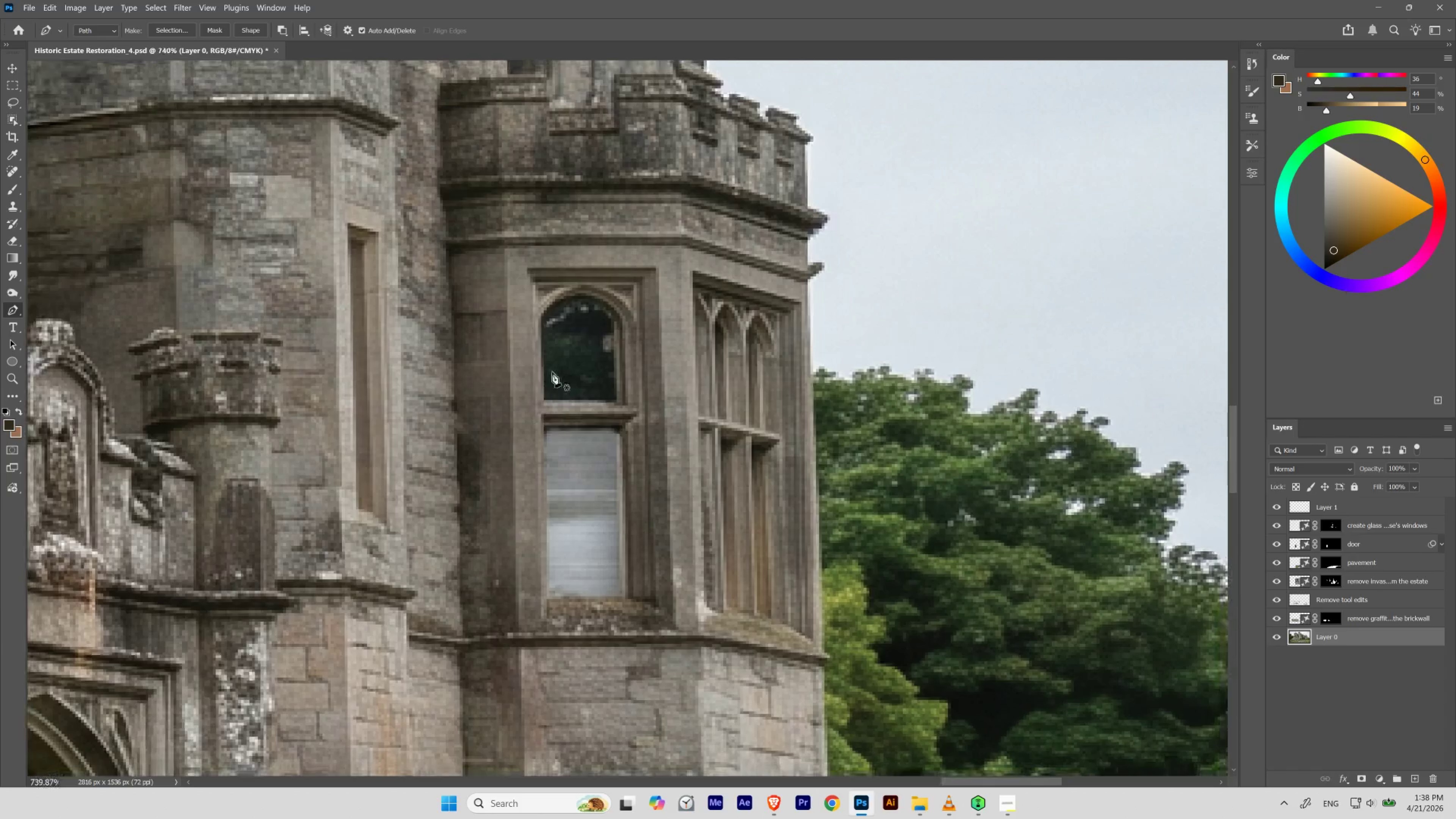 
hold_key(key=Space, duration=0.74)
 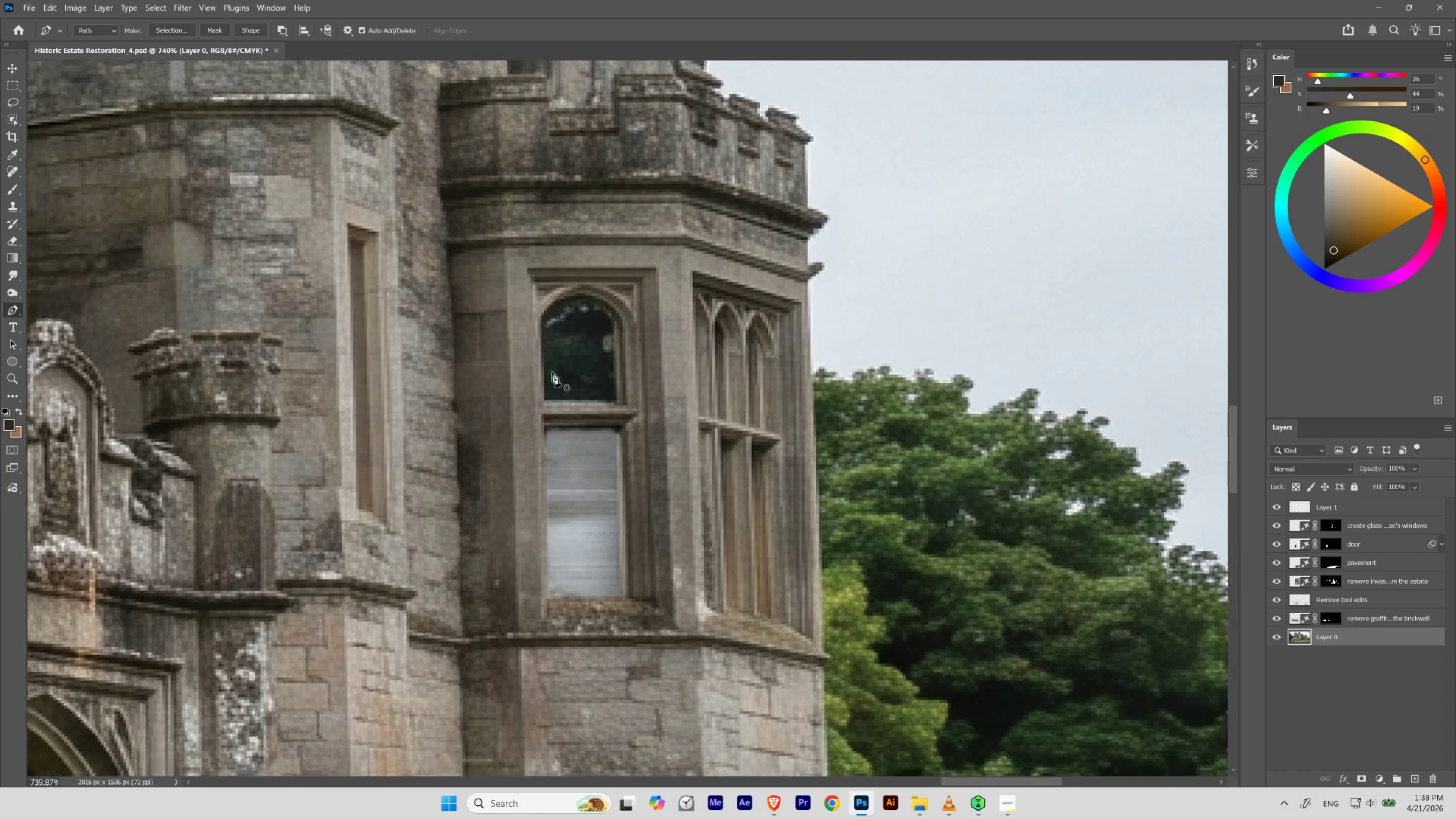 
left_click_drag(start_coordinate=[581, 367], to_coordinate=[569, 380])
 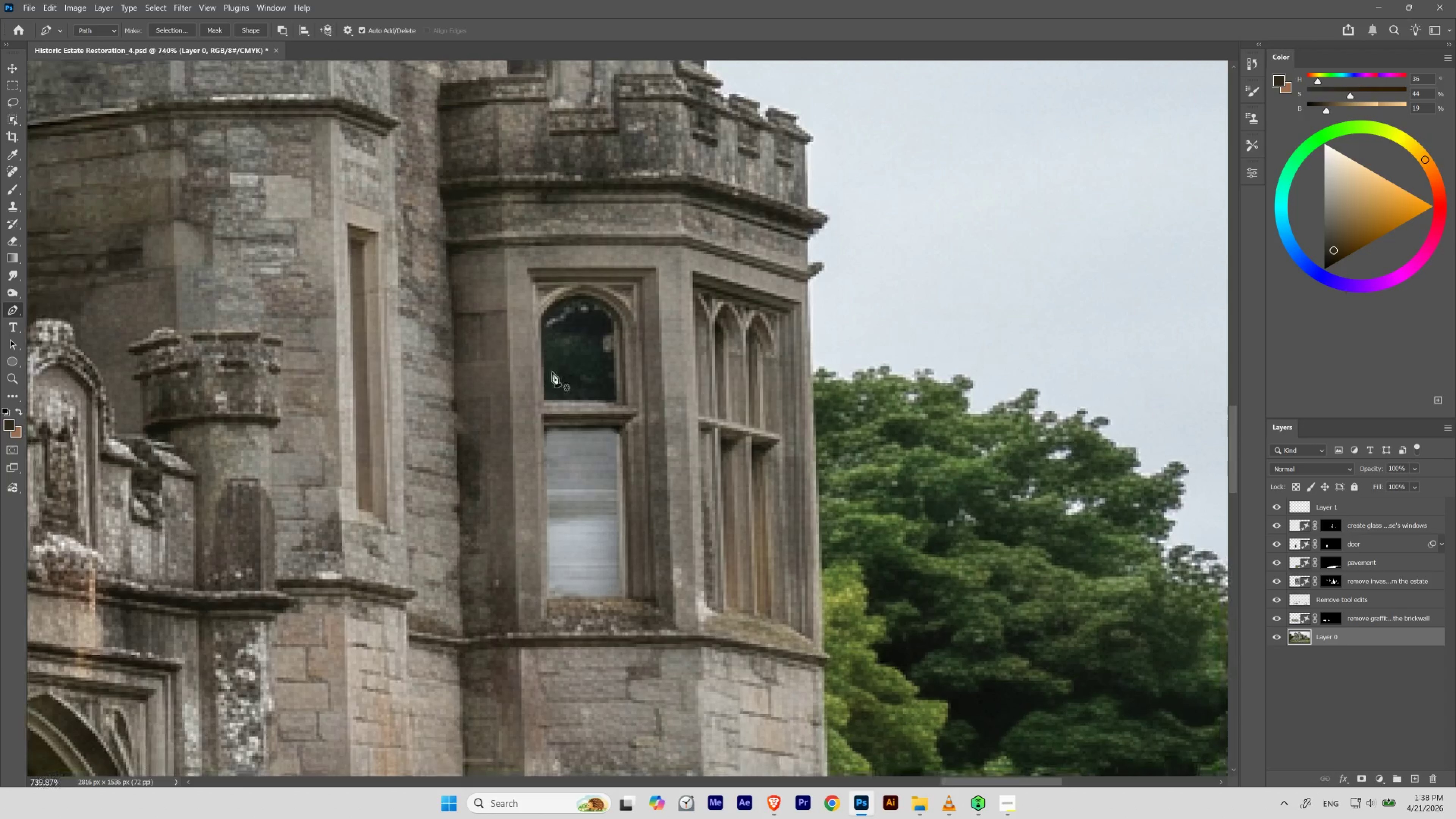 
key(L)
 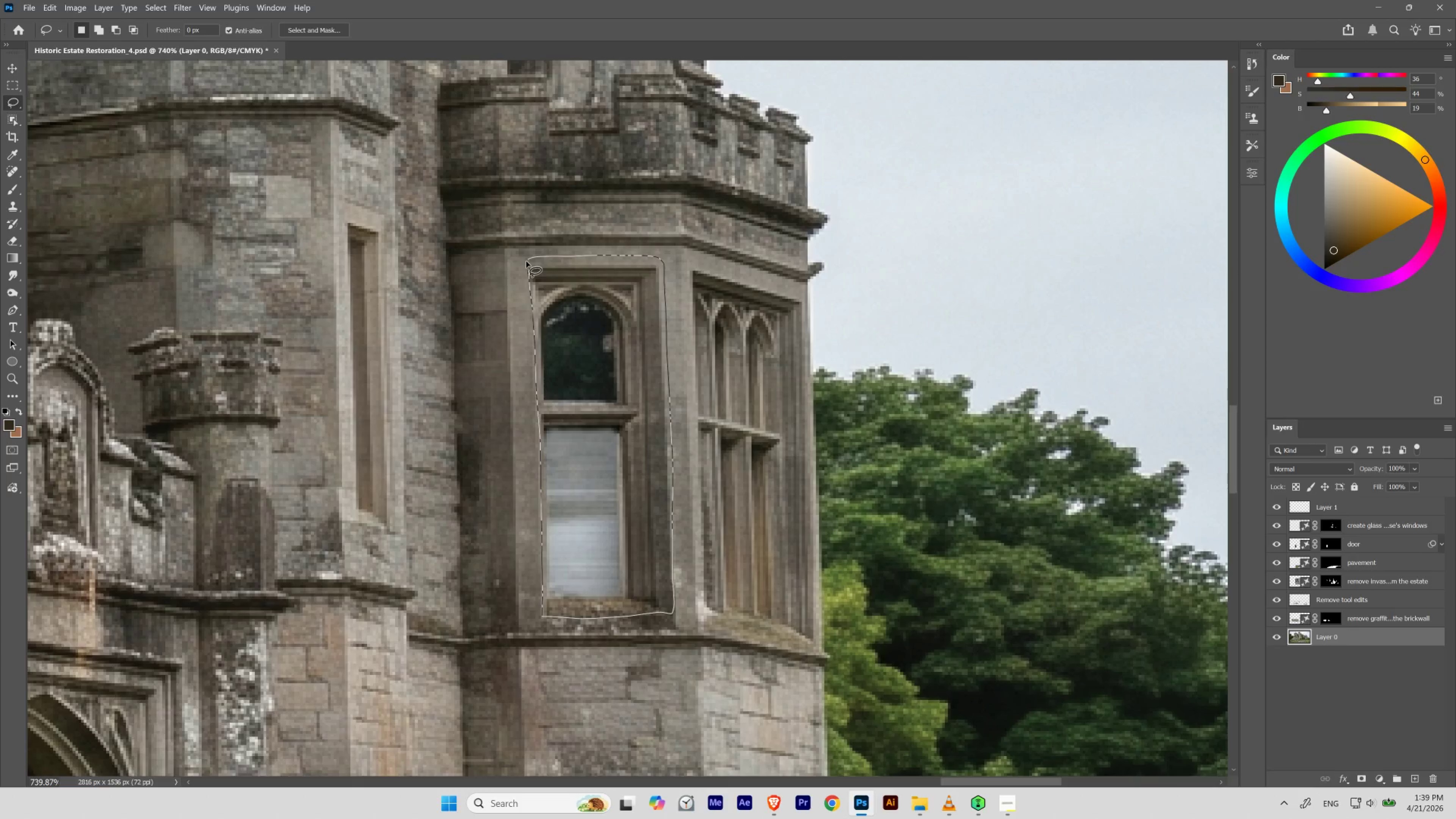 
wait(15.08)
 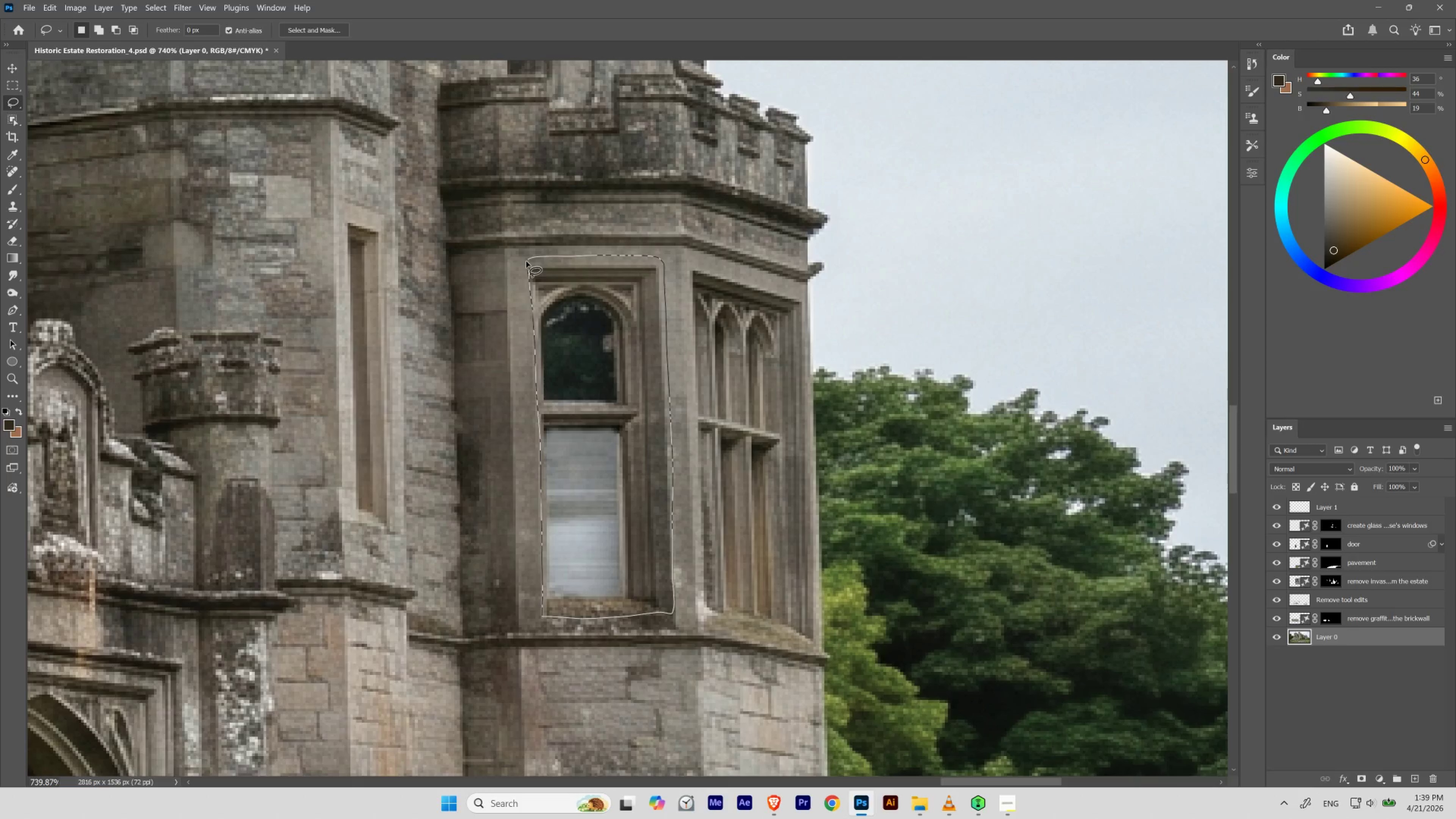 
hold_key(key=AltLeft, duration=0.9)
 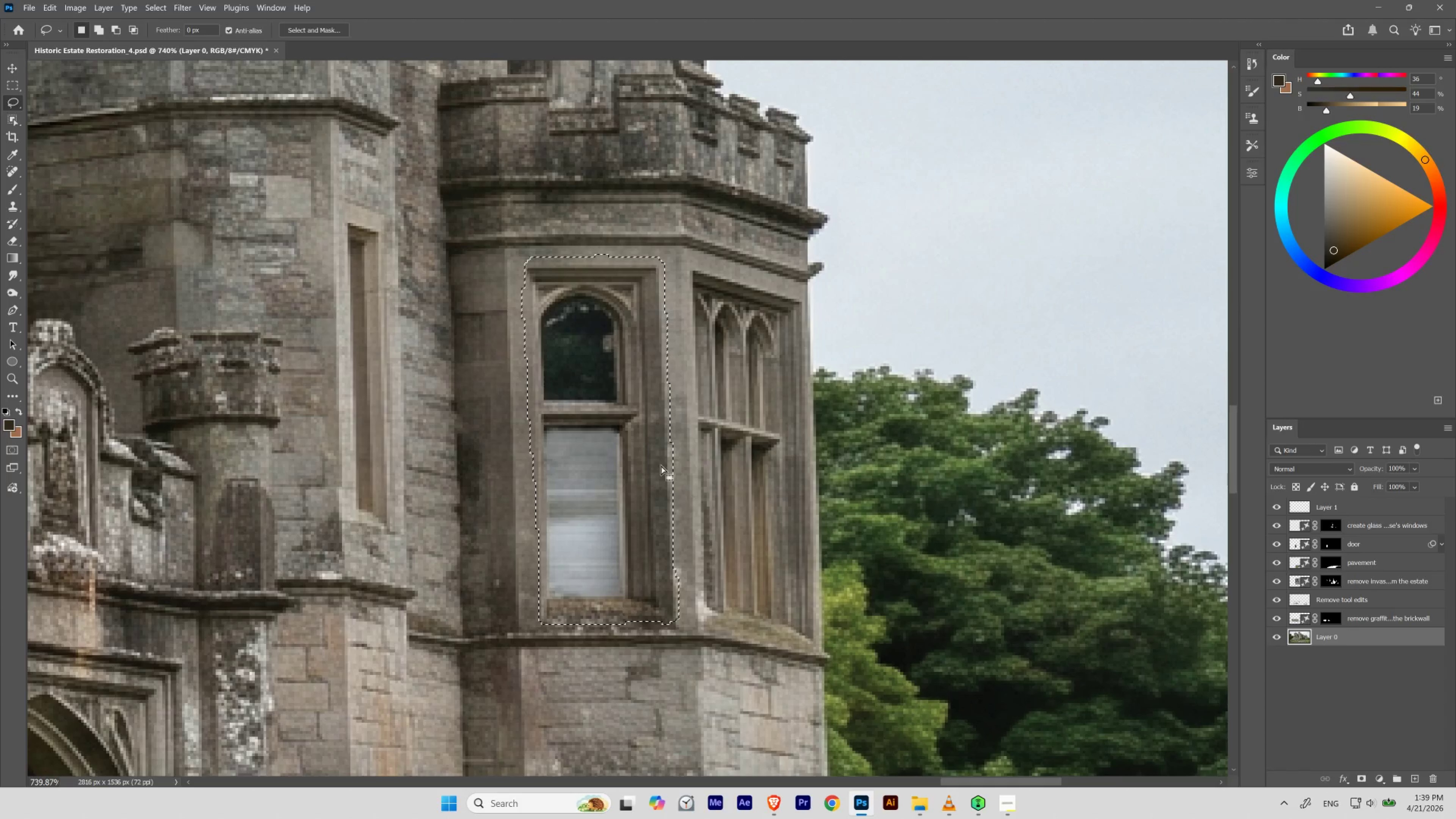 
hold_key(key=ControlLeft, duration=0.47)
 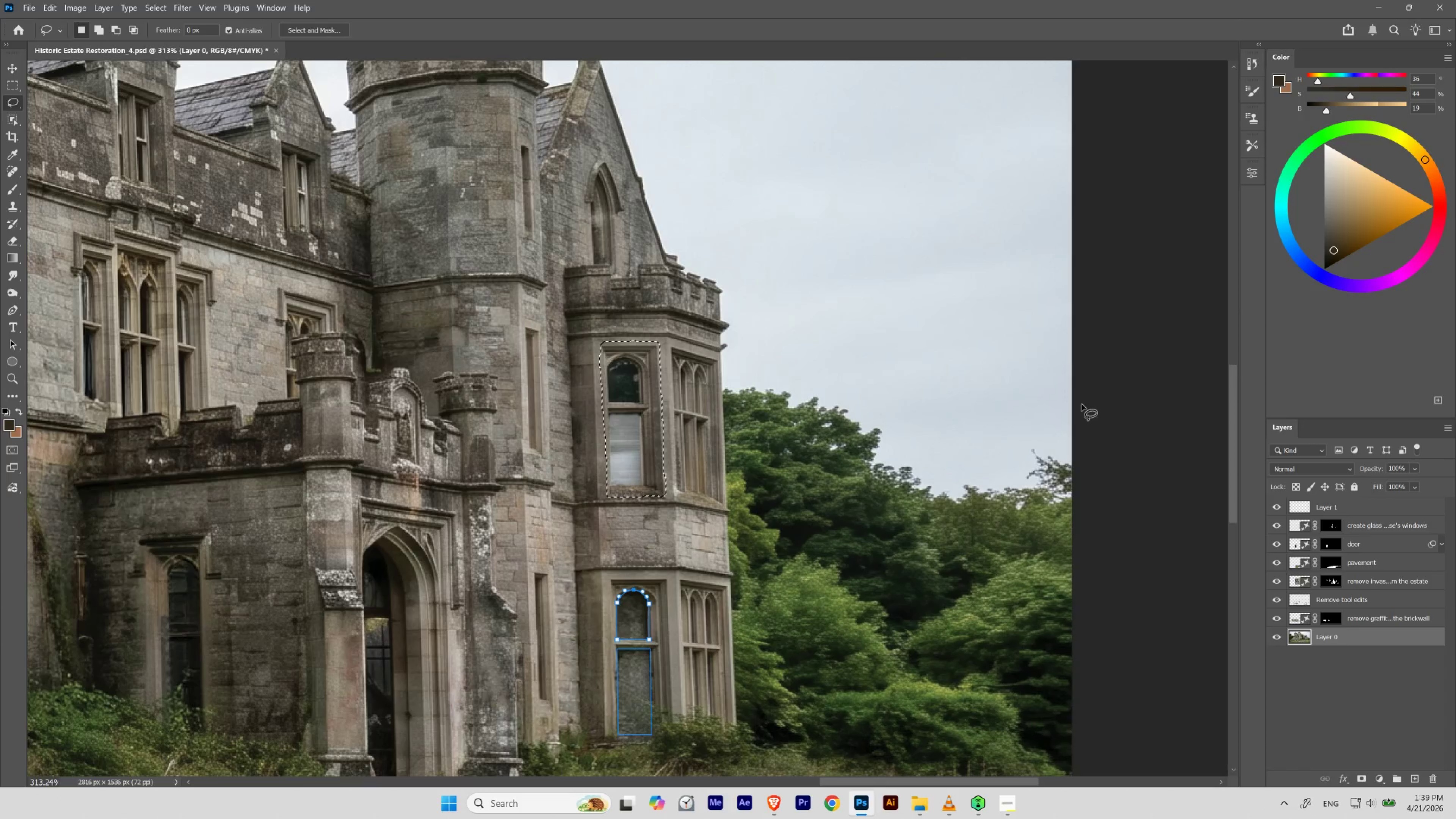 
hold_key(key=Space, duration=0.79)
 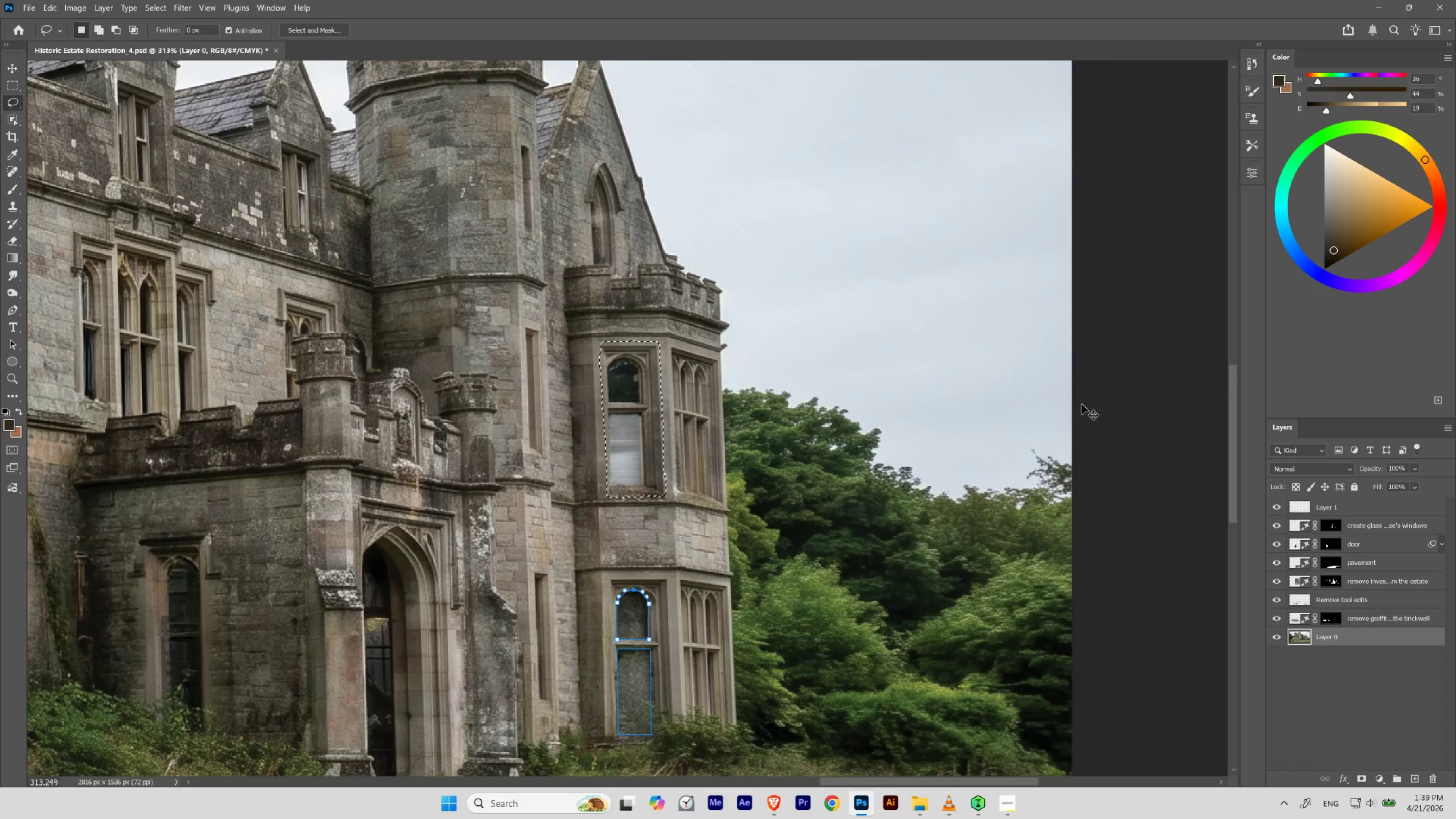 
left_click_drag(start_coordinate=[656, 403], to_coordinate=[628, 448])
 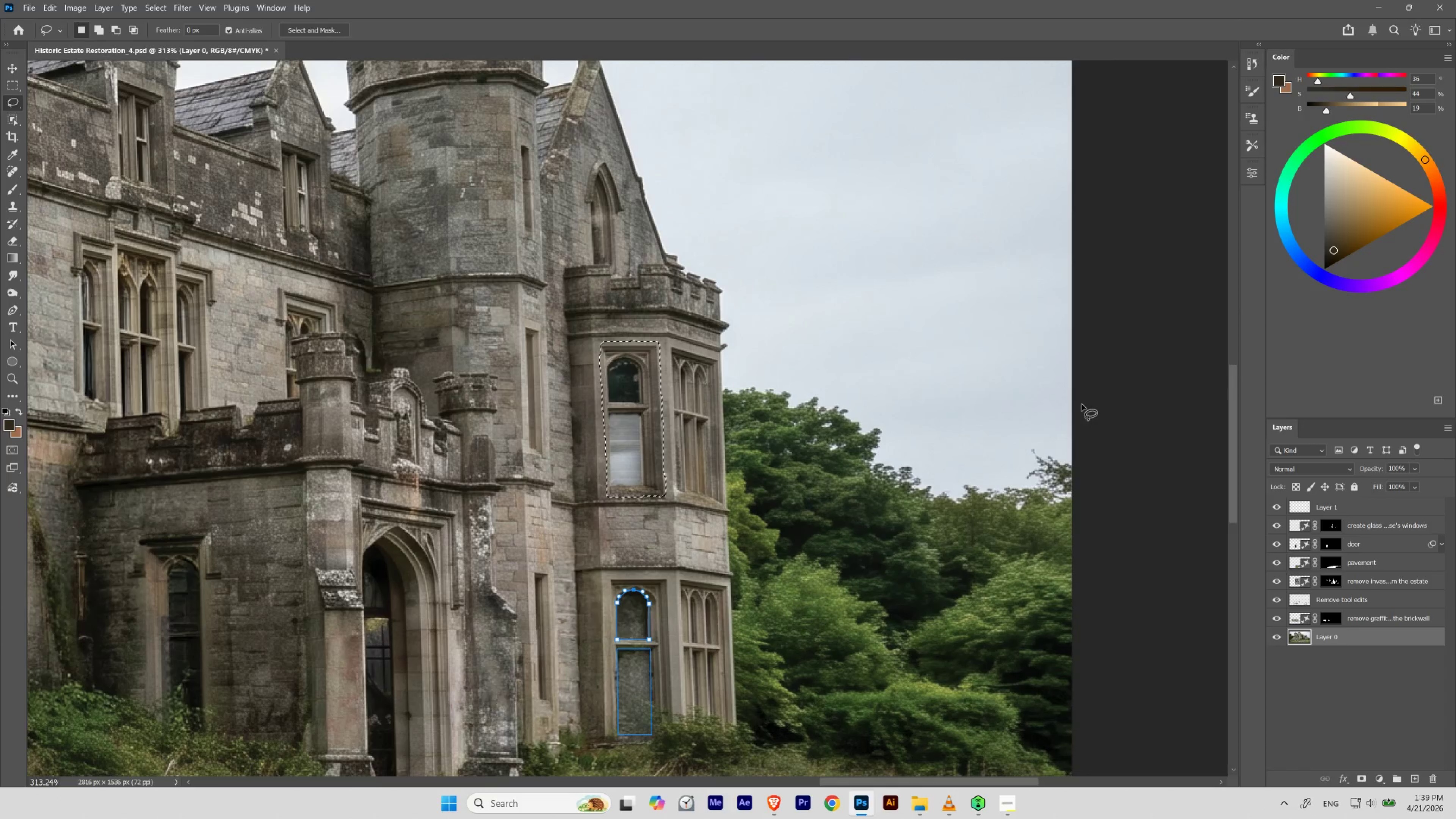 
key(Control+J)
 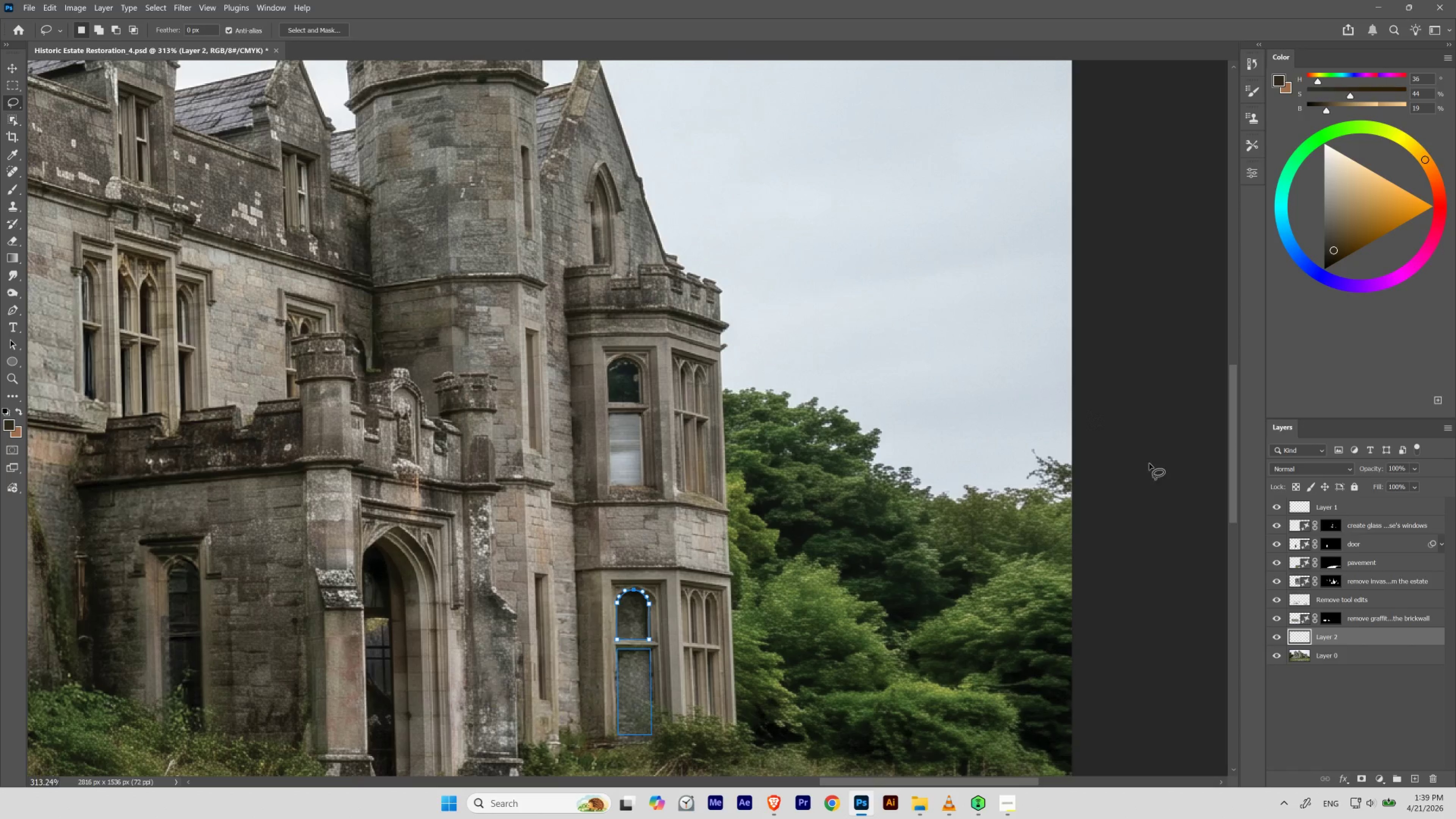 
hold_key(key=Space, duration=0.68)
 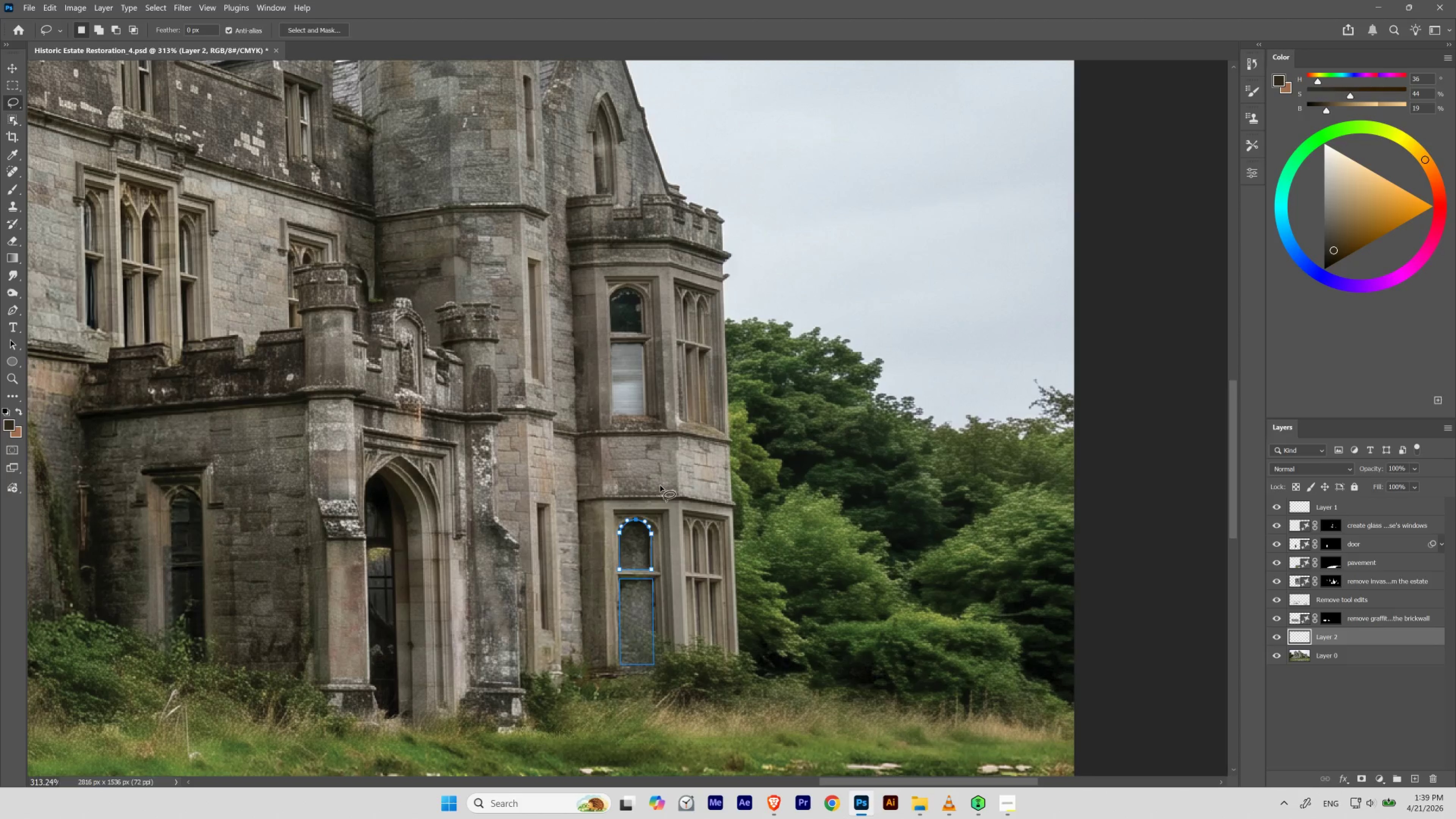 
left_click_drag(start_coordinate=[616, 507], to_coordinate=[619, 437])
 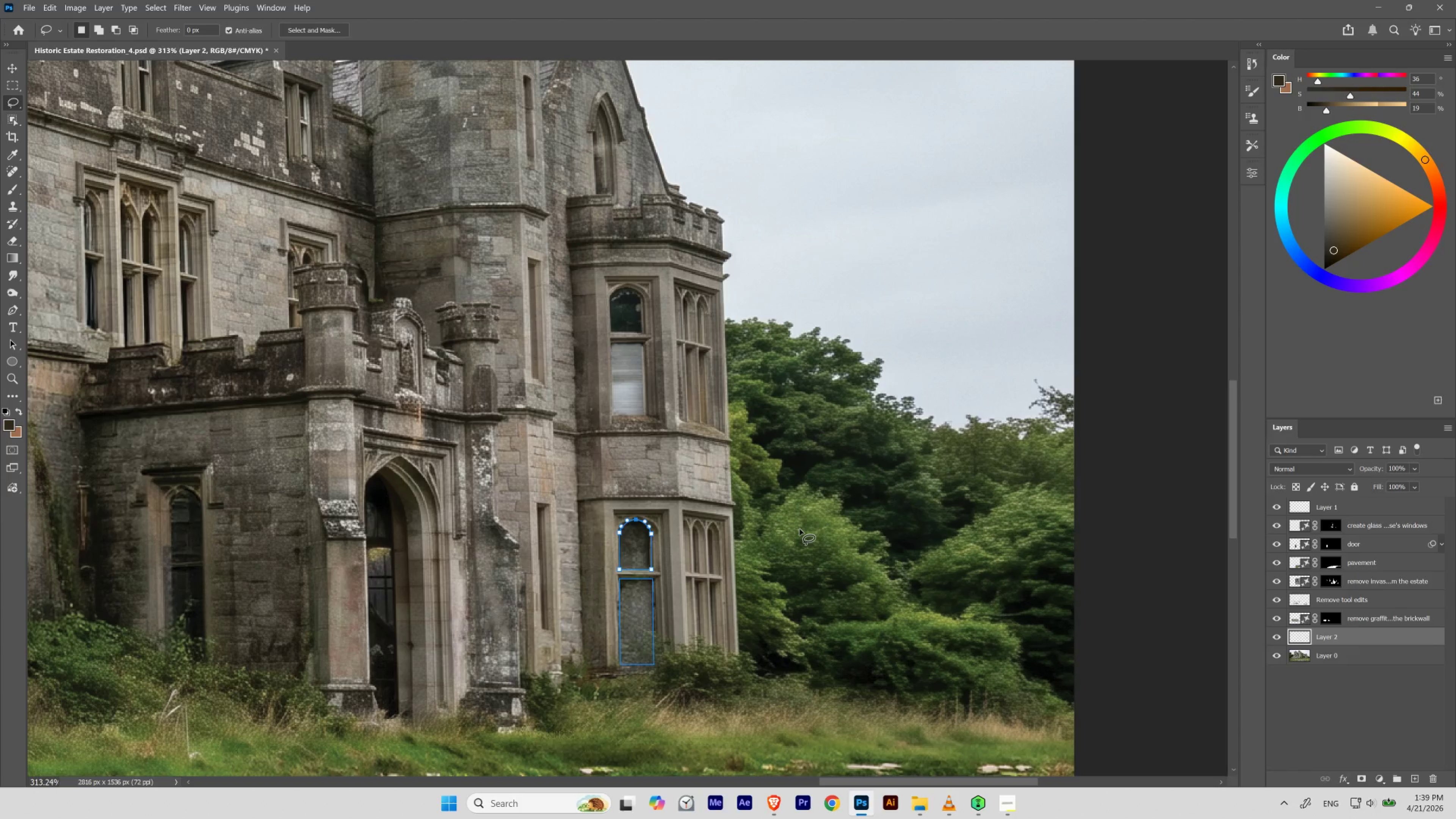 
key(A)
 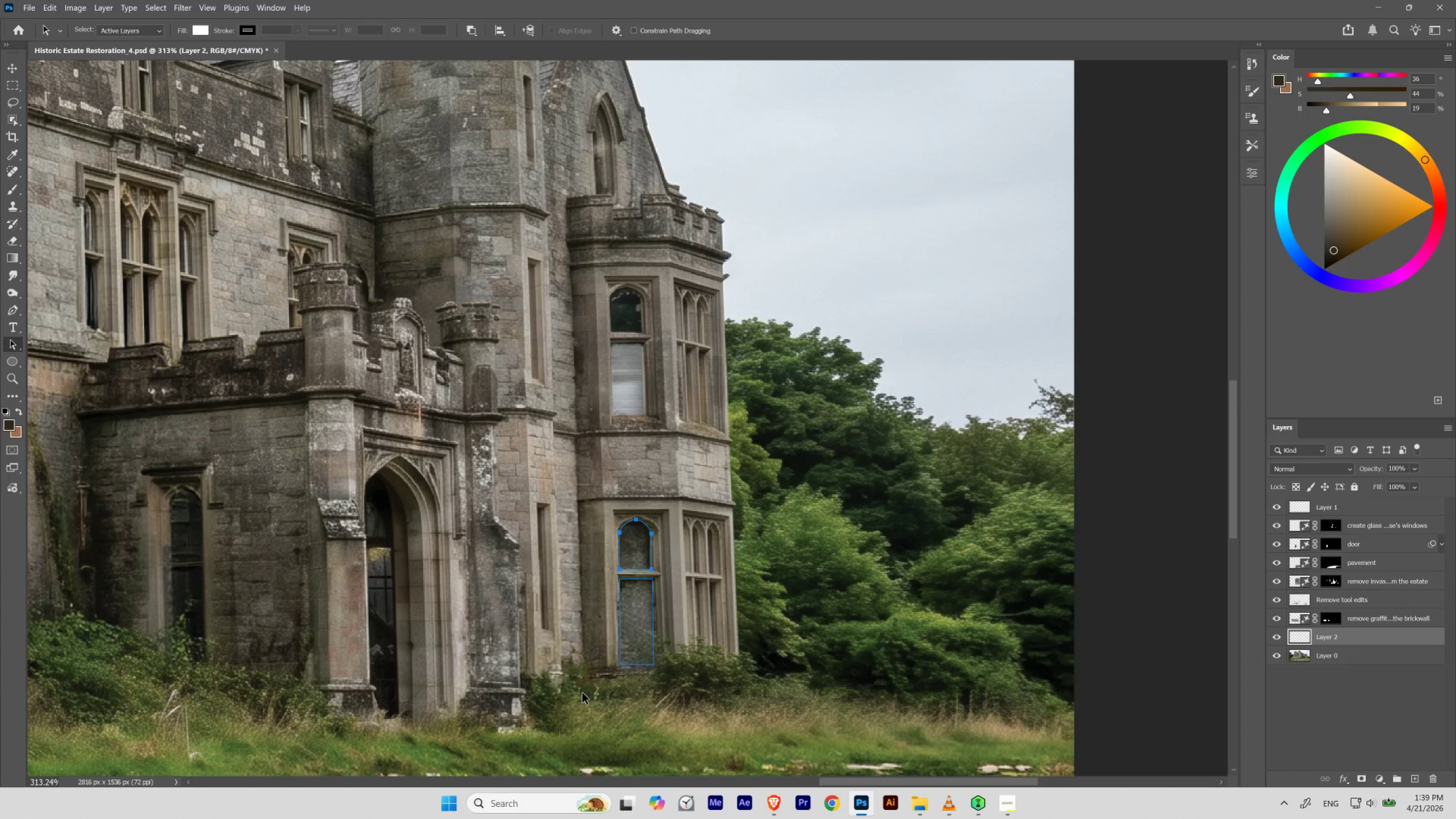 
left_click_drag(start_coordinate=[582, 692], to_coordinate=[698, 493])
 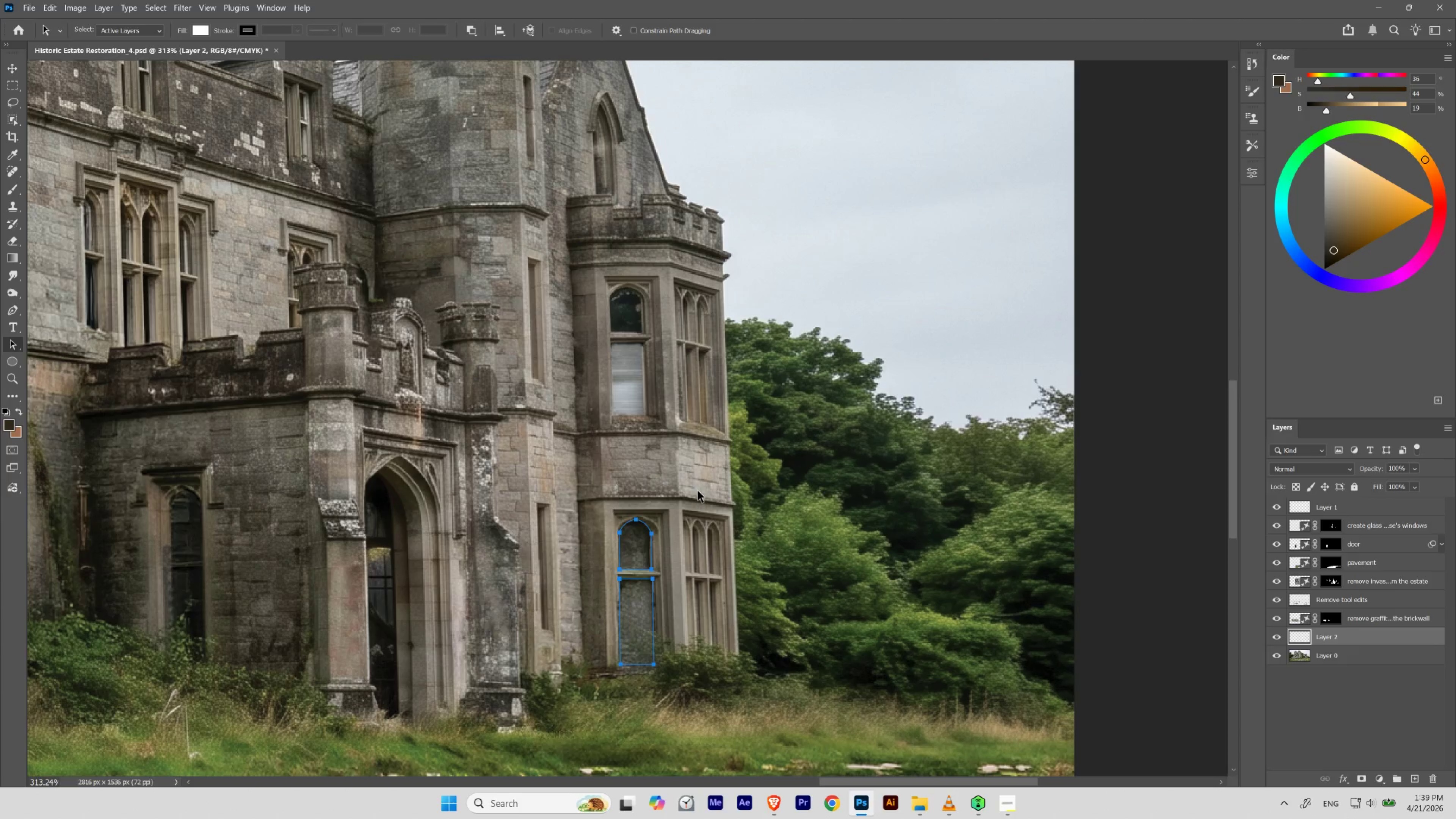 
key(Delete)
 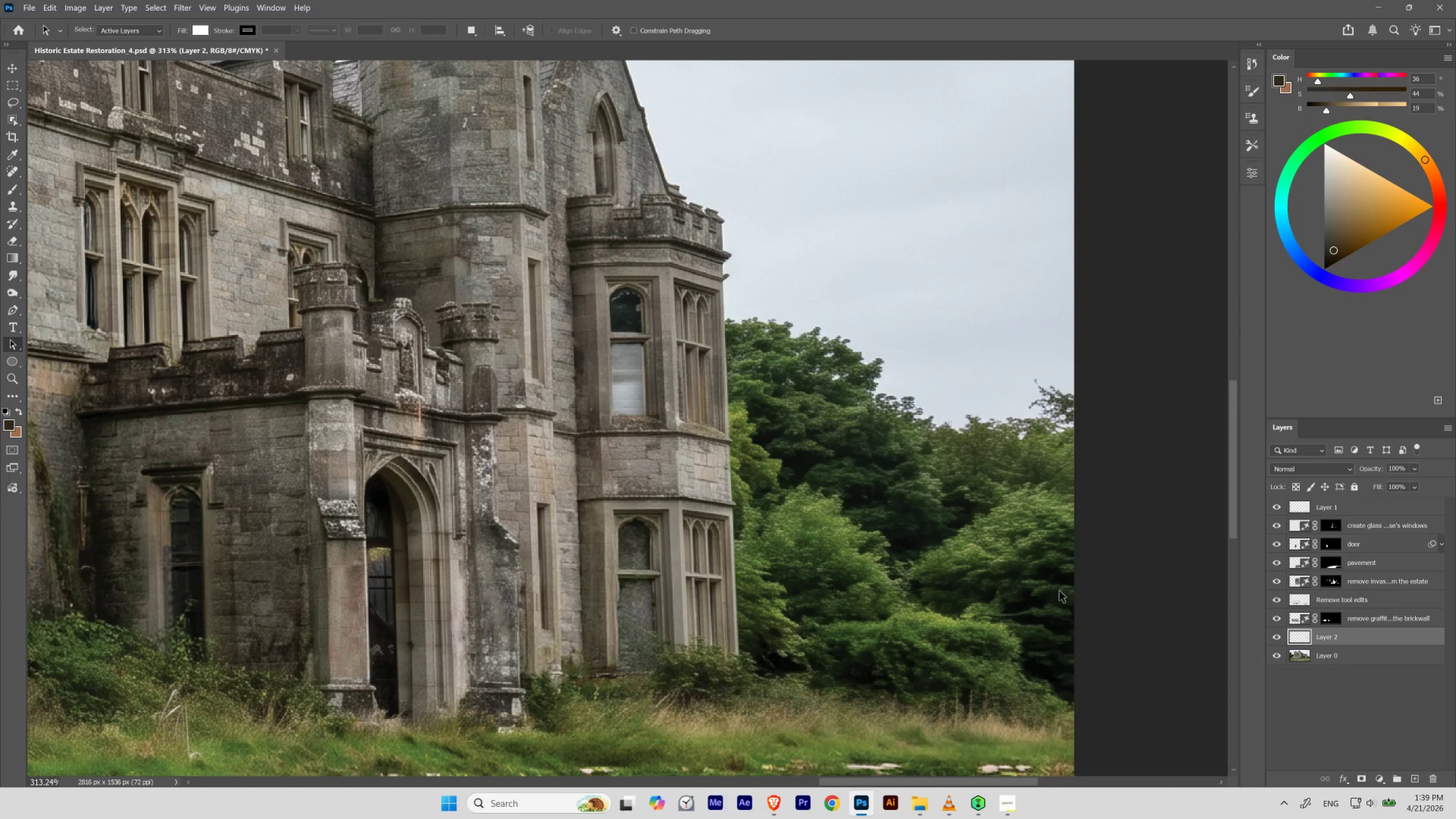 
key(V)
 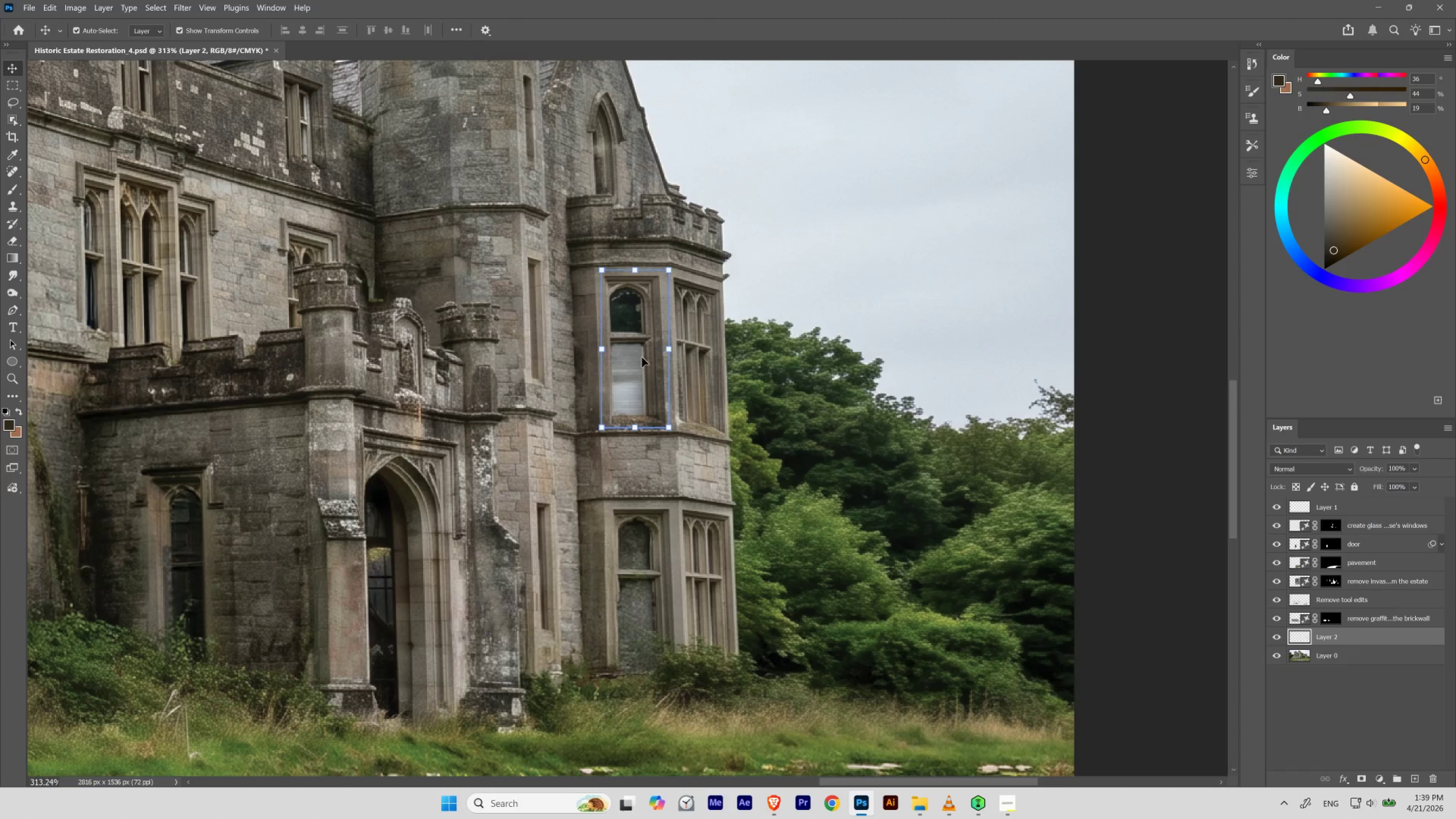 
left_click_drag(start_coordinate=[640, 356], to_coordinate=[626, 613])
 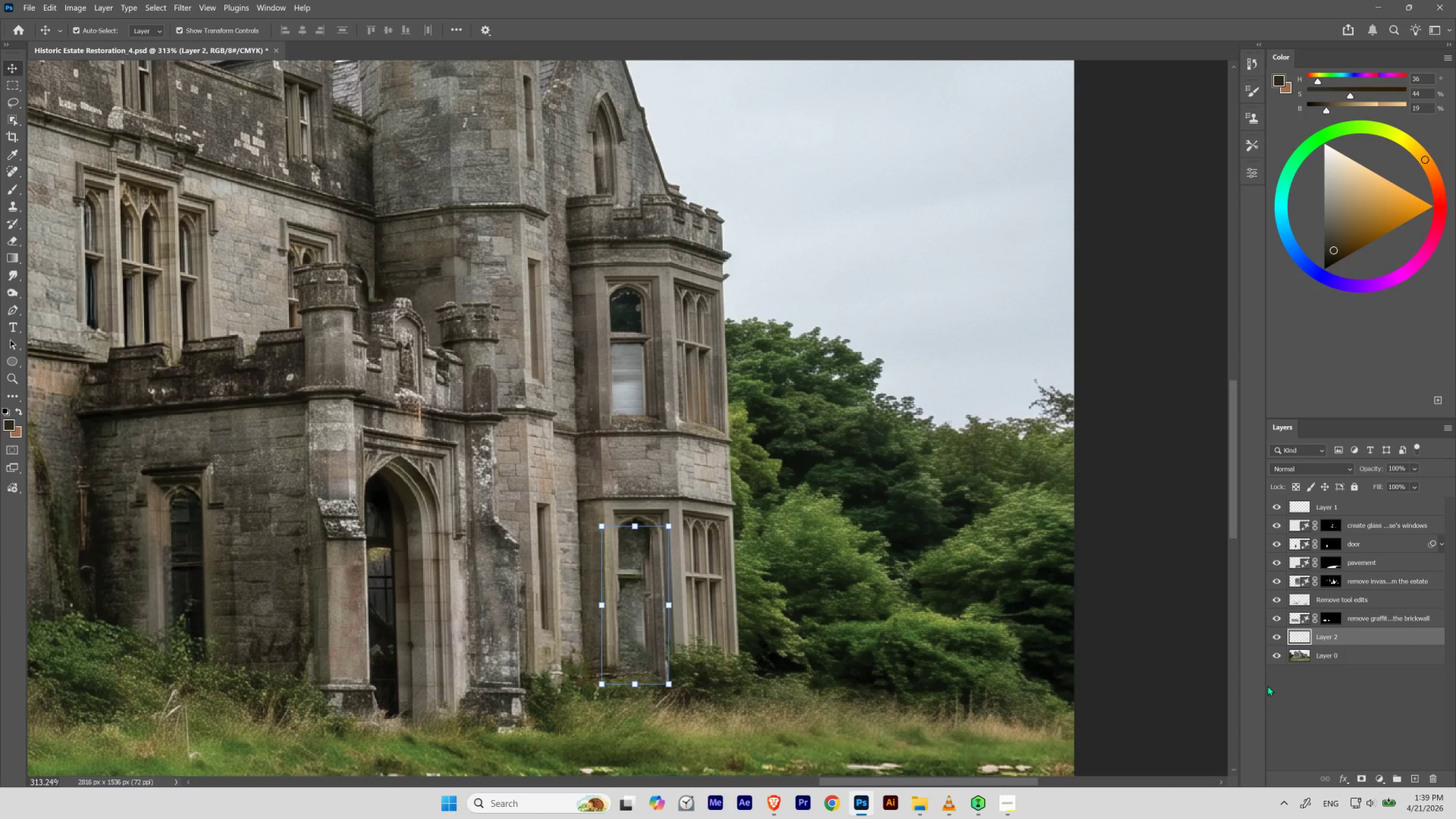 
hold_key(key=ShiftLeft, duration=2.13)
 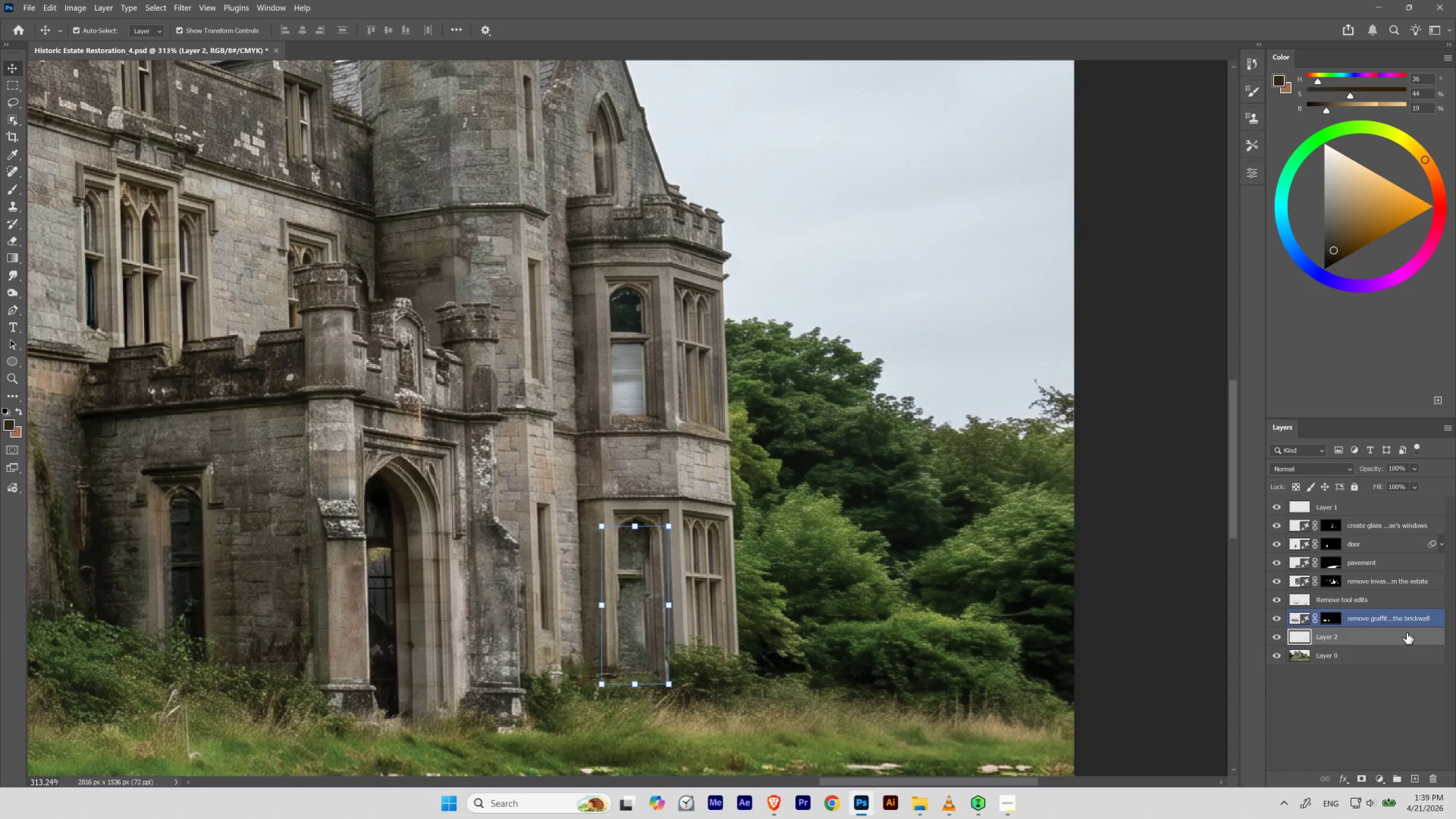 
left_click([1393, 640])
 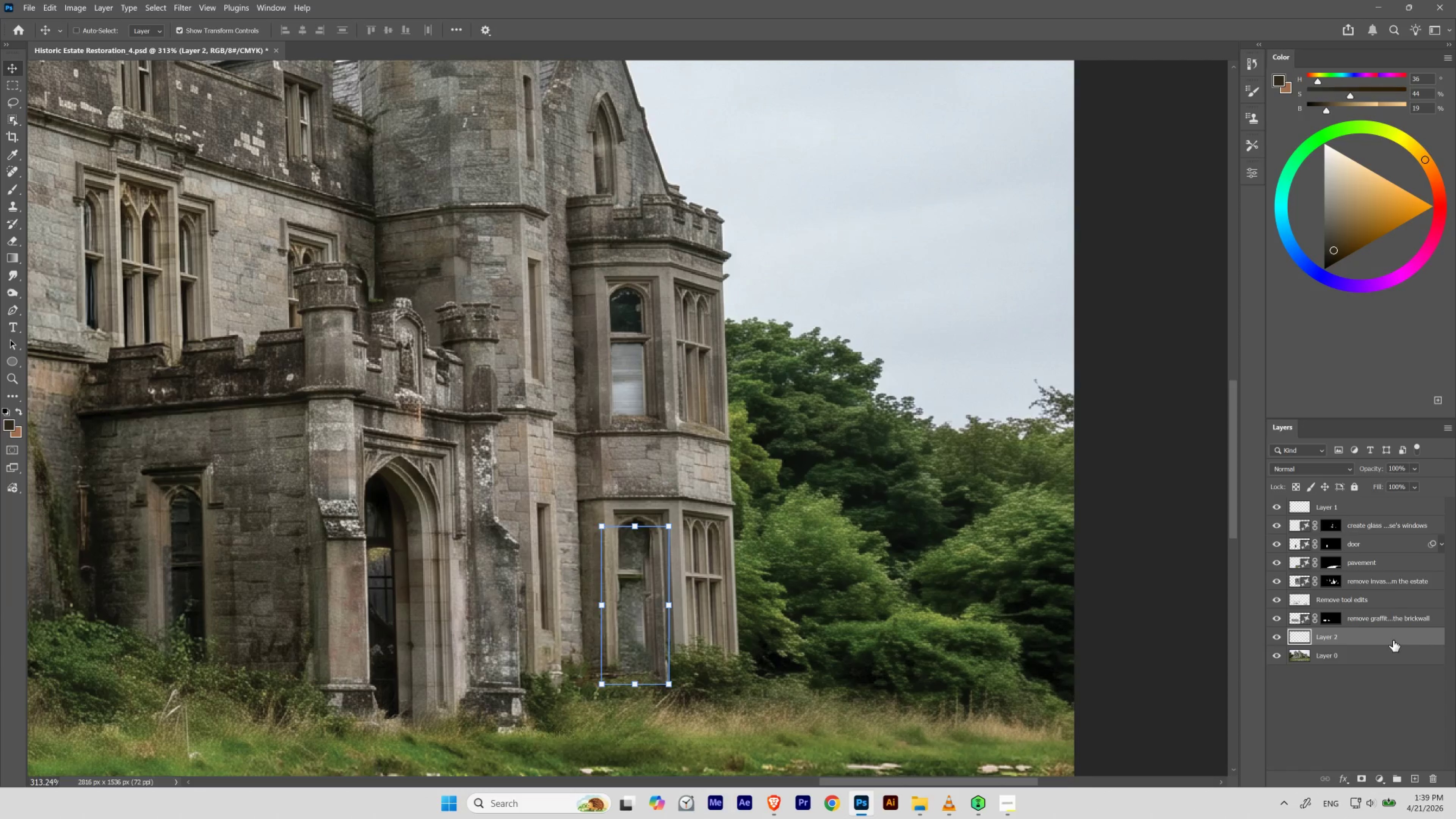 
key(Control+Shift+BracketRight)
 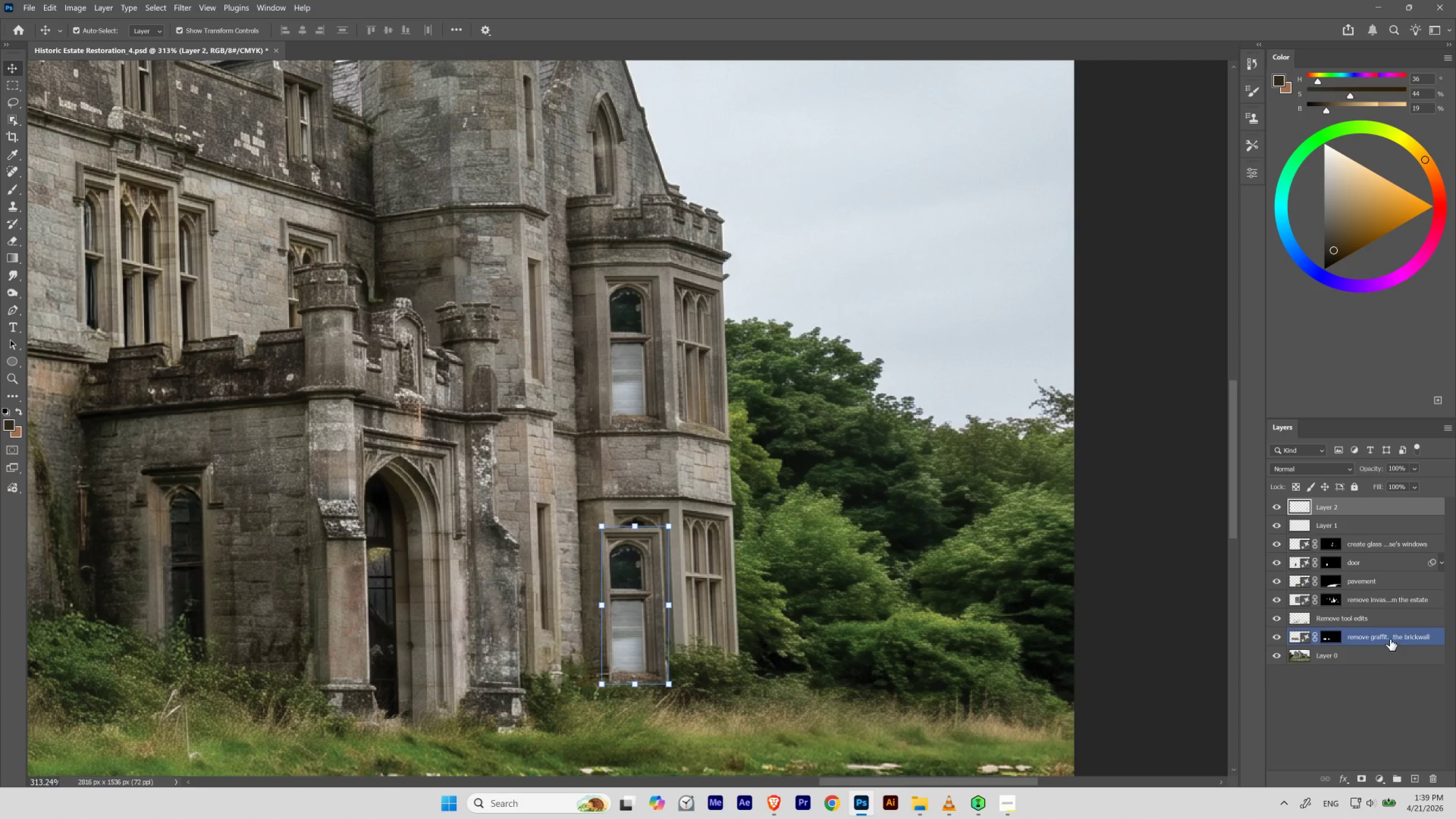 
hold_key(key=Space, duration=0.82)
 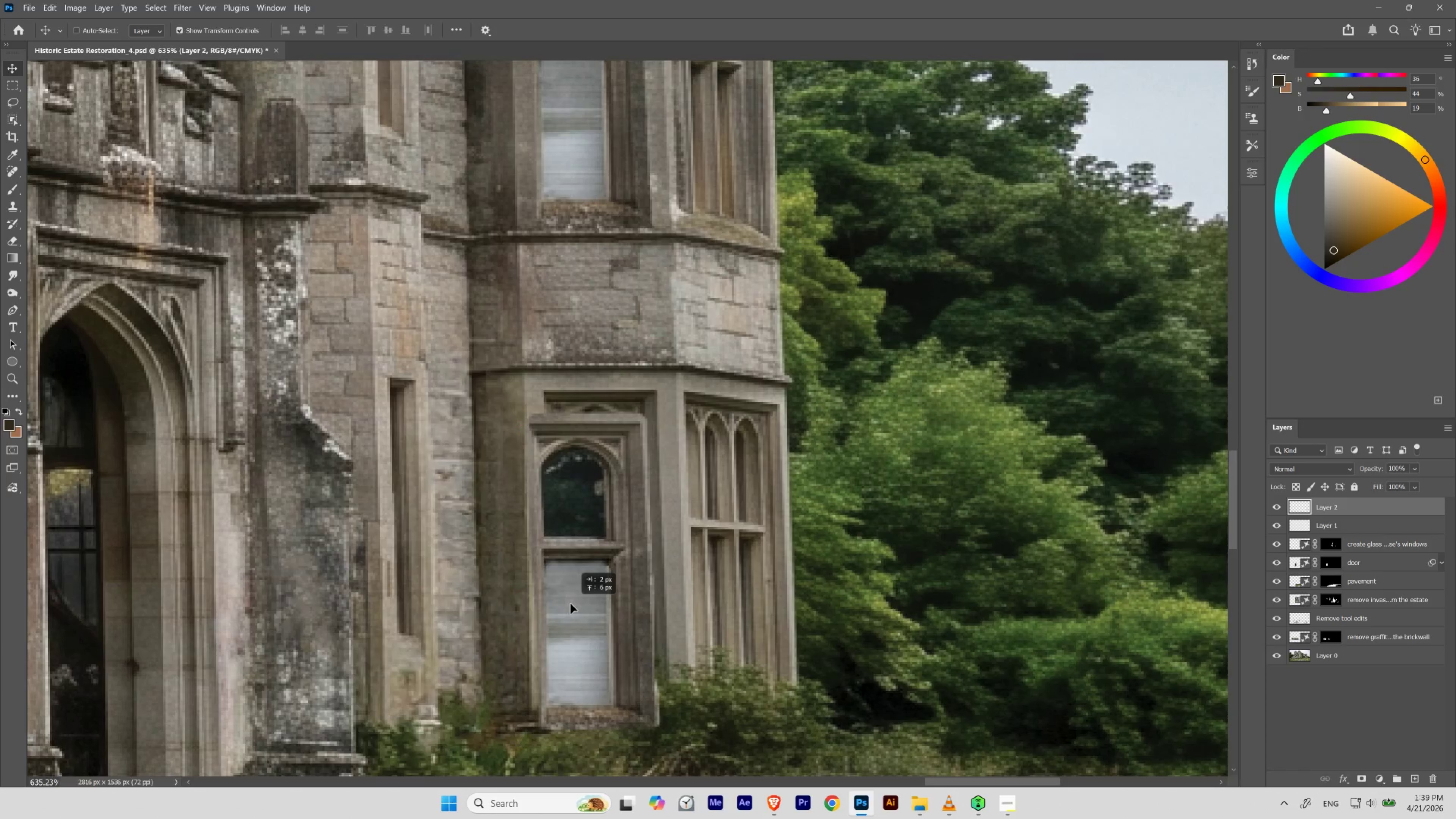 
left_click_drag(start_coordinate=[681, 624], to_coordinate=[705, 634])
 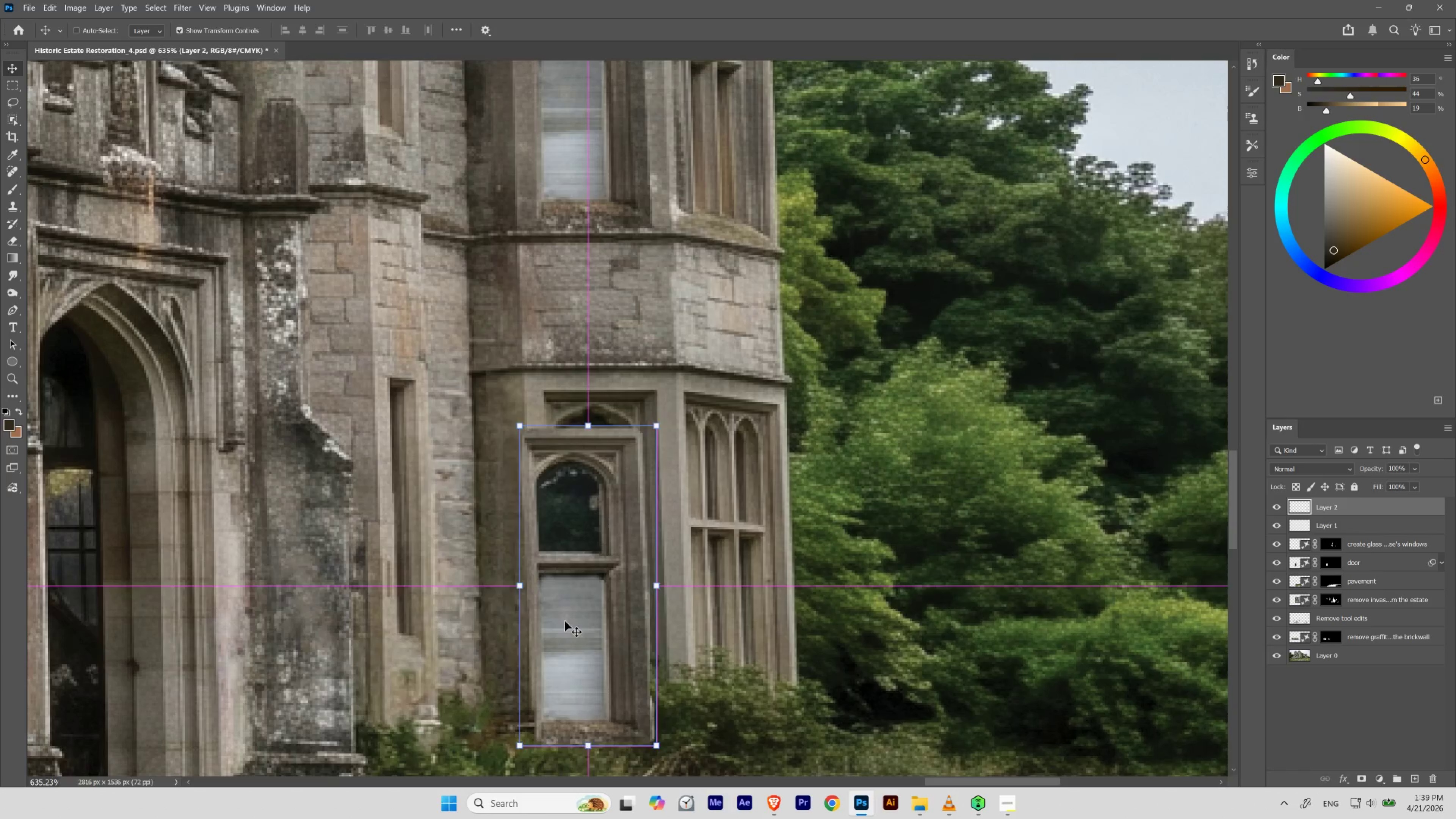 
left_click_drag(start_coordinate=[565, 620], to_coordinate=[580, 583])
 